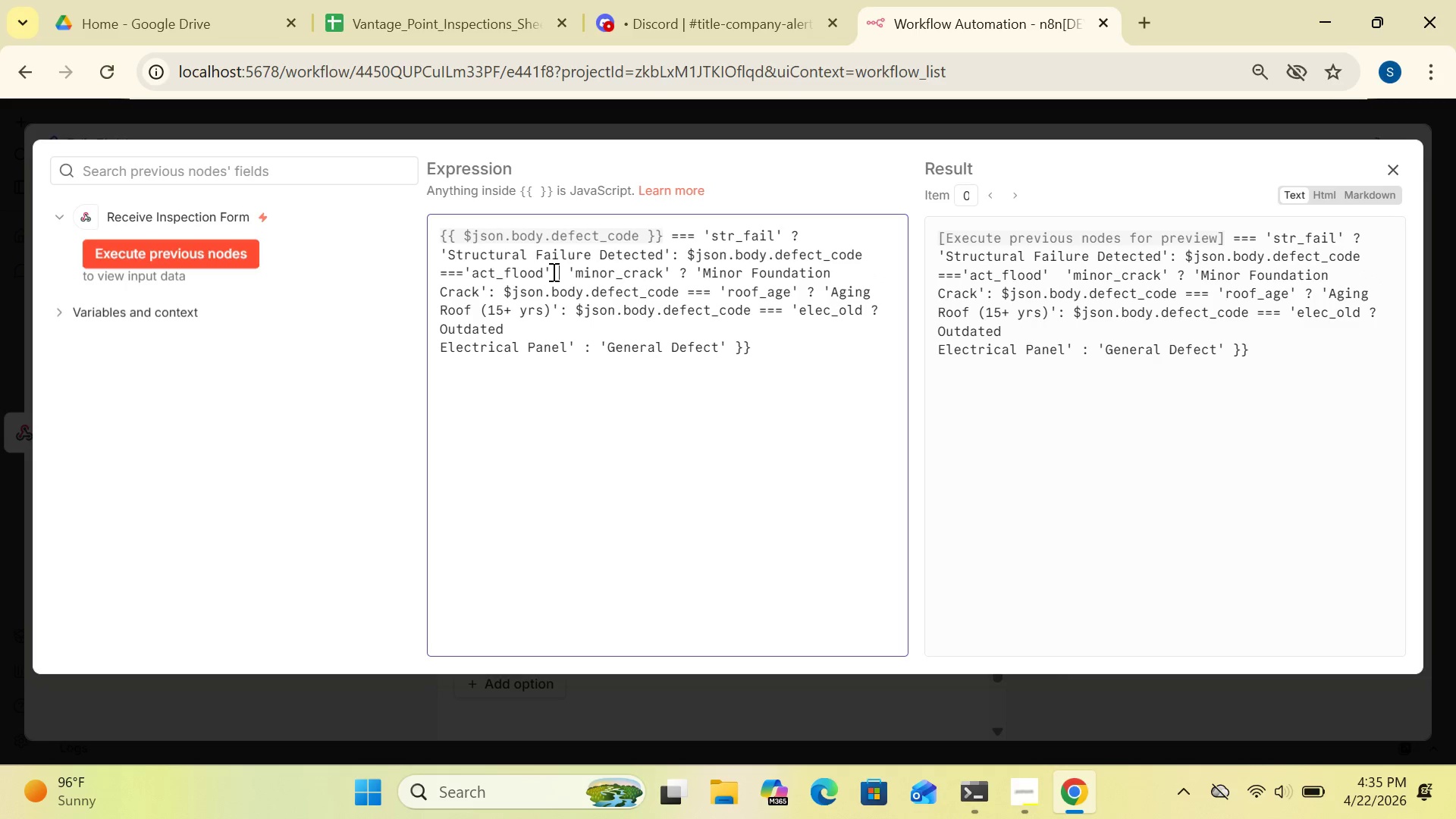 
key(Shift+Slash)
 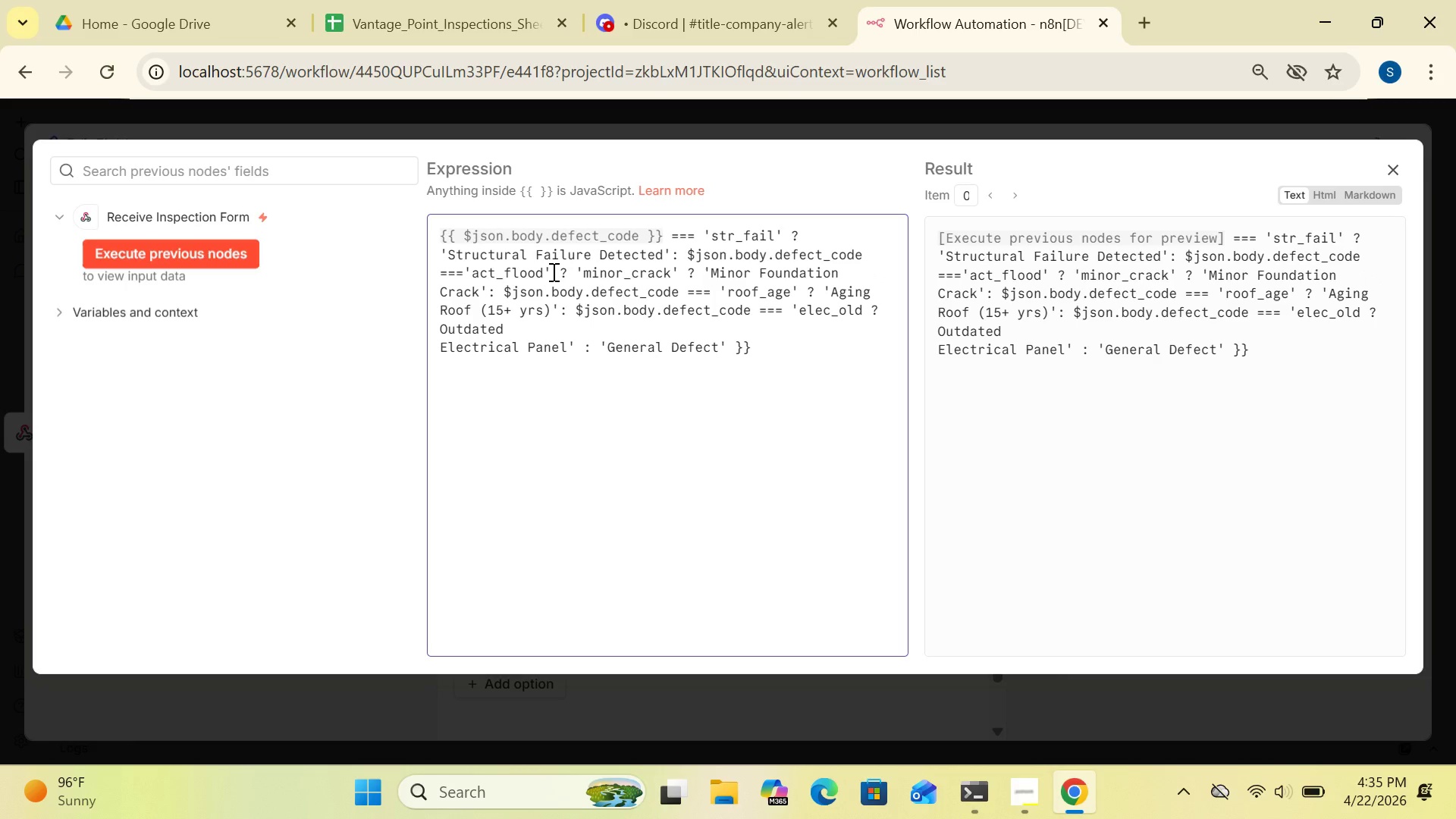 
wait(7.99)
 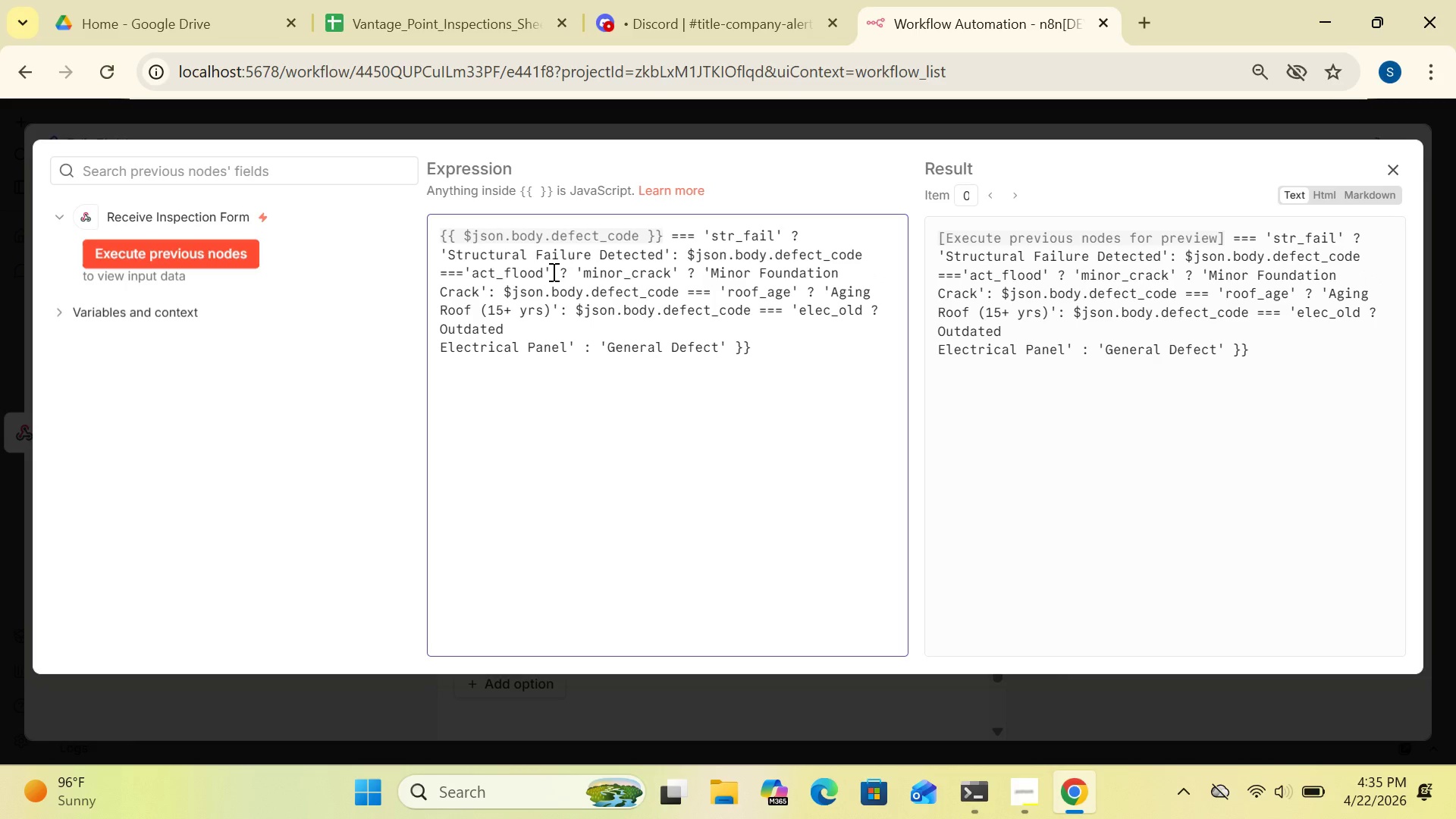 
type( 'ACTIVE )
key(Backspace)
key(Backspace)
key(Backspace)
key(Backspace)
key(Backspace)
key(Backspace)
type(ctive)
 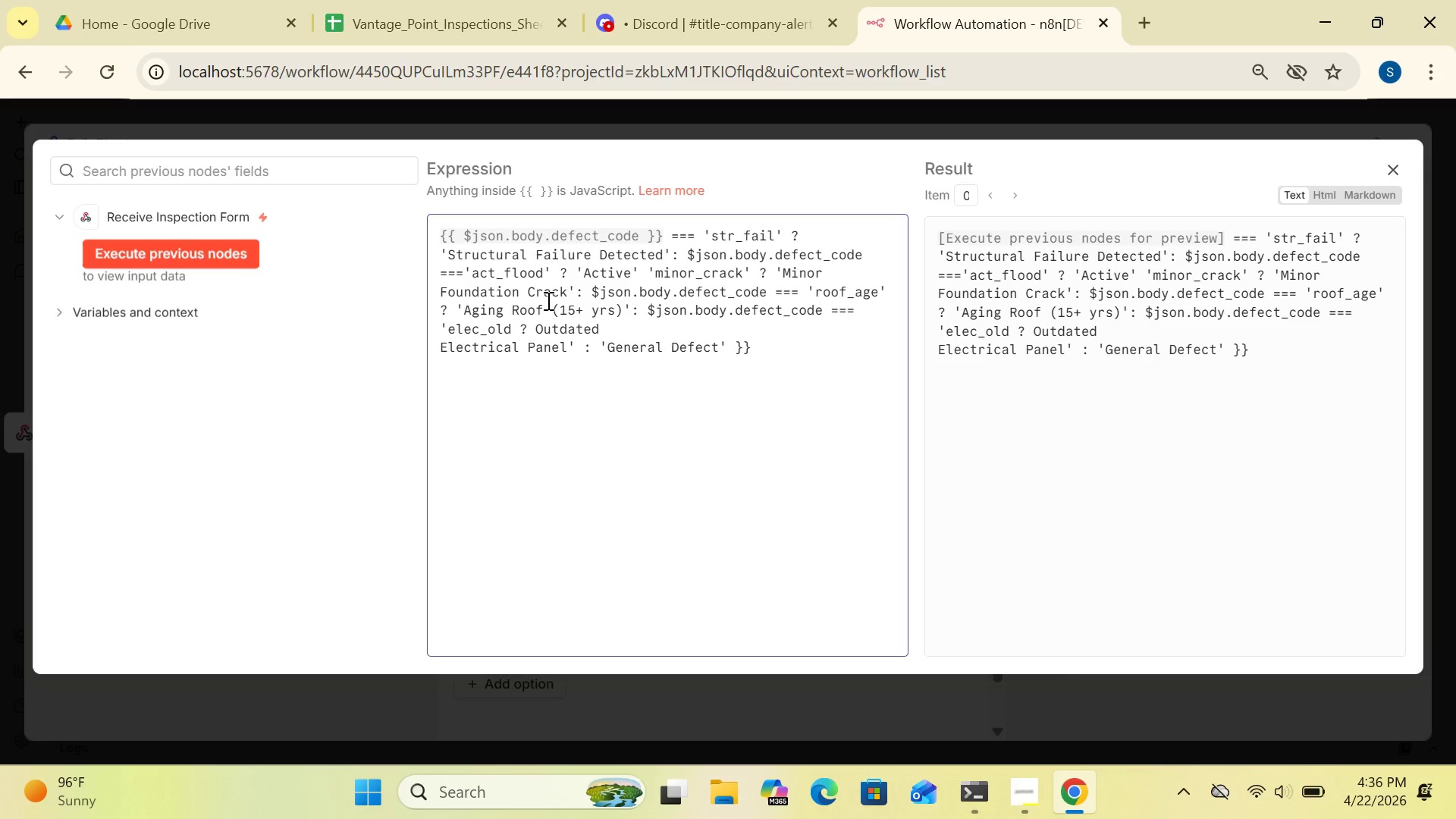 
wait(20.52)
 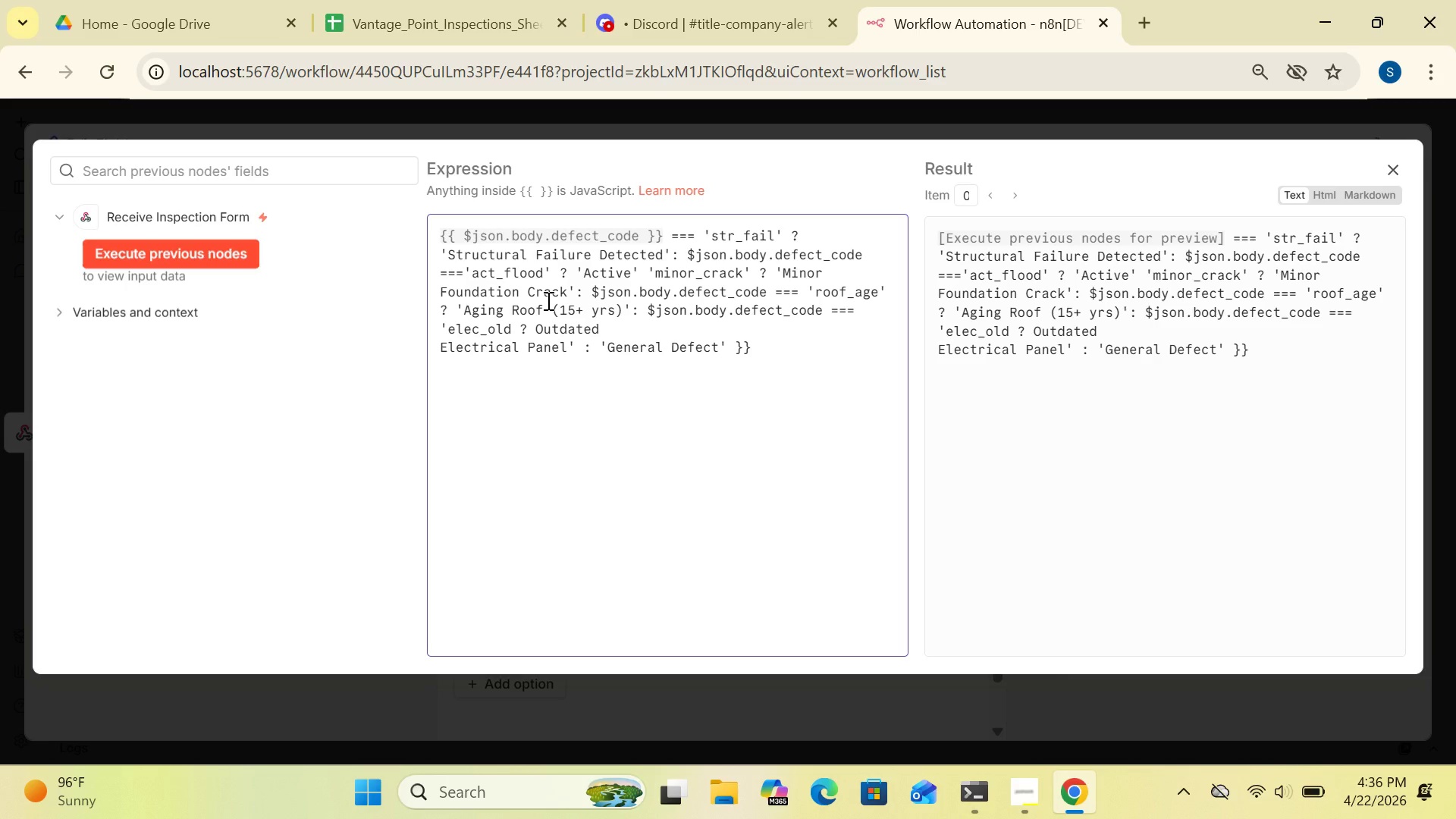 
type( Flooding)
 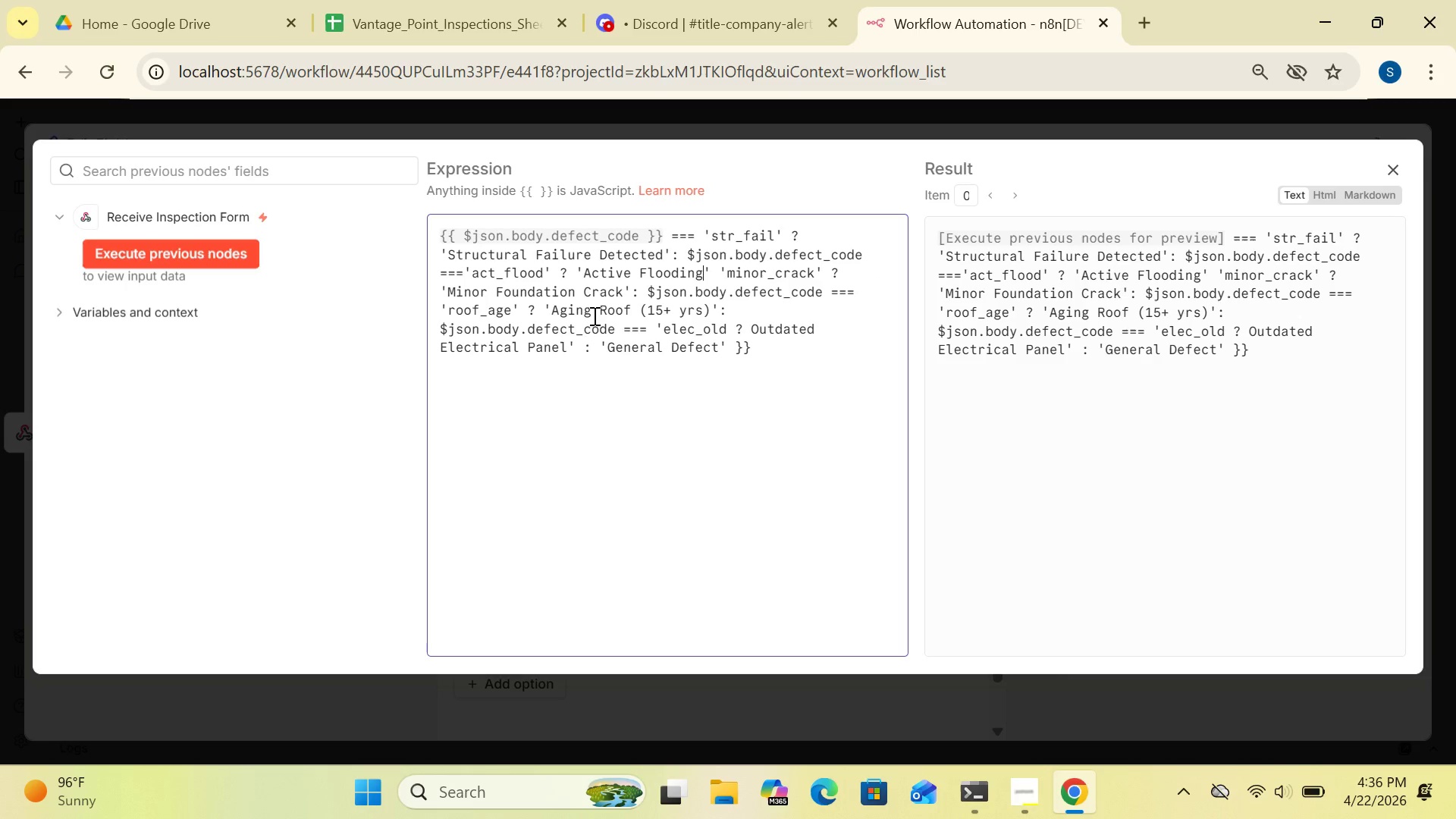 
type( Detected)
 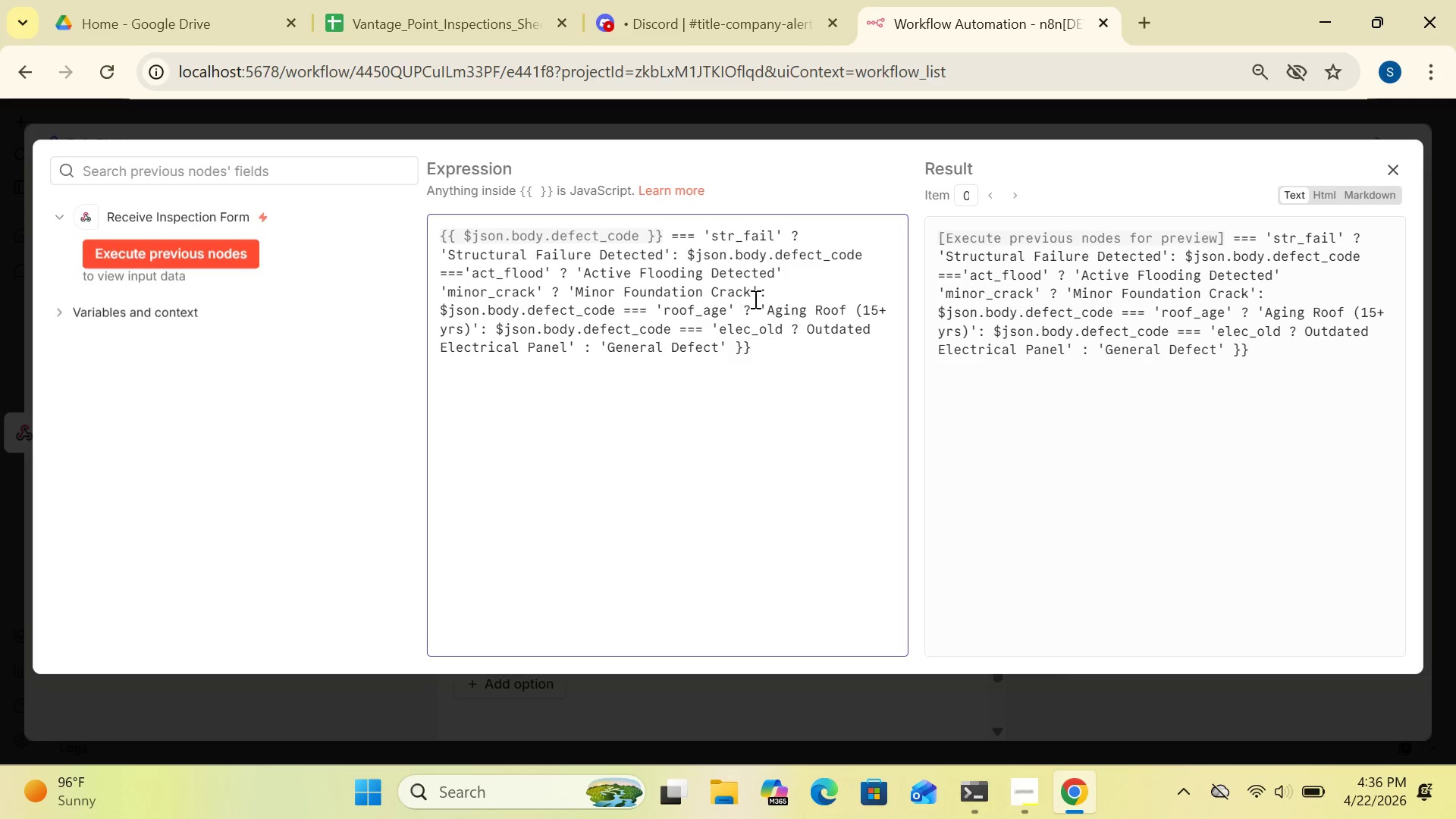 
wait(7.97)
 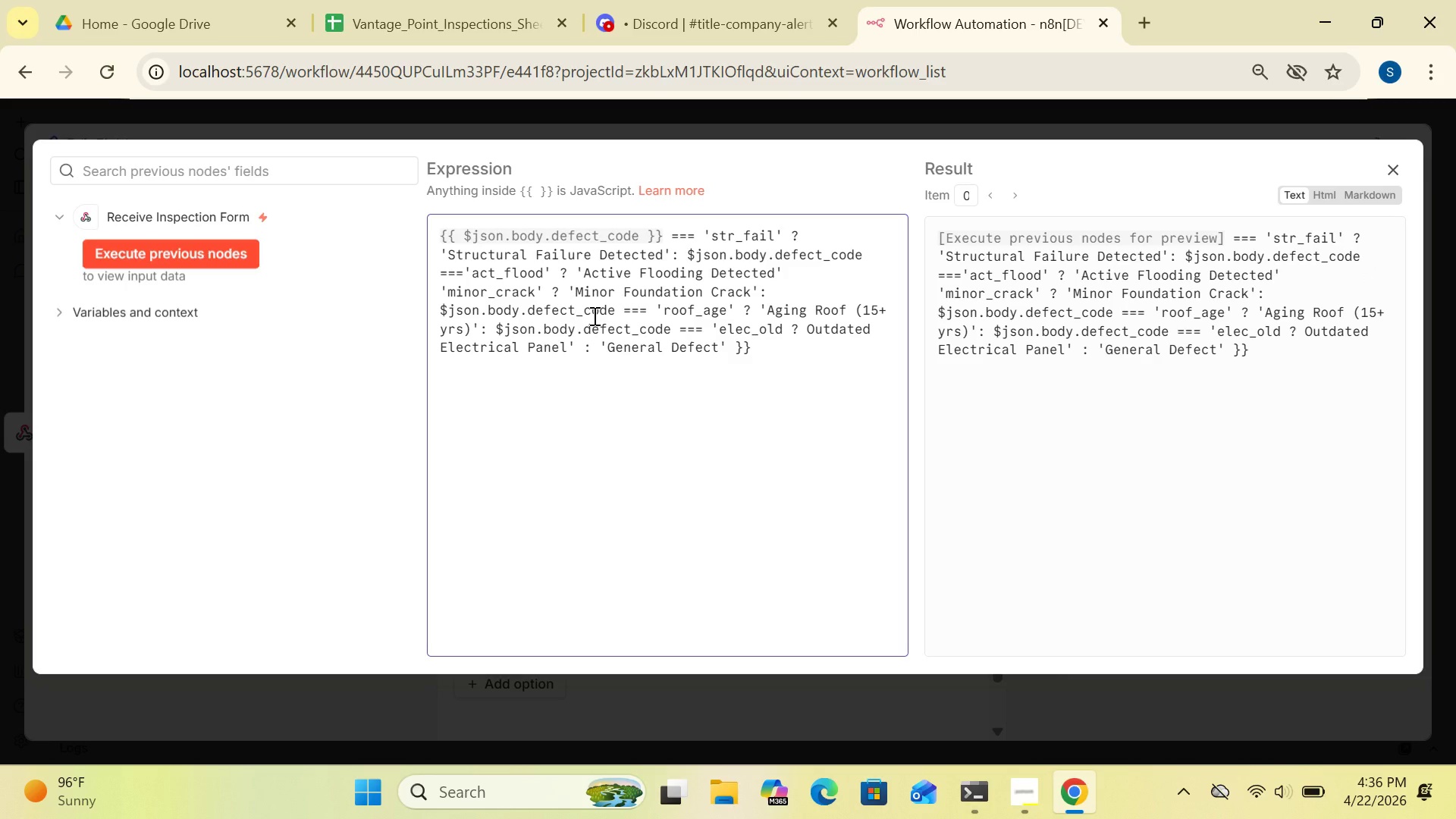 
left_click([786, 275])
 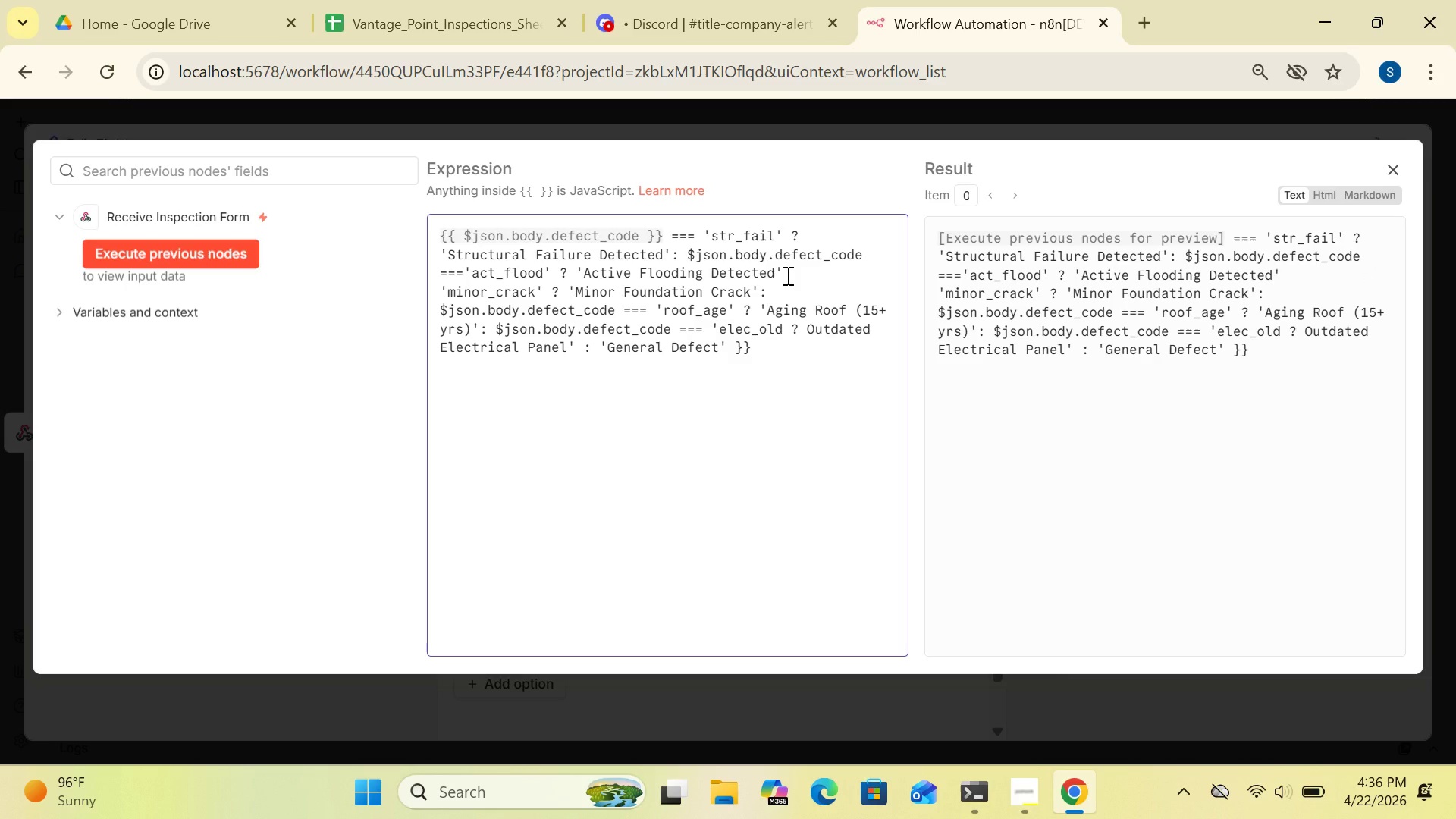 
key(Space)
 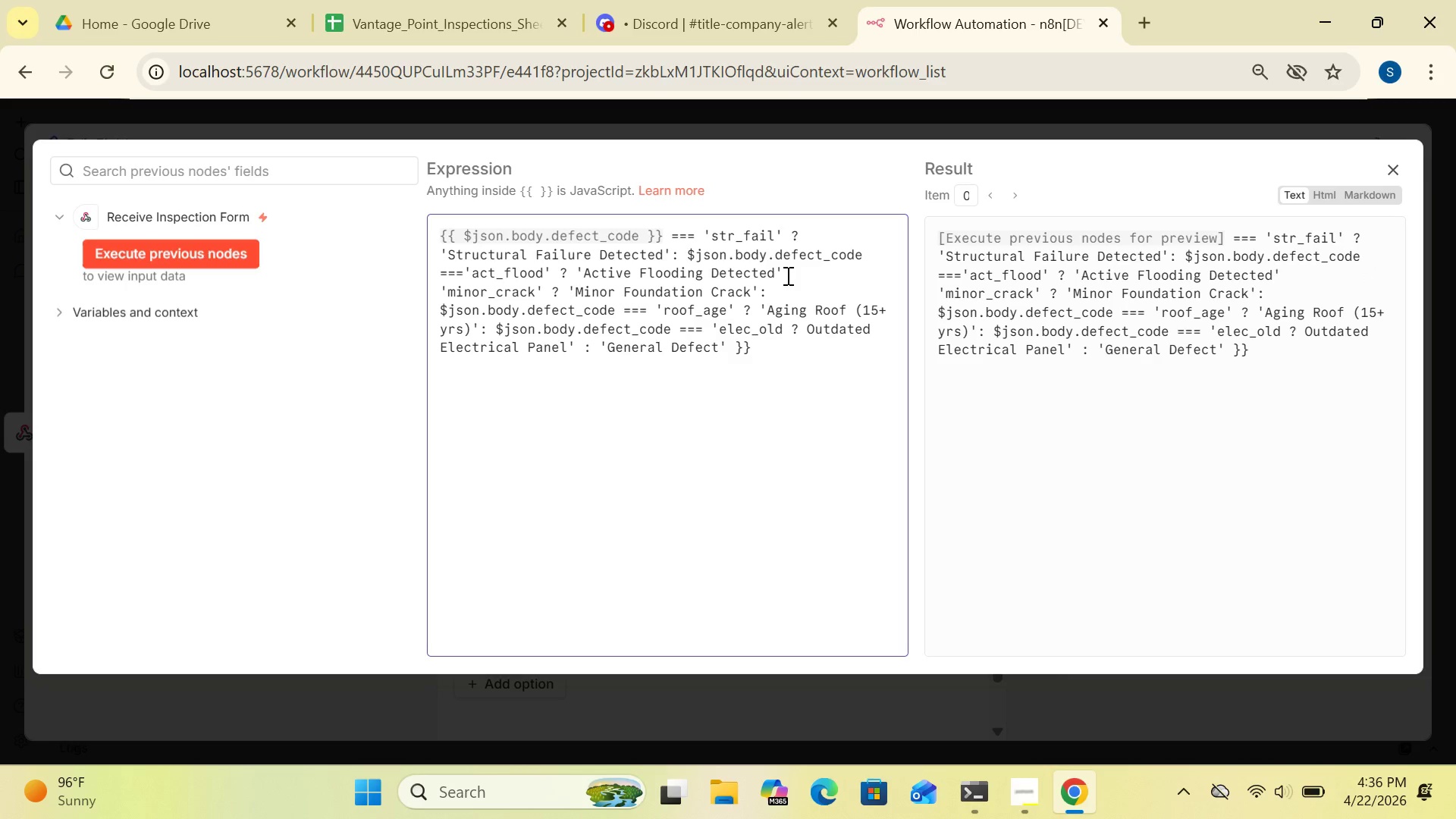 
key(Semicolon)
 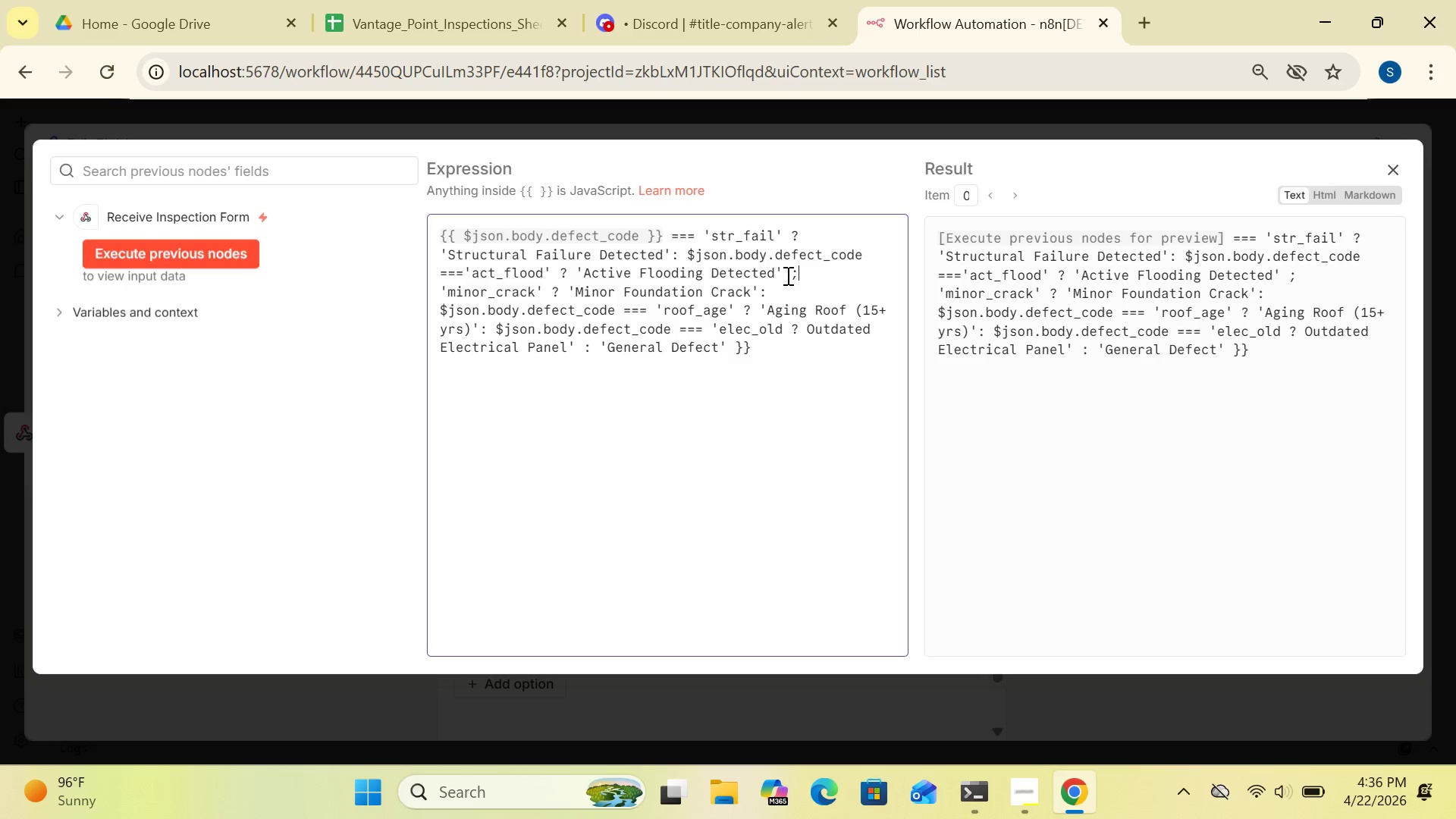 
key(Backspace)
 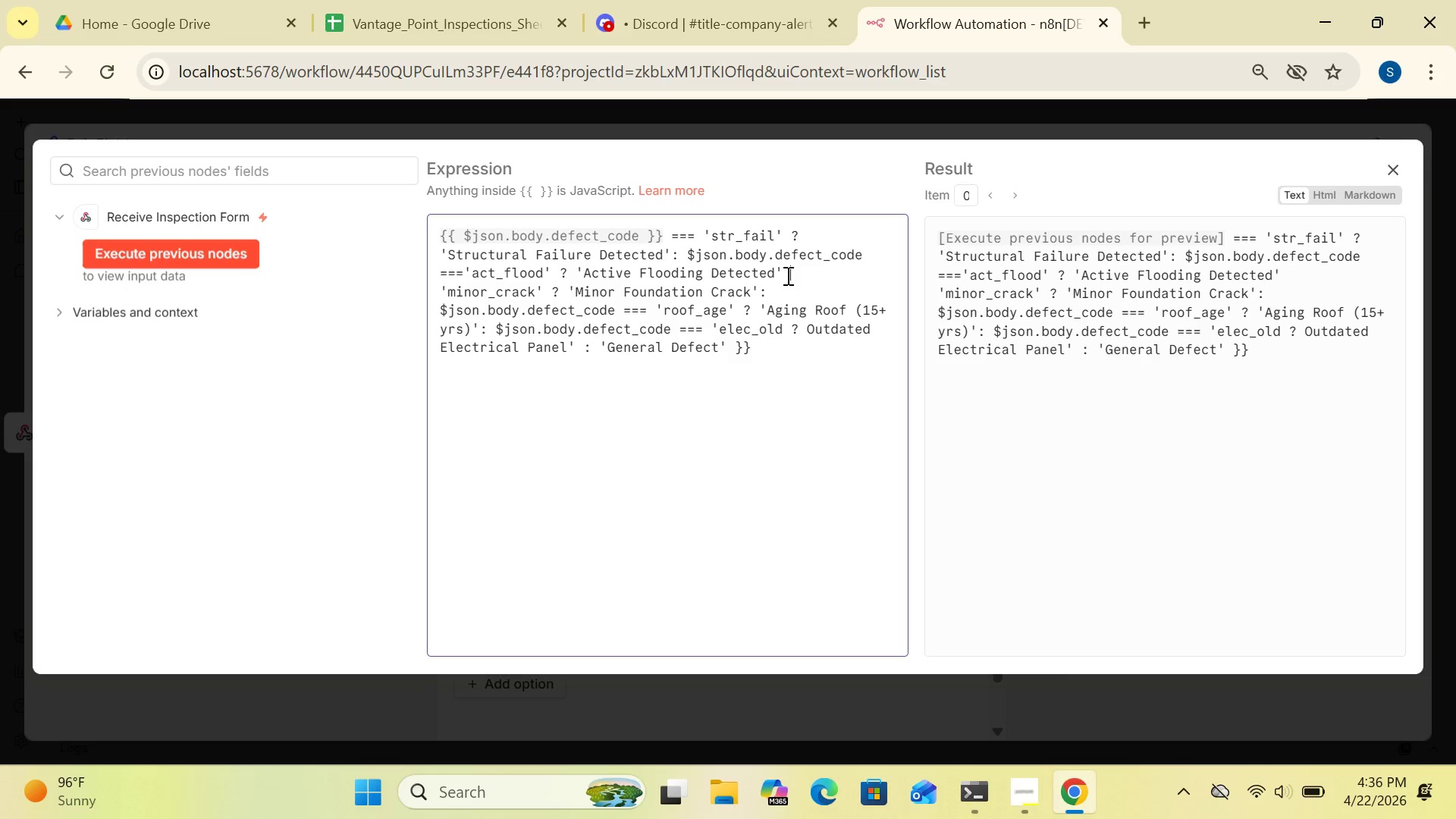 
key(Shift+Semicolon)
 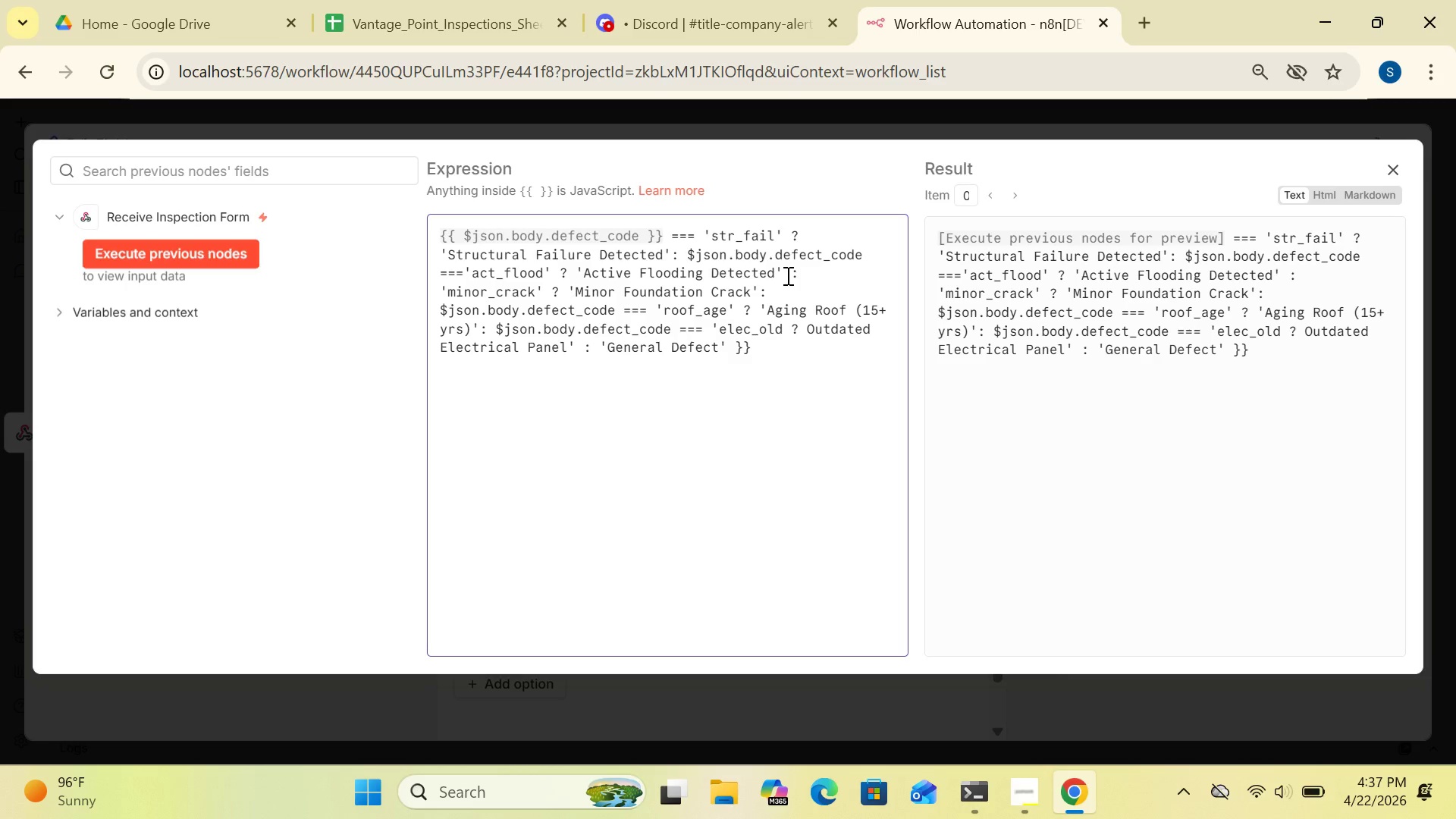 
wait(7.81)
 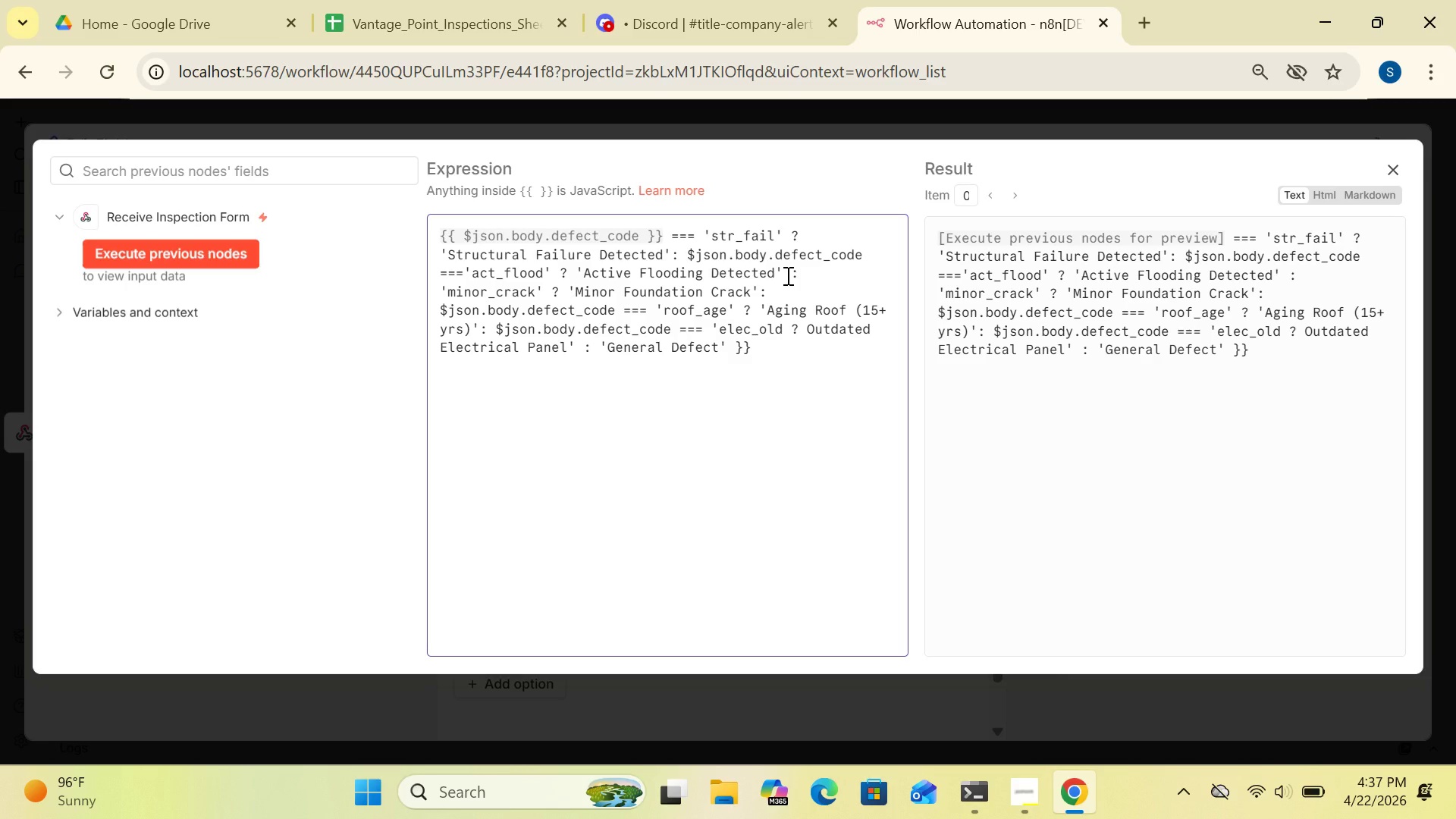 
key(Control+V)
 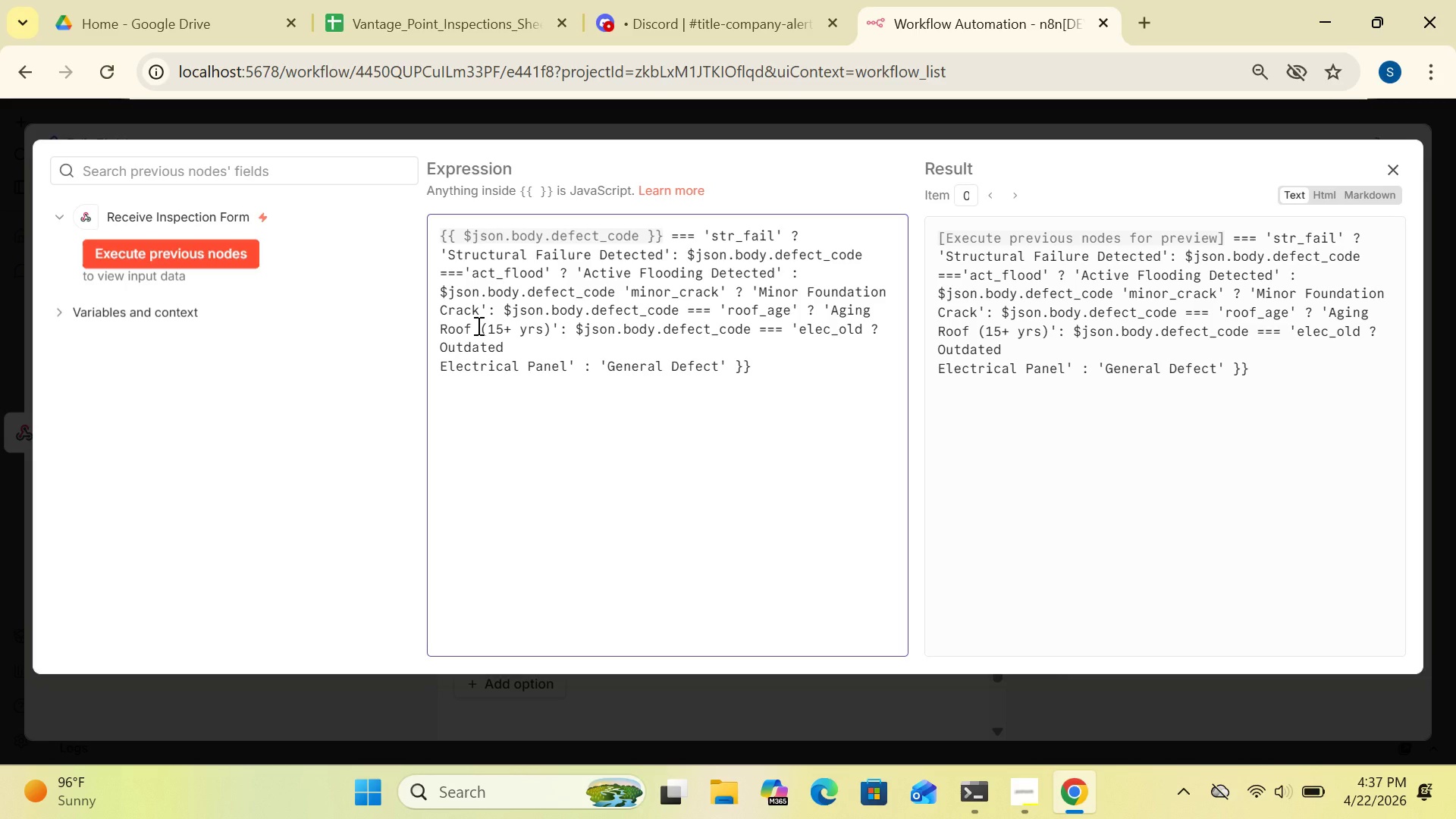 
wait(16.39)
 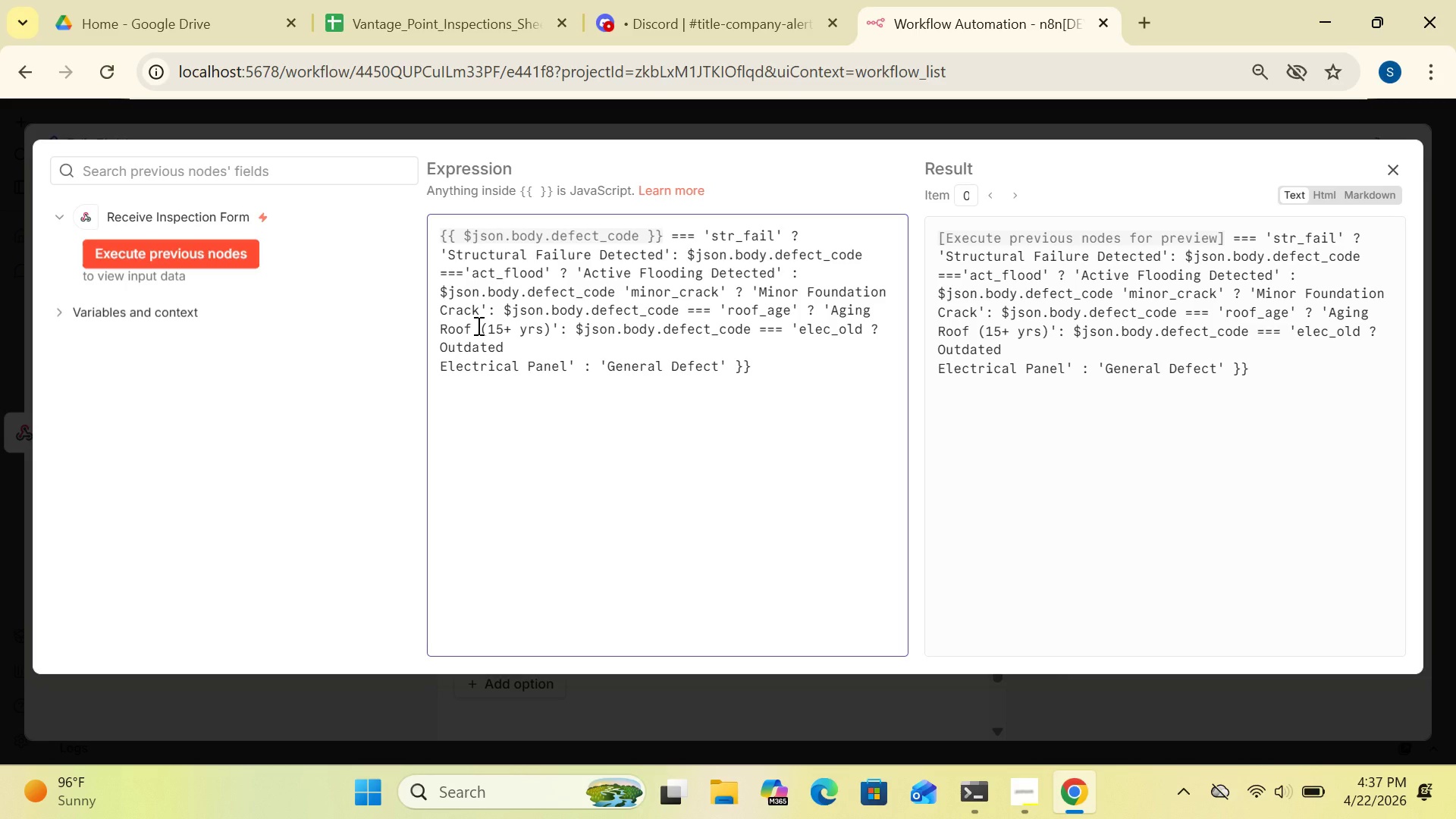 
key(Equal)
 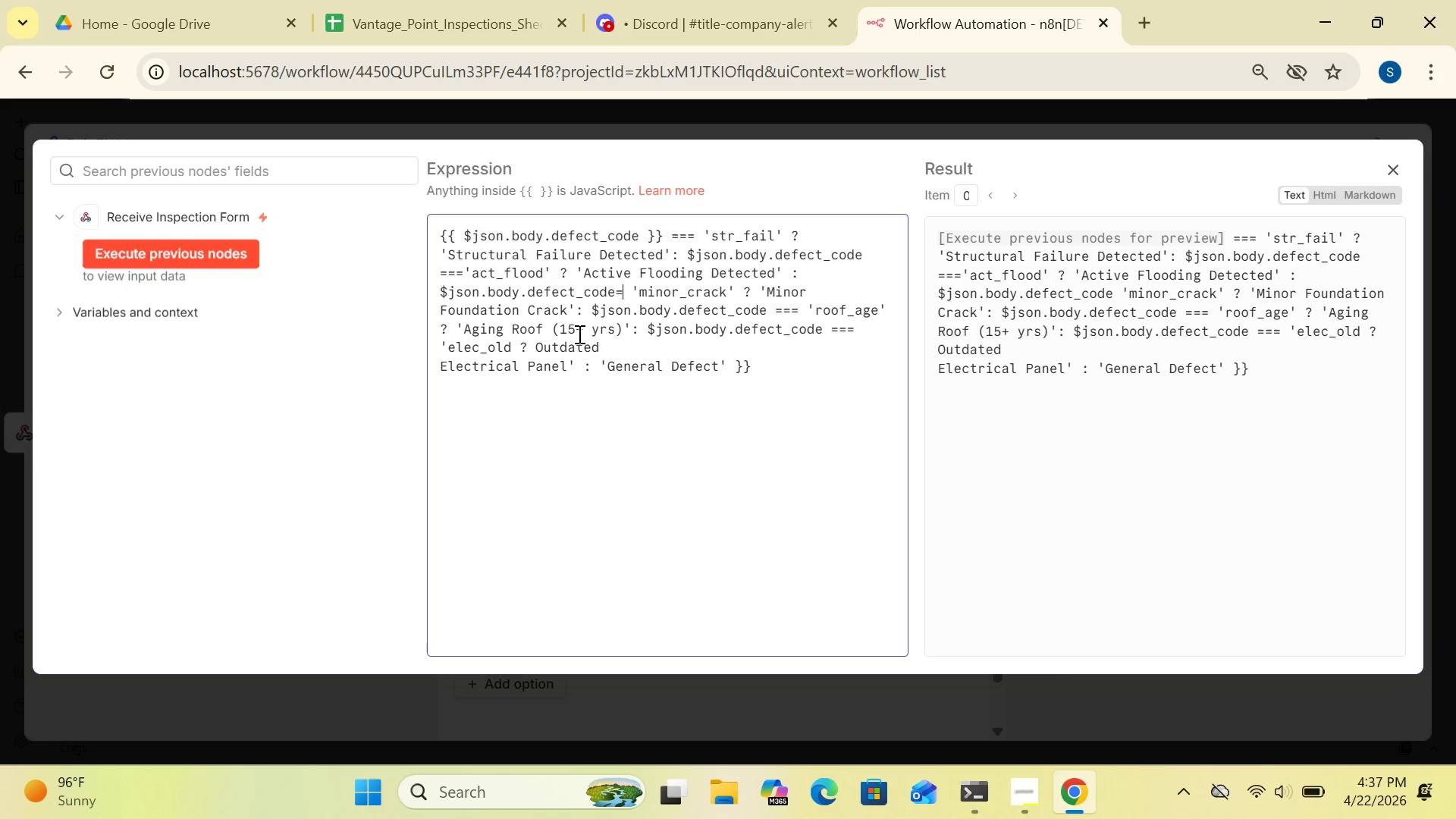 
key(Equal)
 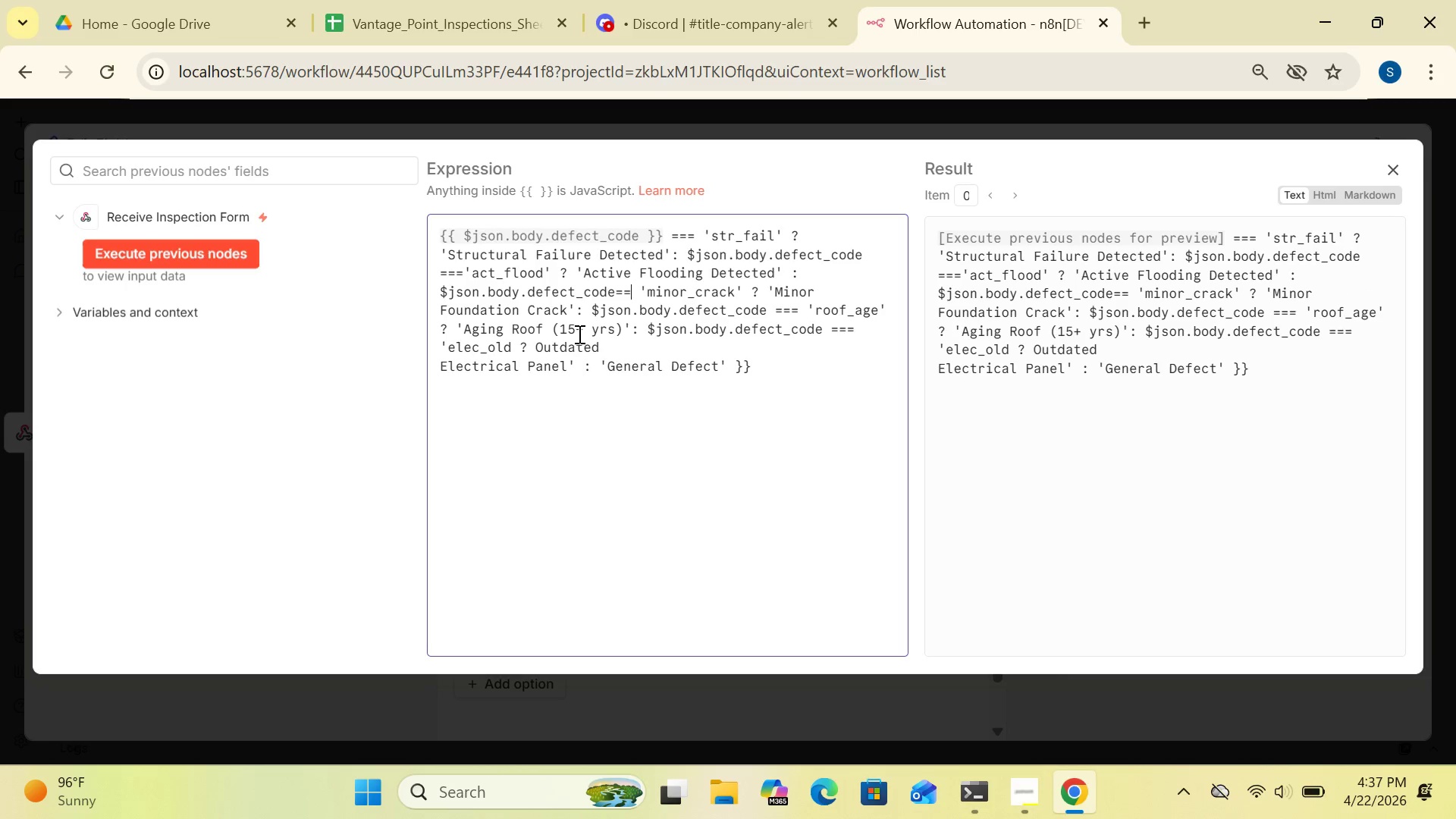 
key(Equal)
 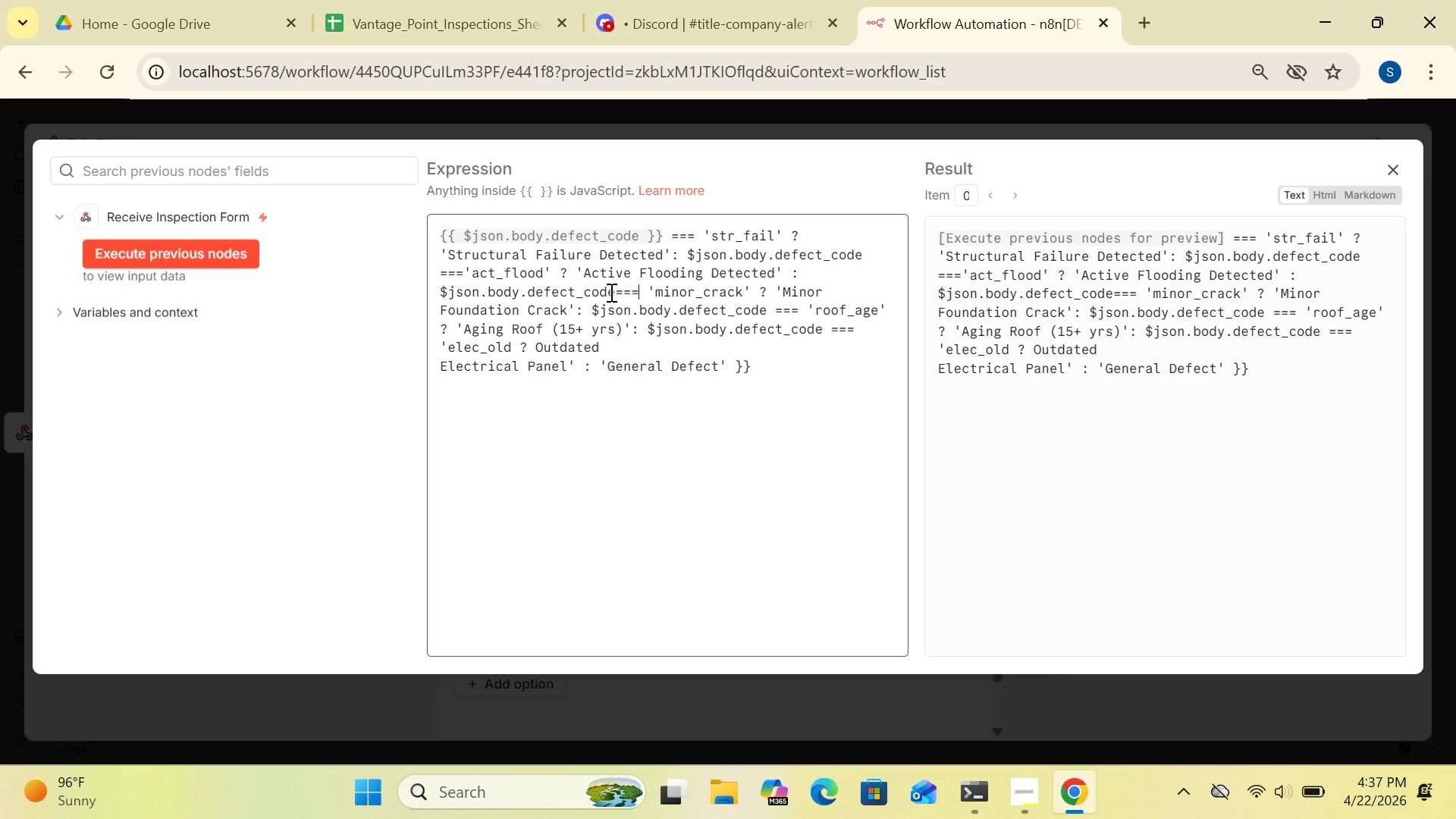 
left_click([610, 292])
 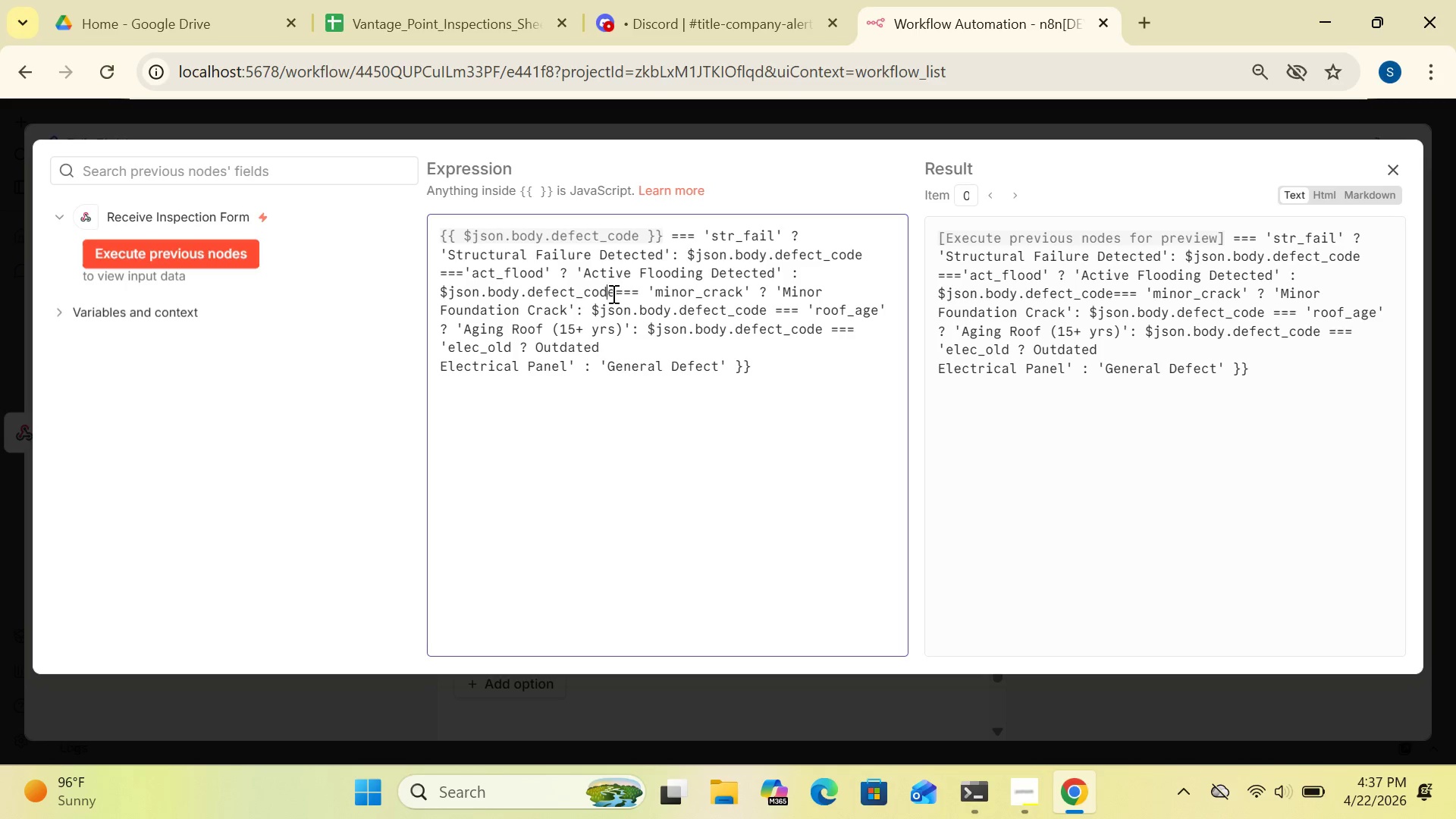 
left_click([613, 291])
 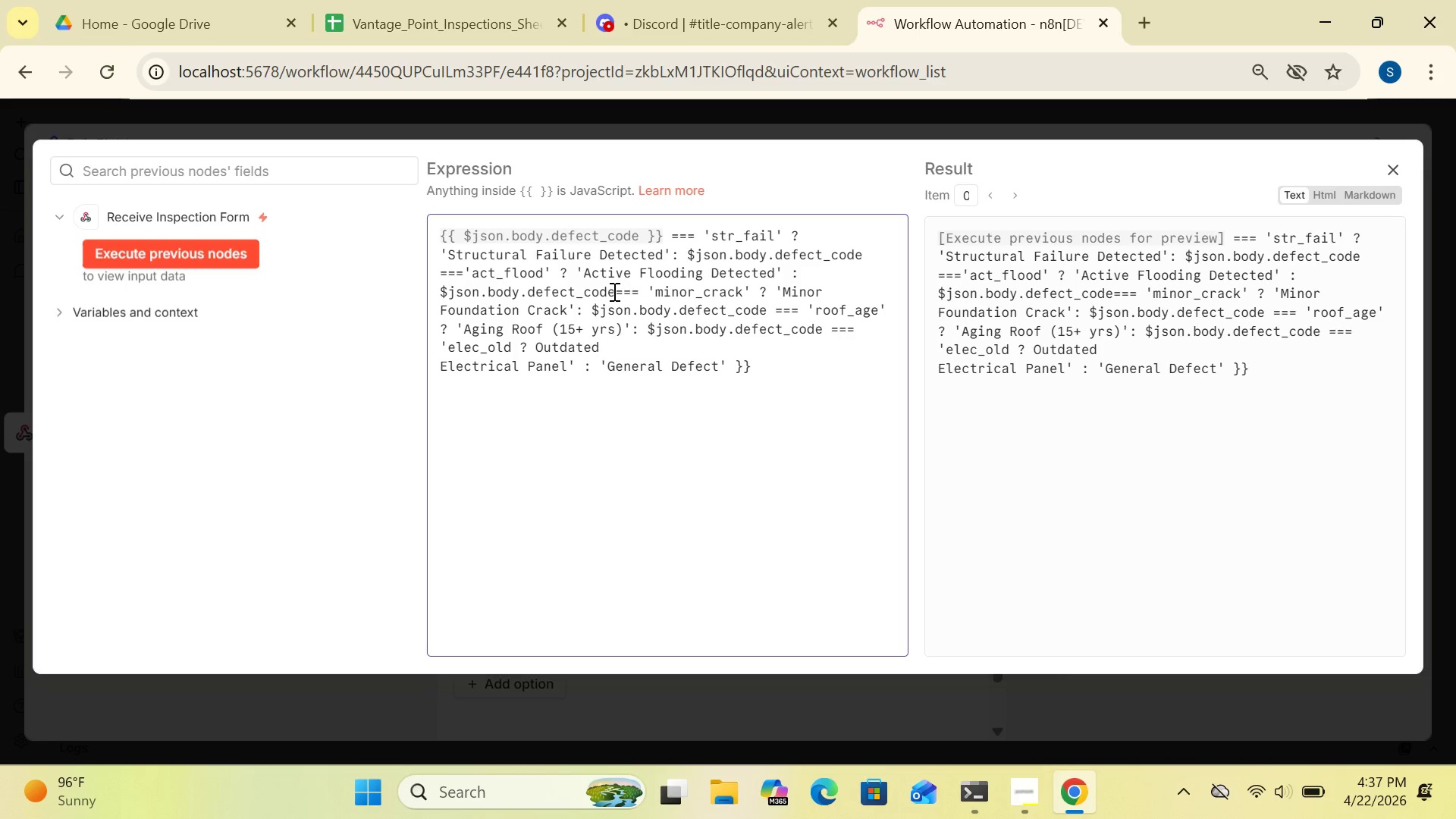 
key(Space)
 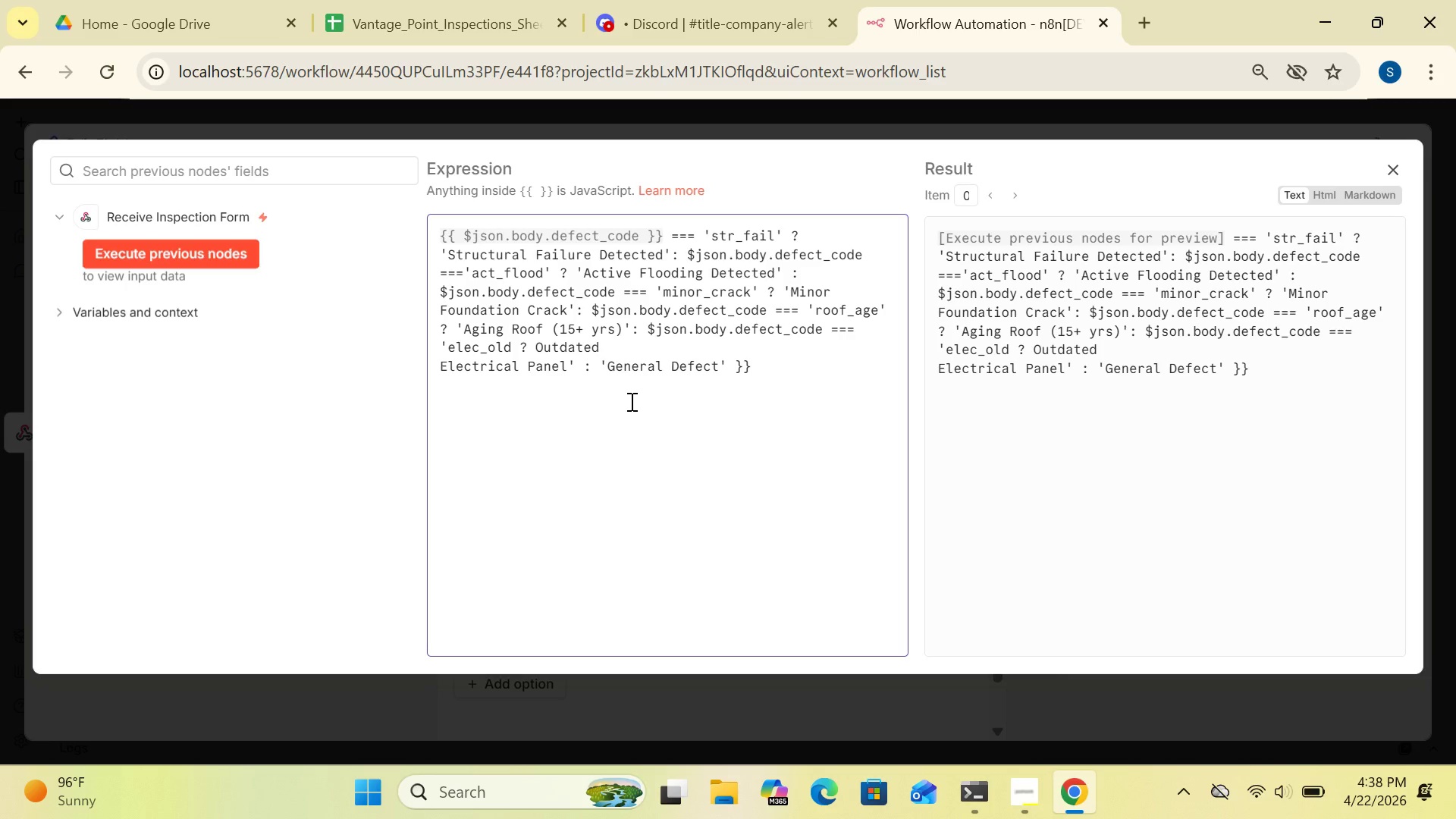 
wait(55.26)
 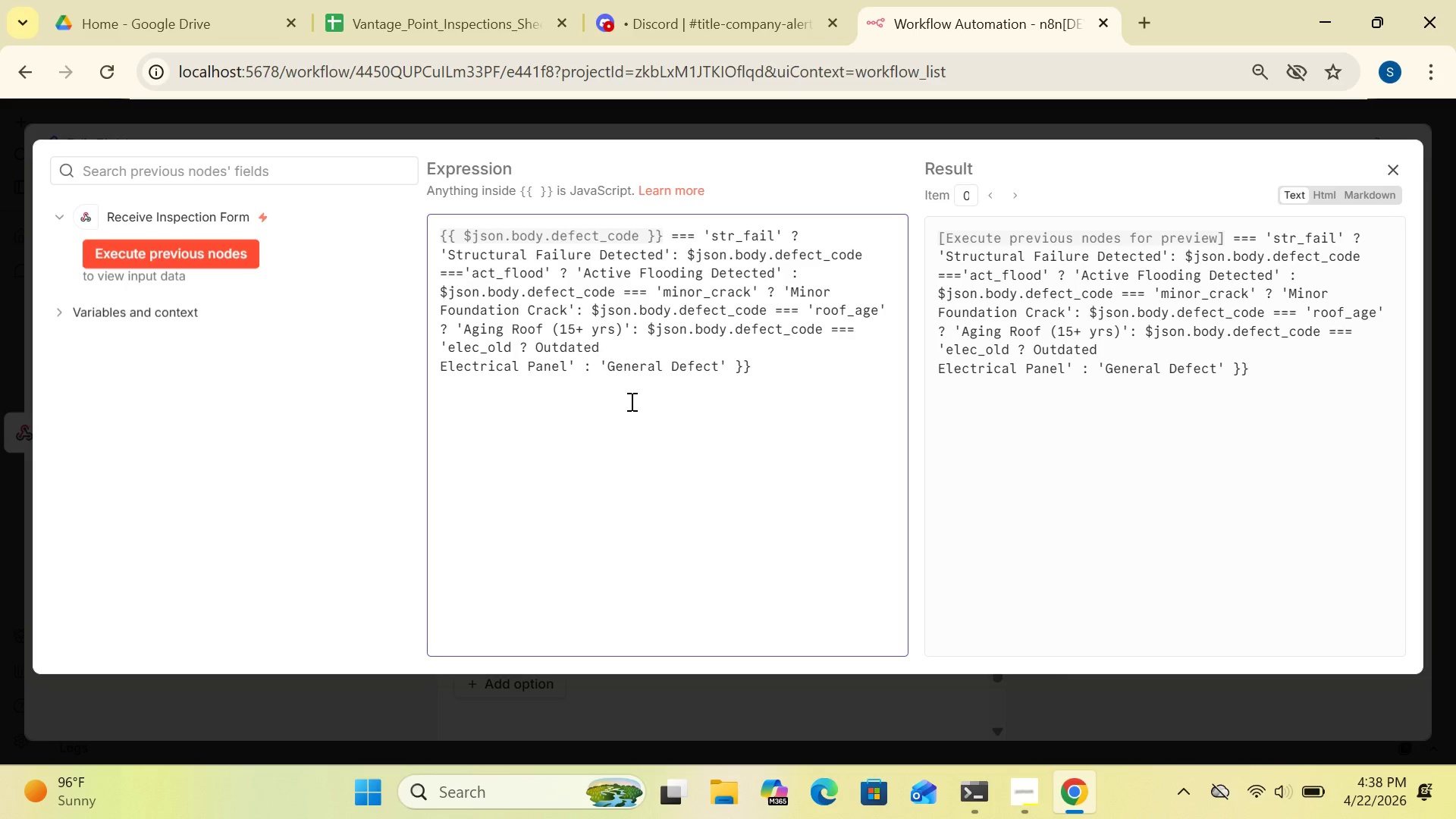 
left_click([1392, 168])
 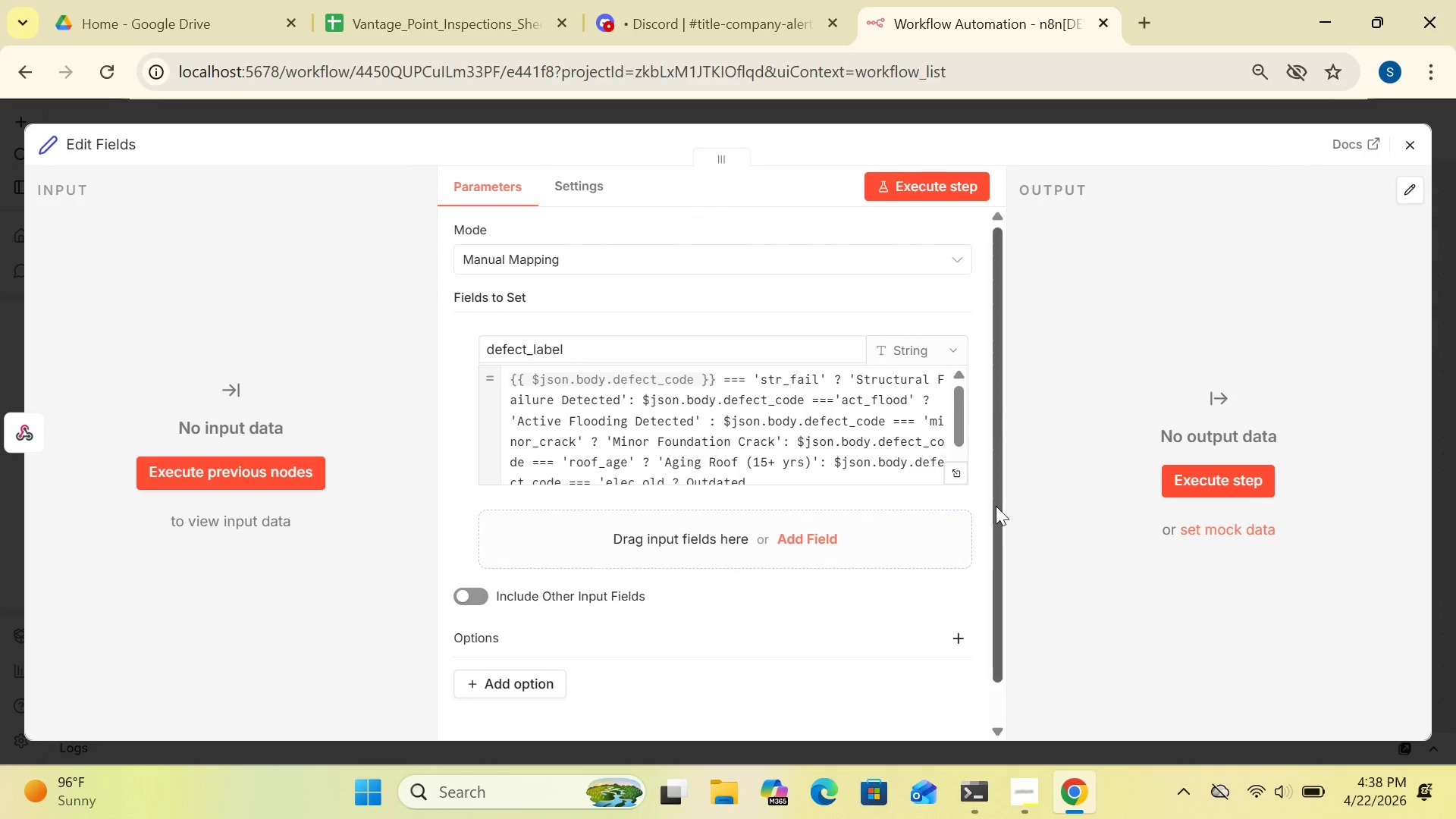 
left_click_drag(start_coordinate=[996, 506], to_coordinate=[994, 544])
 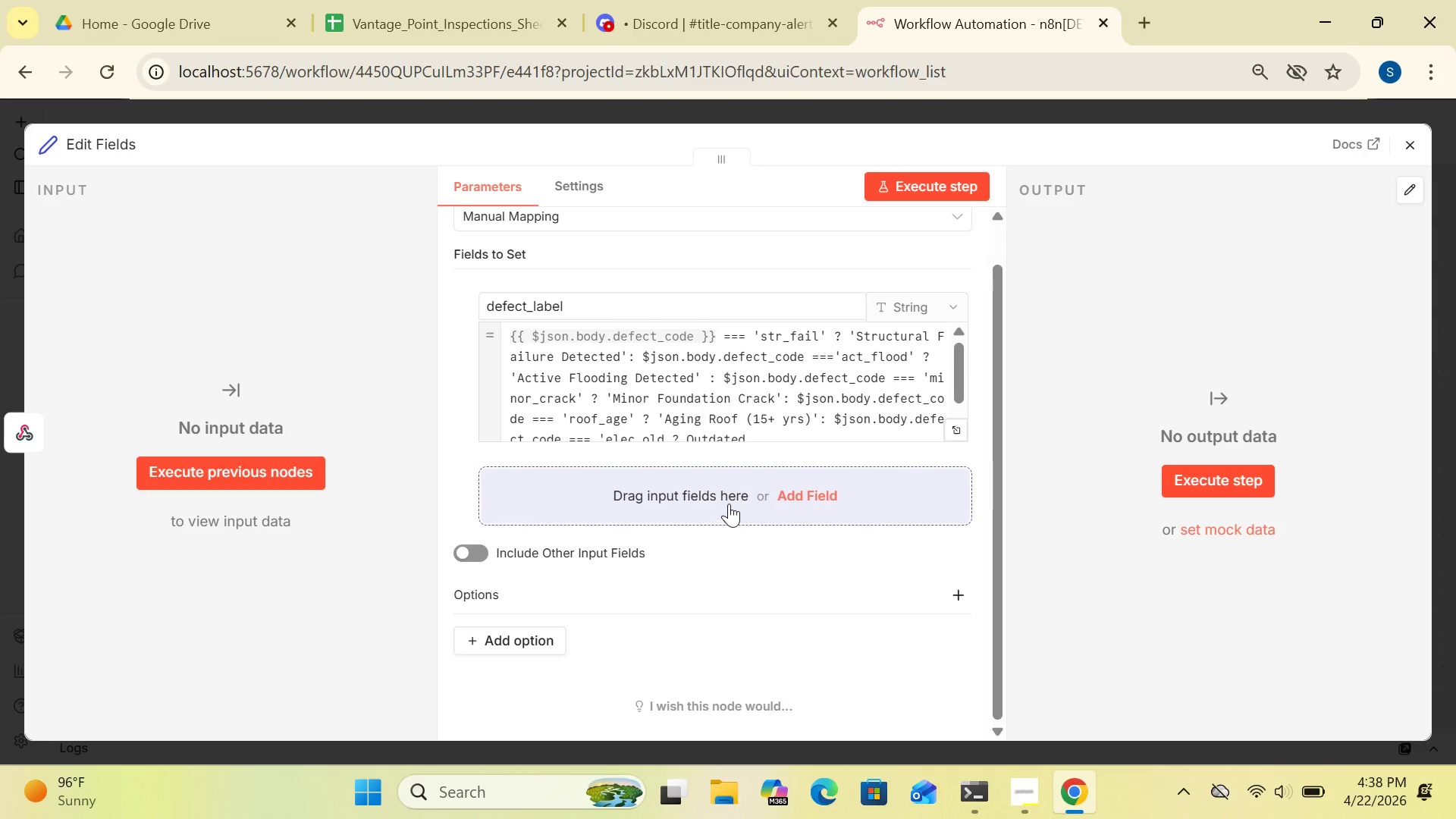 
left_click([729, 494])
 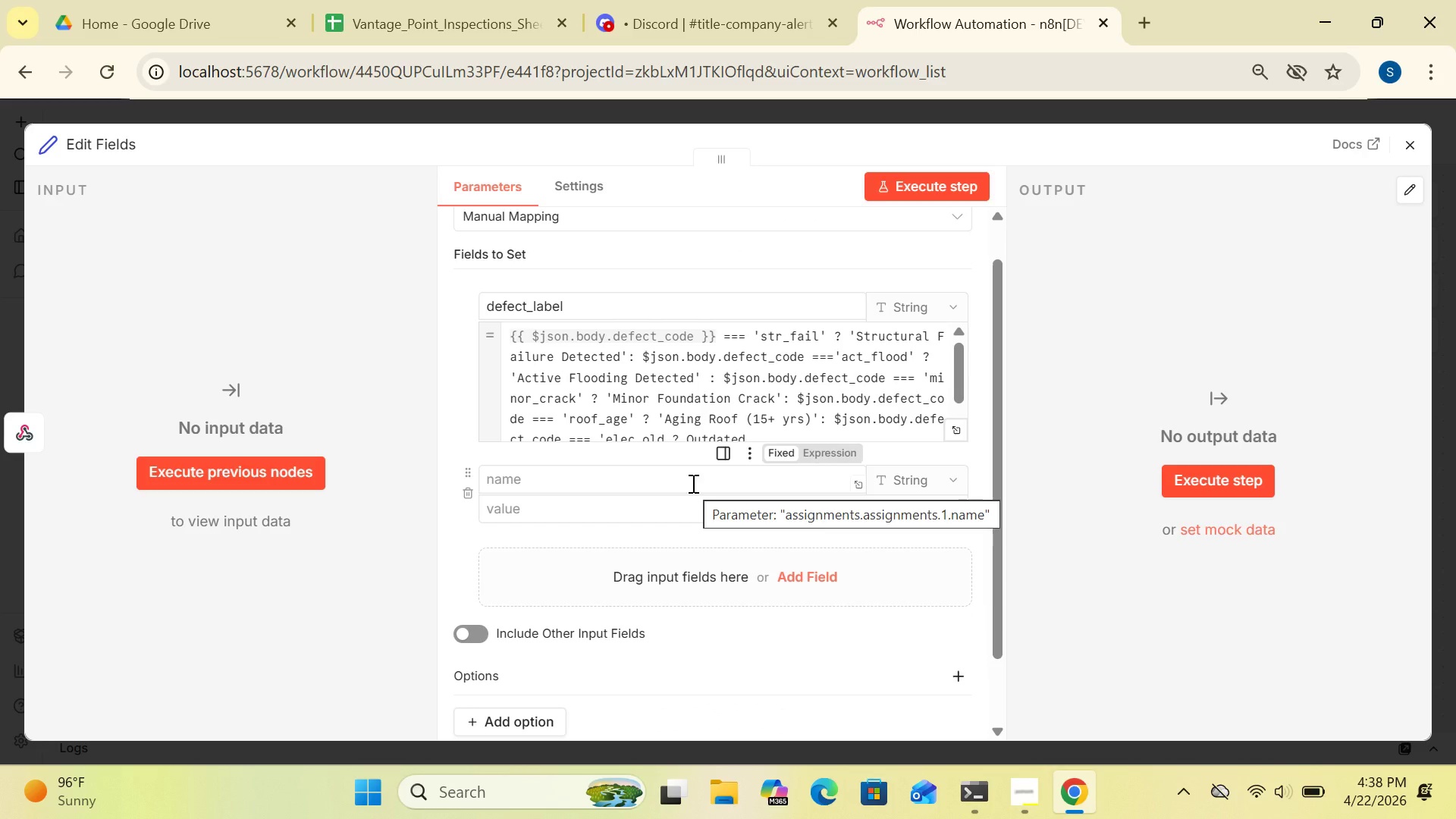 
left_click([692, 483])
 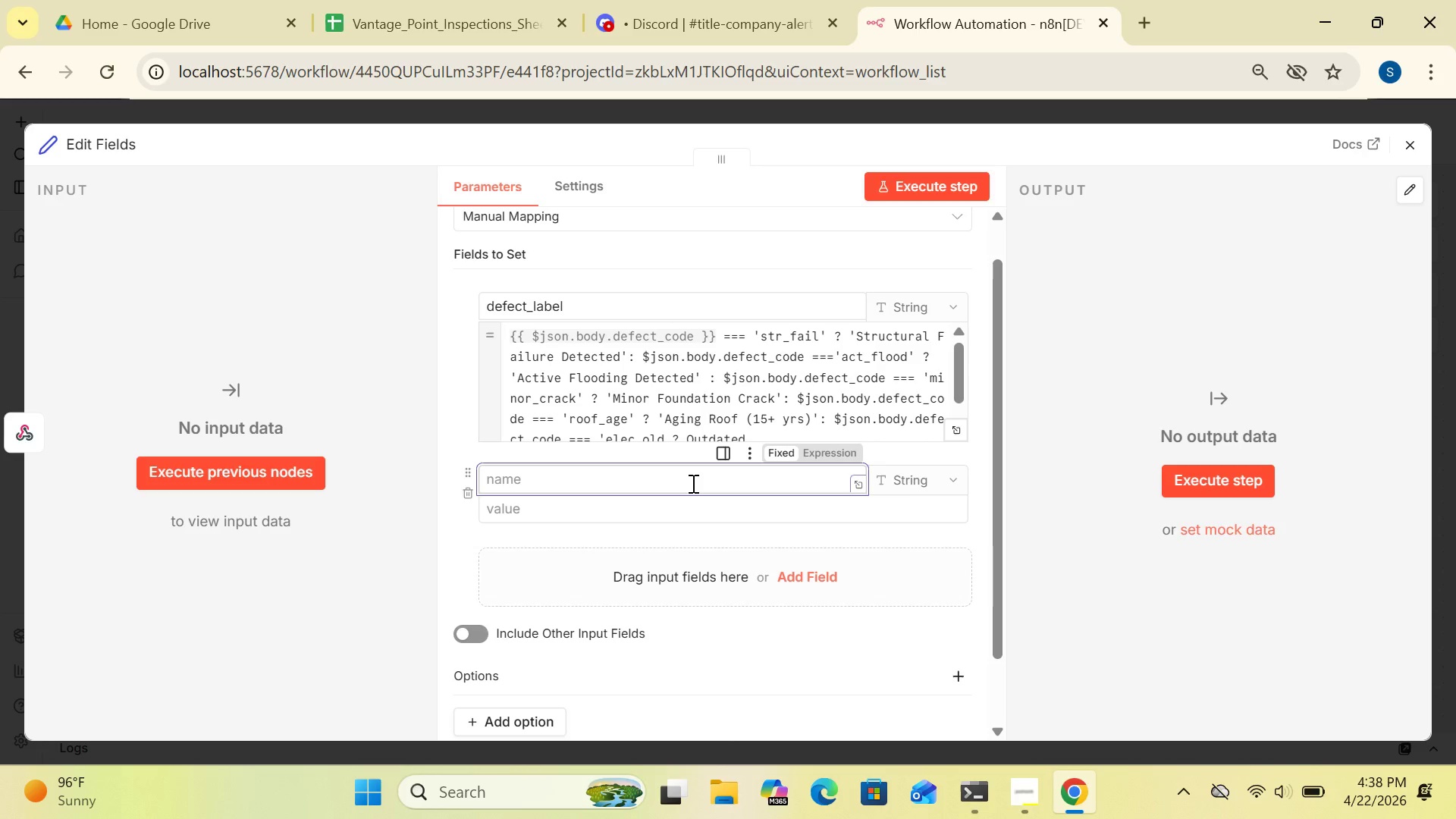 
type(formatted_)
 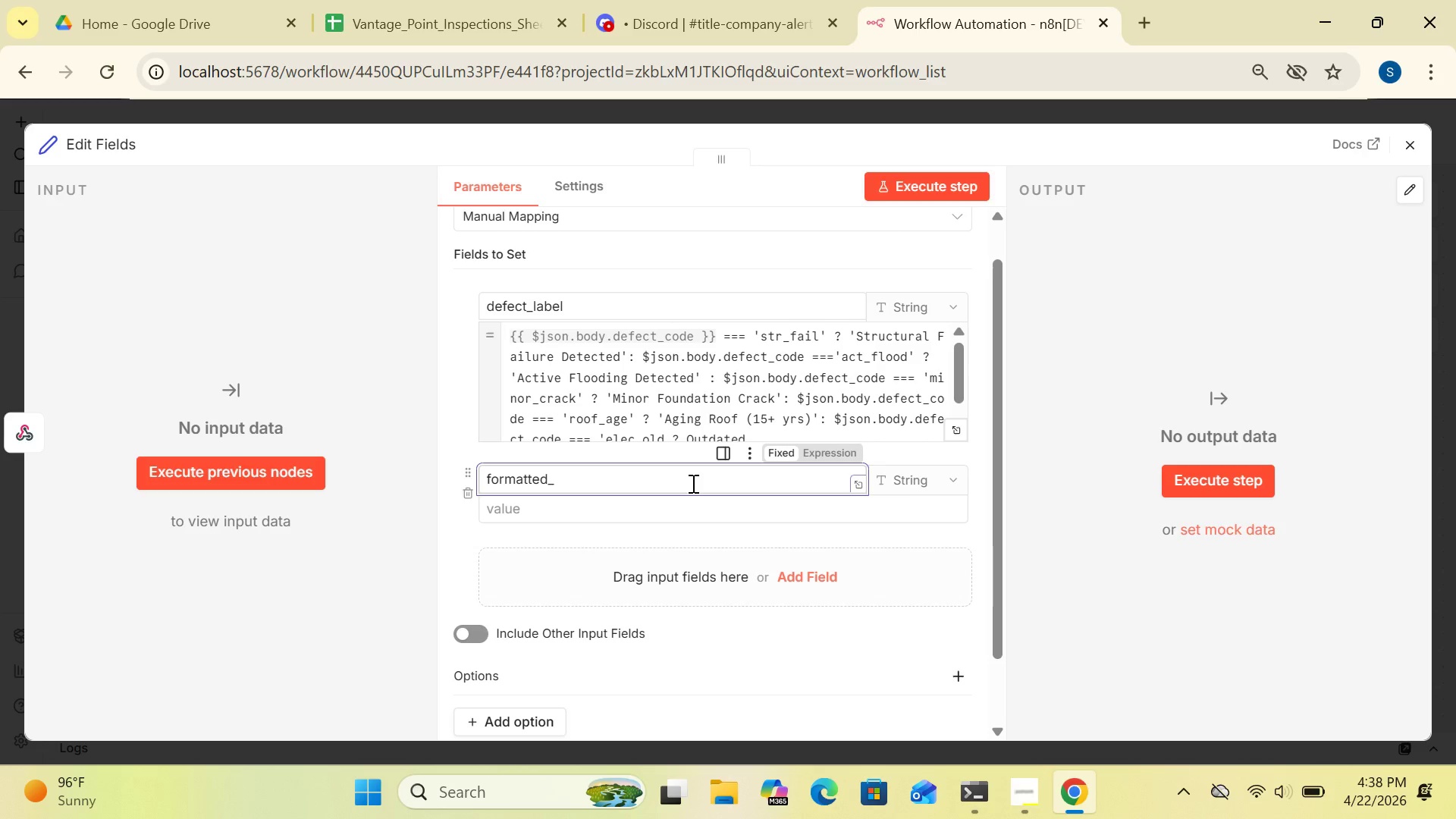 
type(date)
 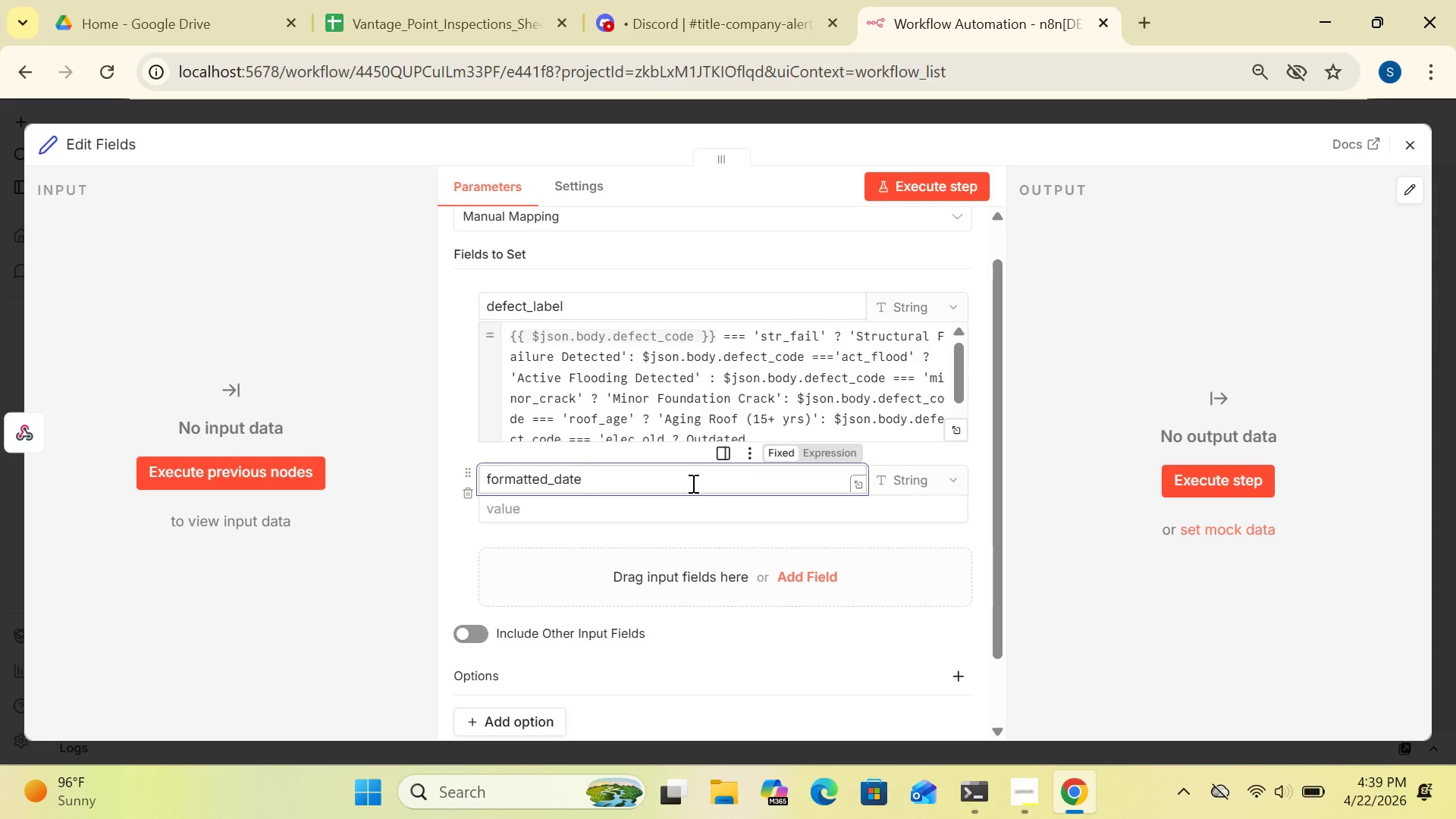 
wait(10.08)
 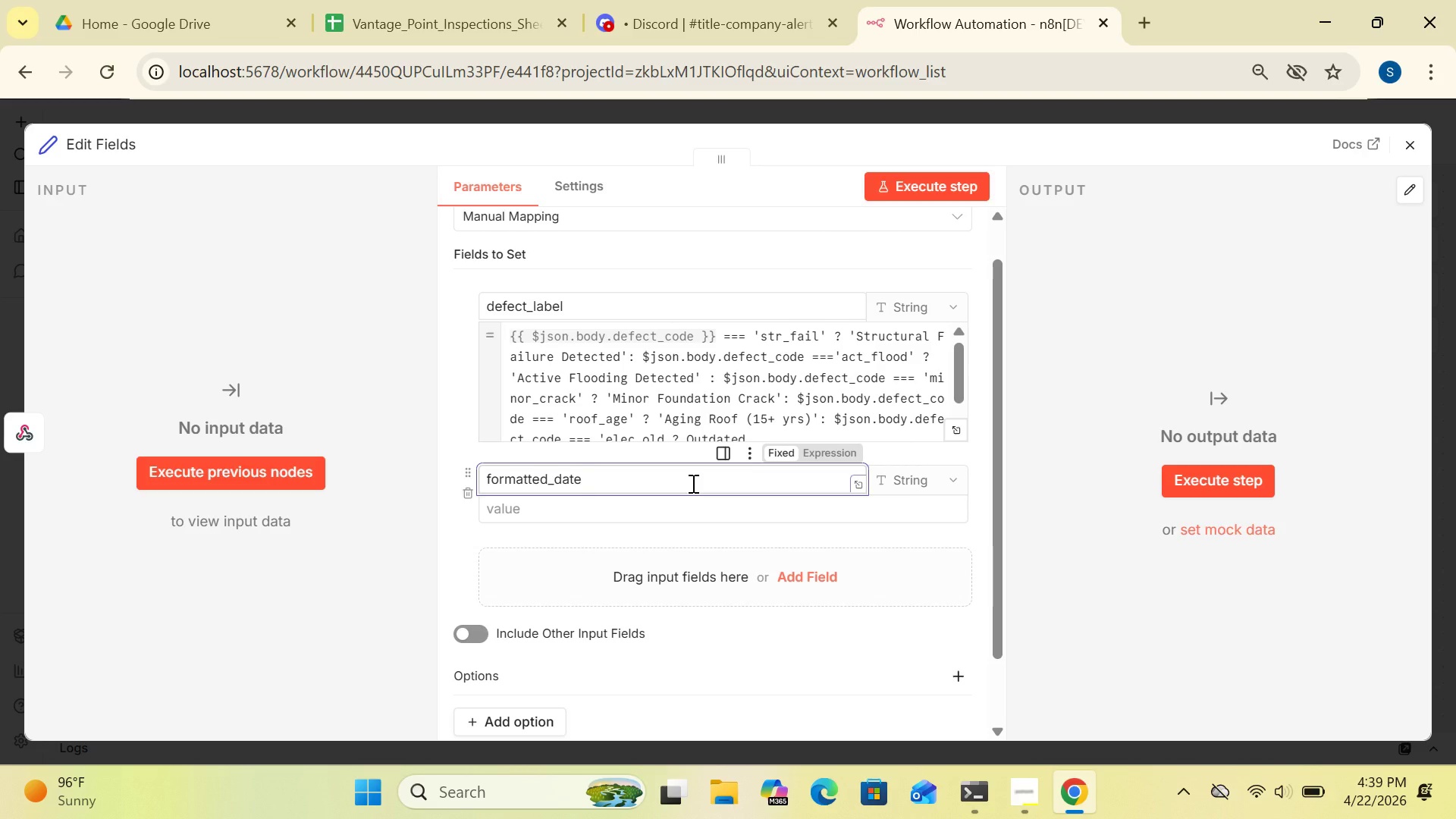 
left_click([864, 507])
 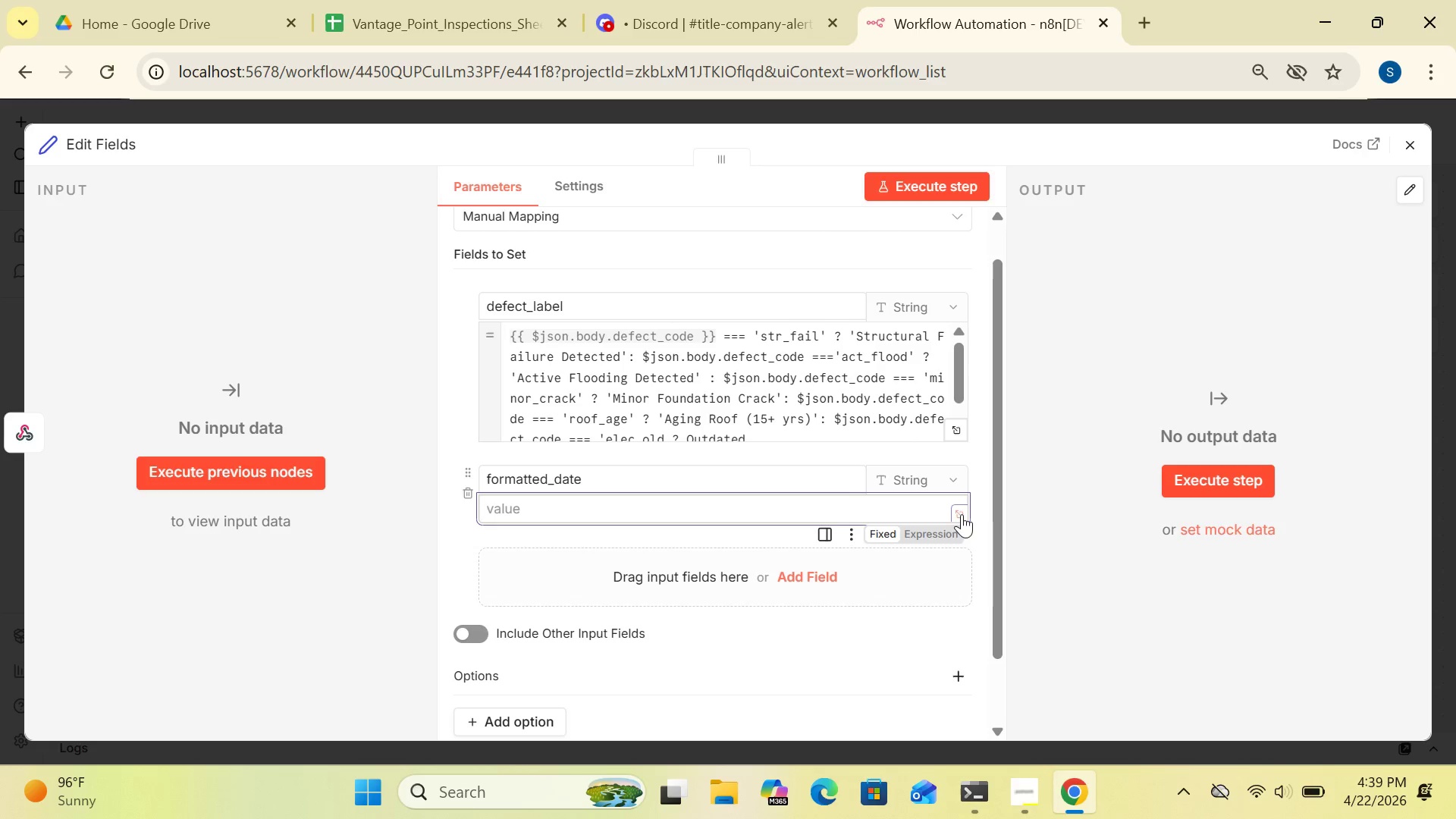 
left_click([963, 516])
 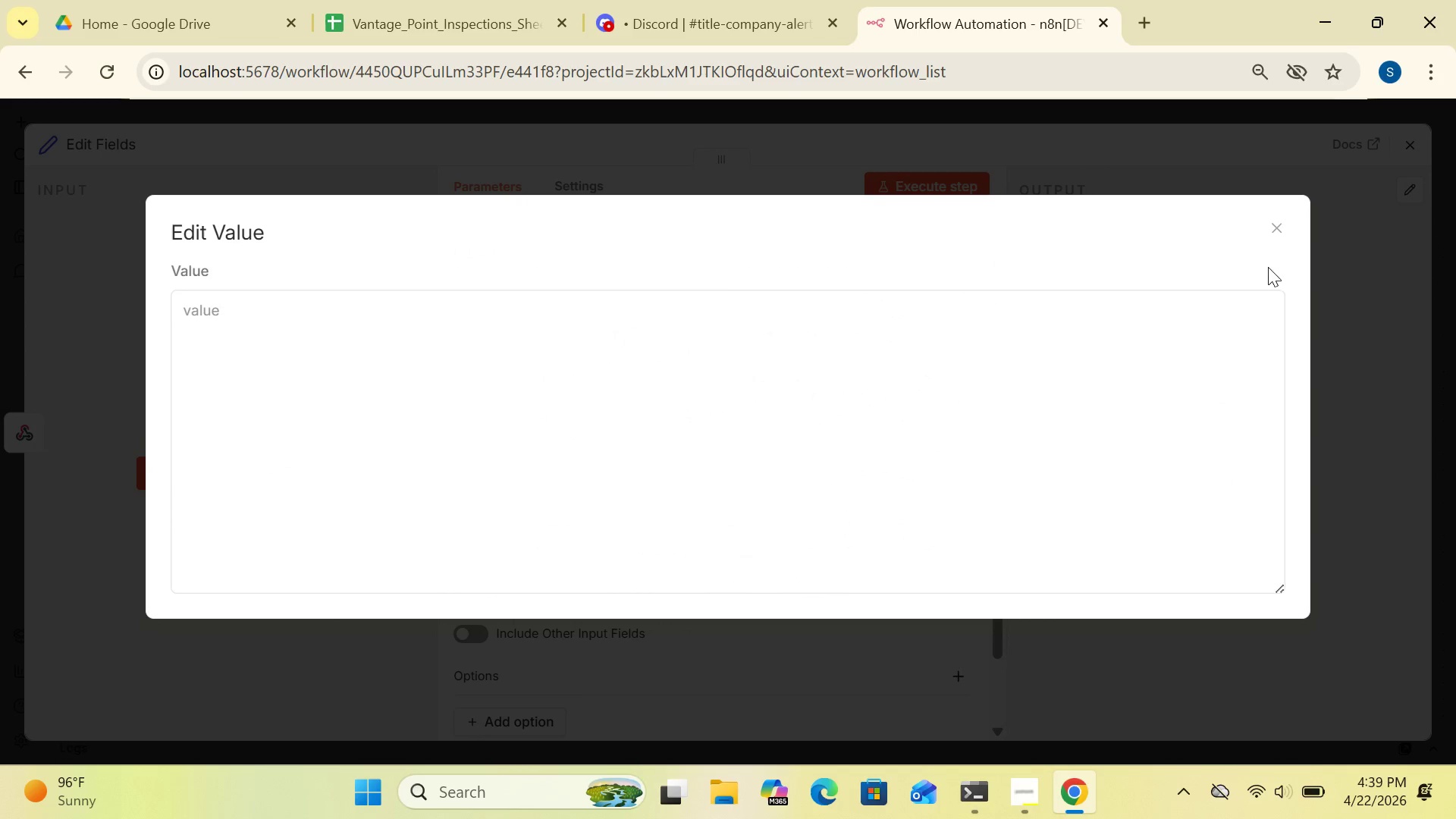 
left_click([1279, 231])
 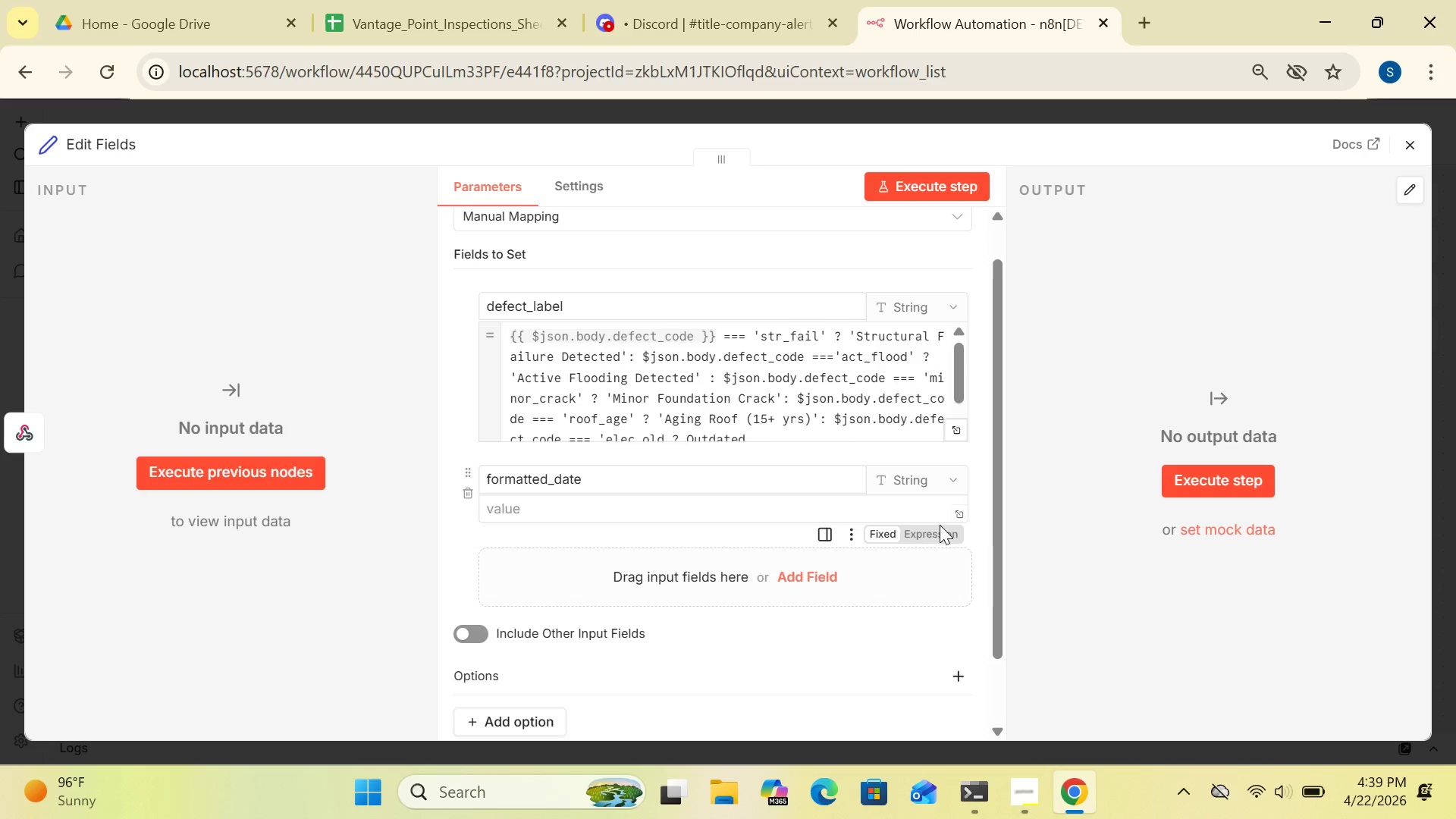 
left_click([934, 529])
 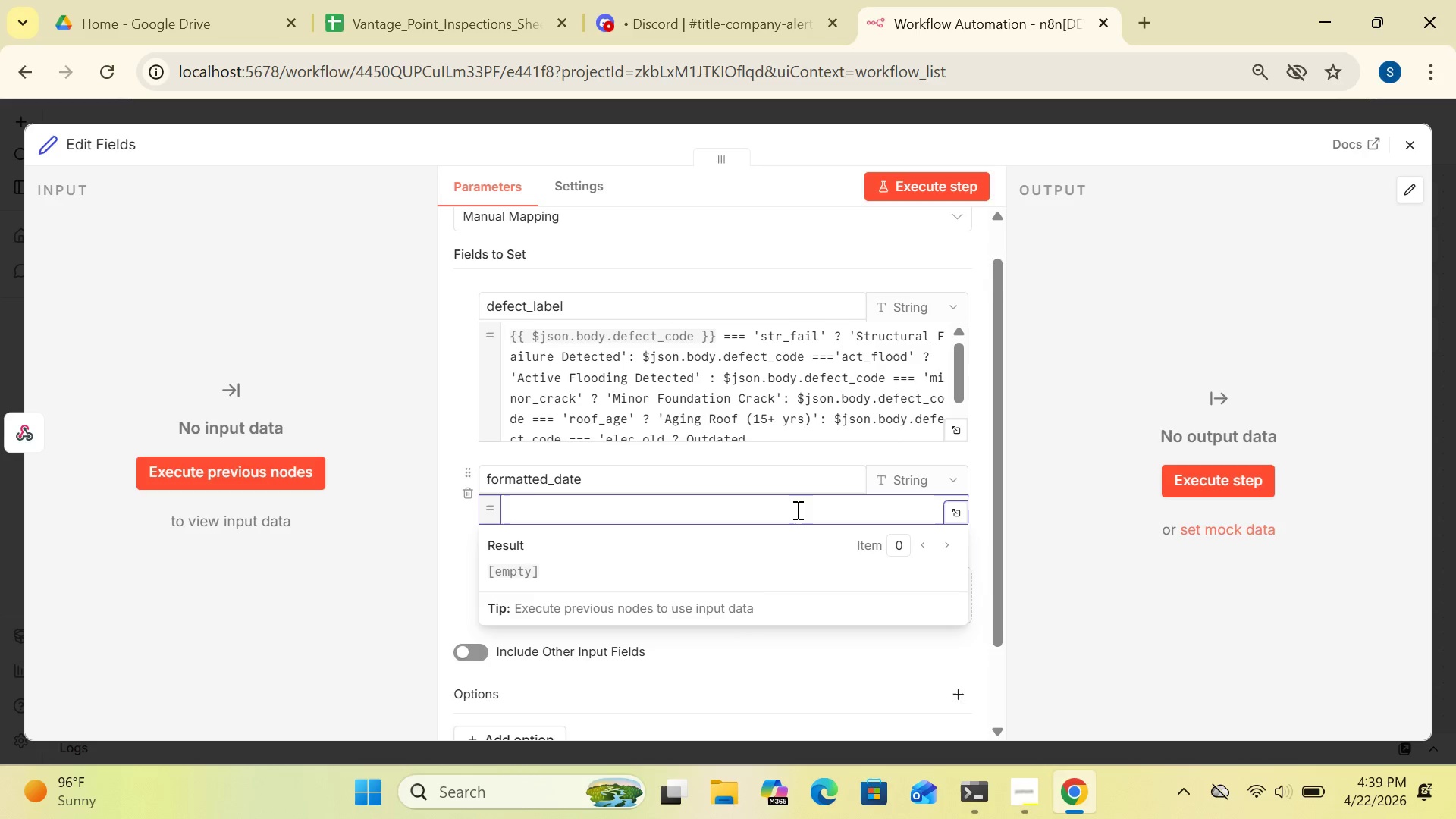 
hold_key(key=ShiftRight, duration=0.88)
 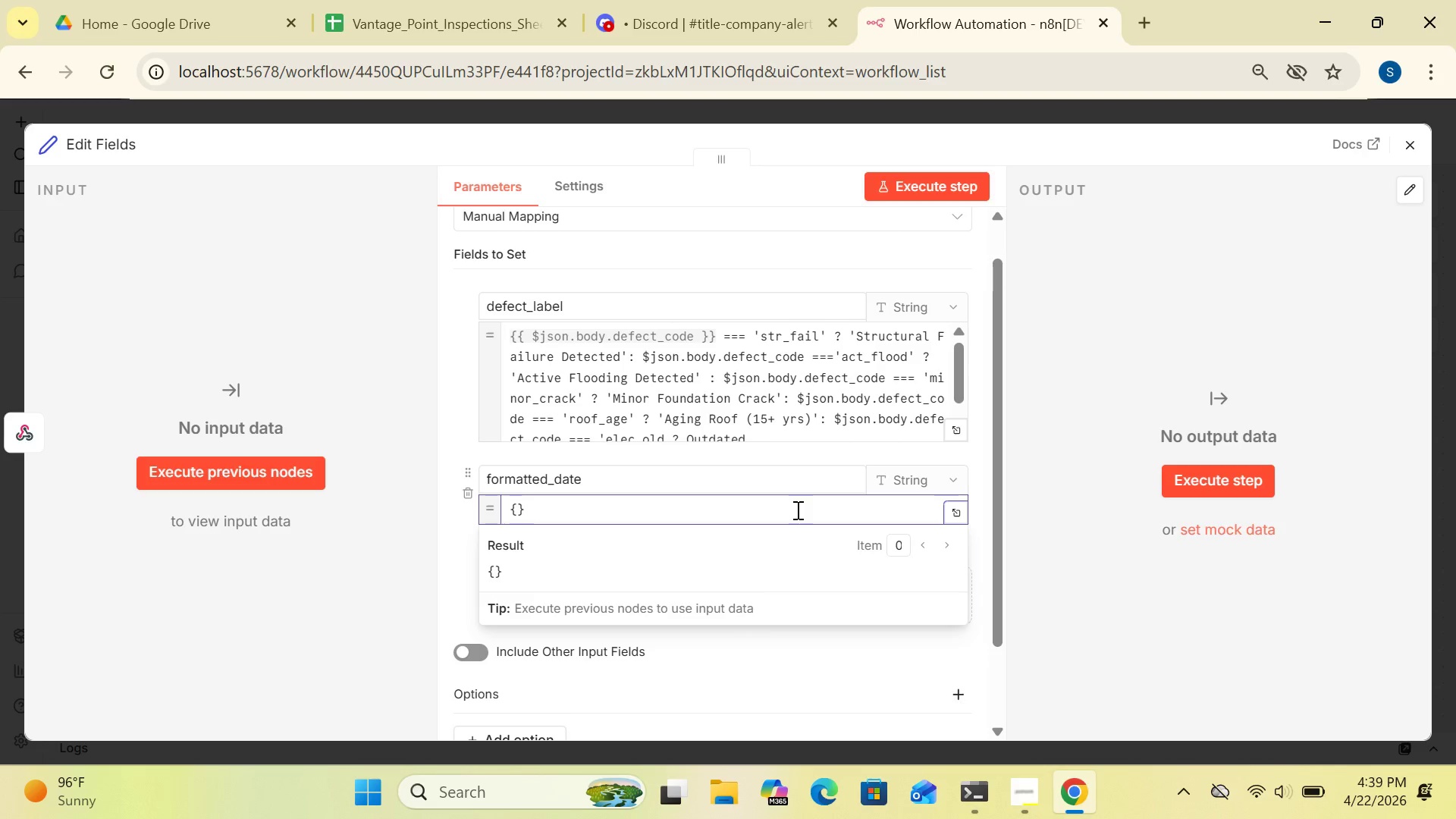 
hold_key(key=BracketLeft, duration=0.31)
 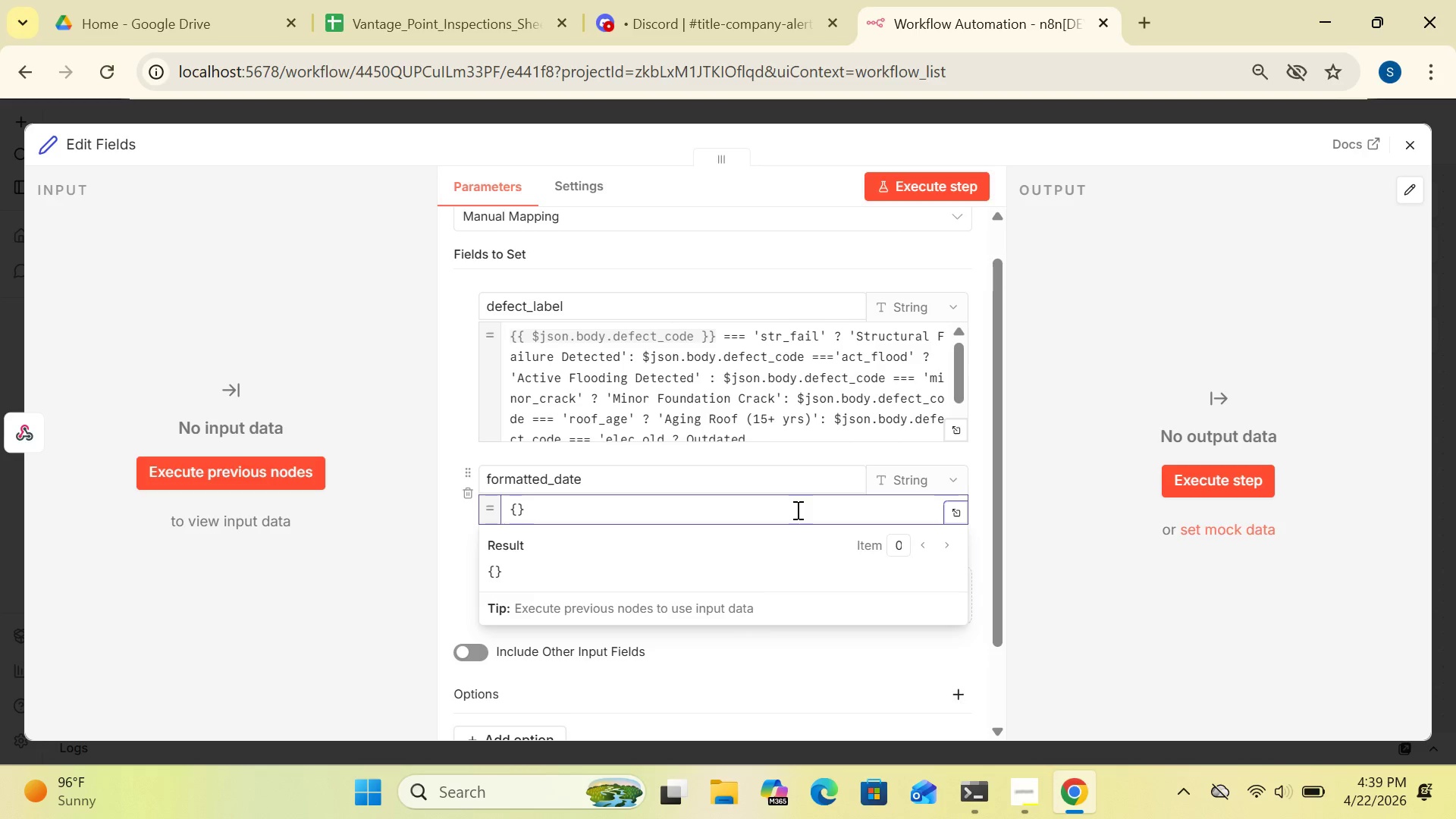 
key(Shift+BracketLeft)
 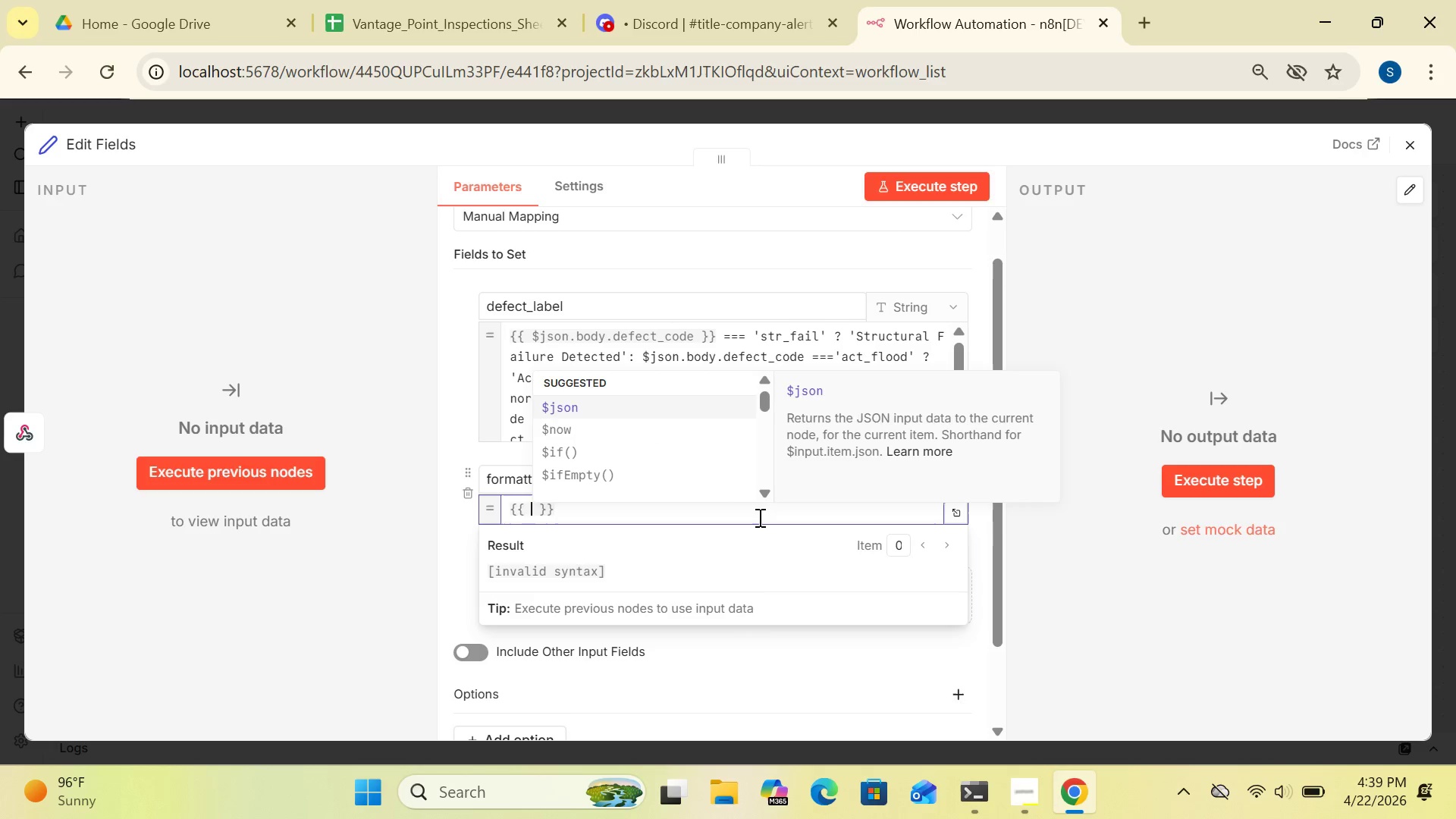 
wait(9.88)
 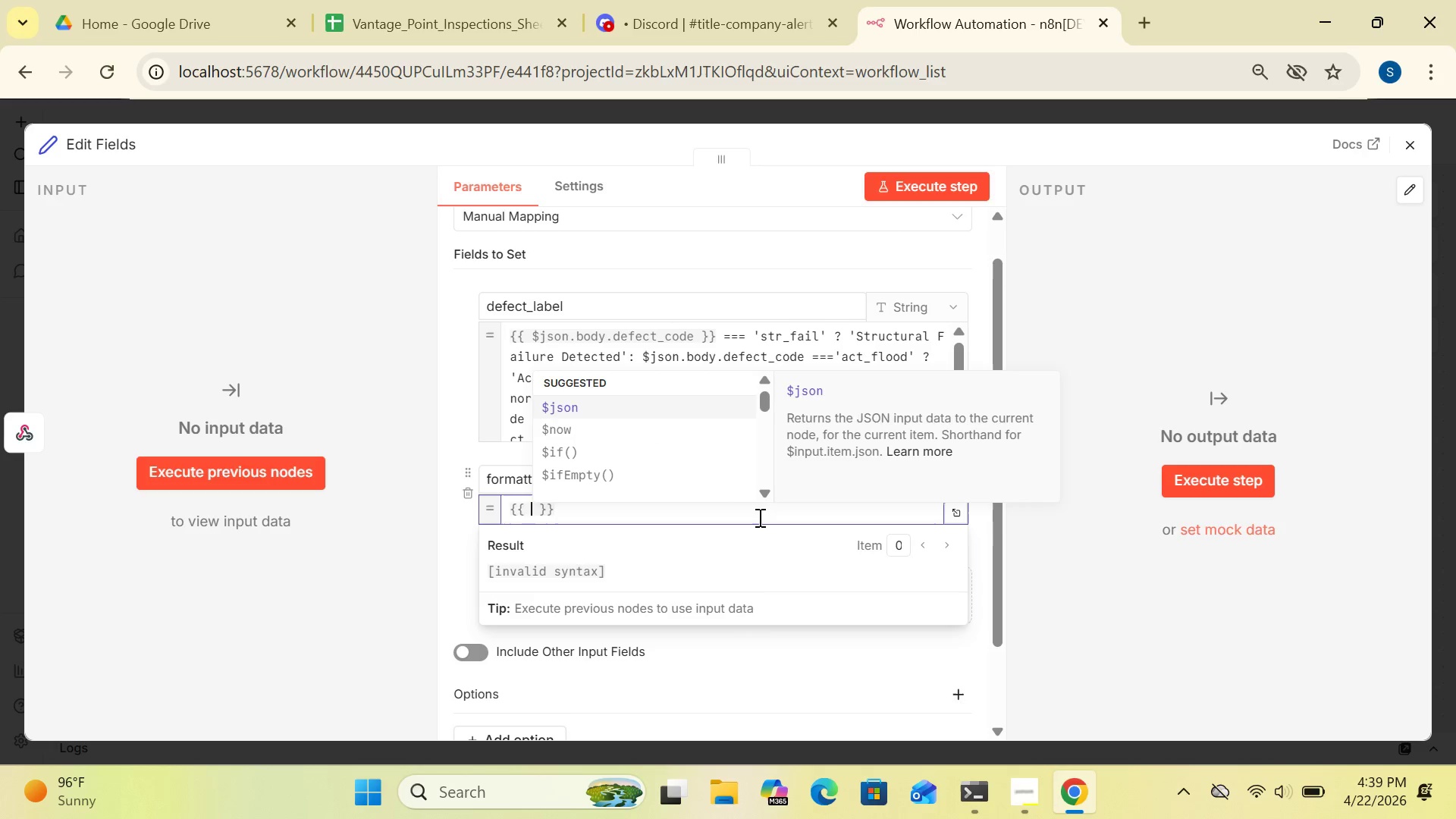 
left_click([539, 507])
 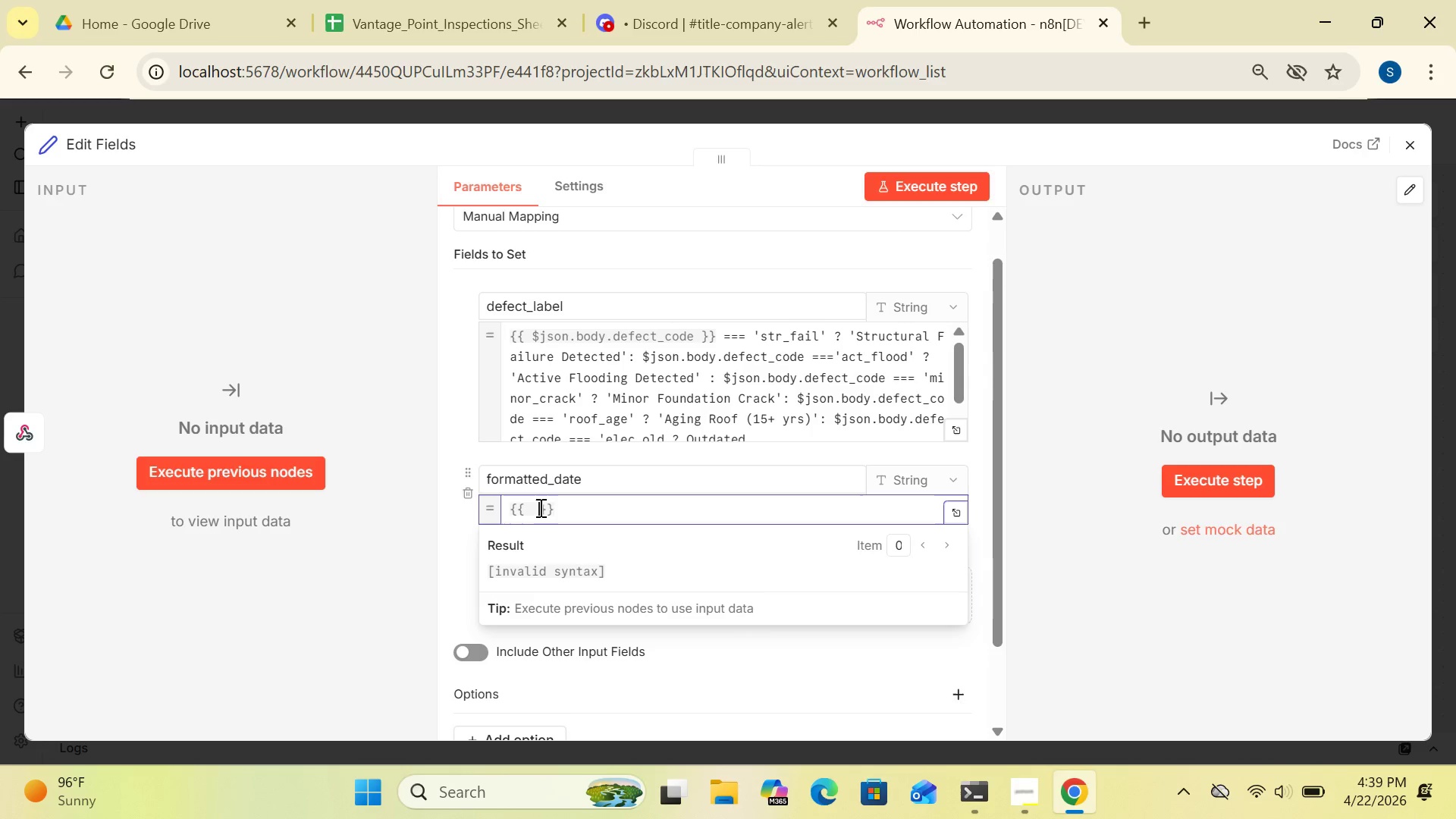 
type(nem)
key(Backspace)
type(w Date()
 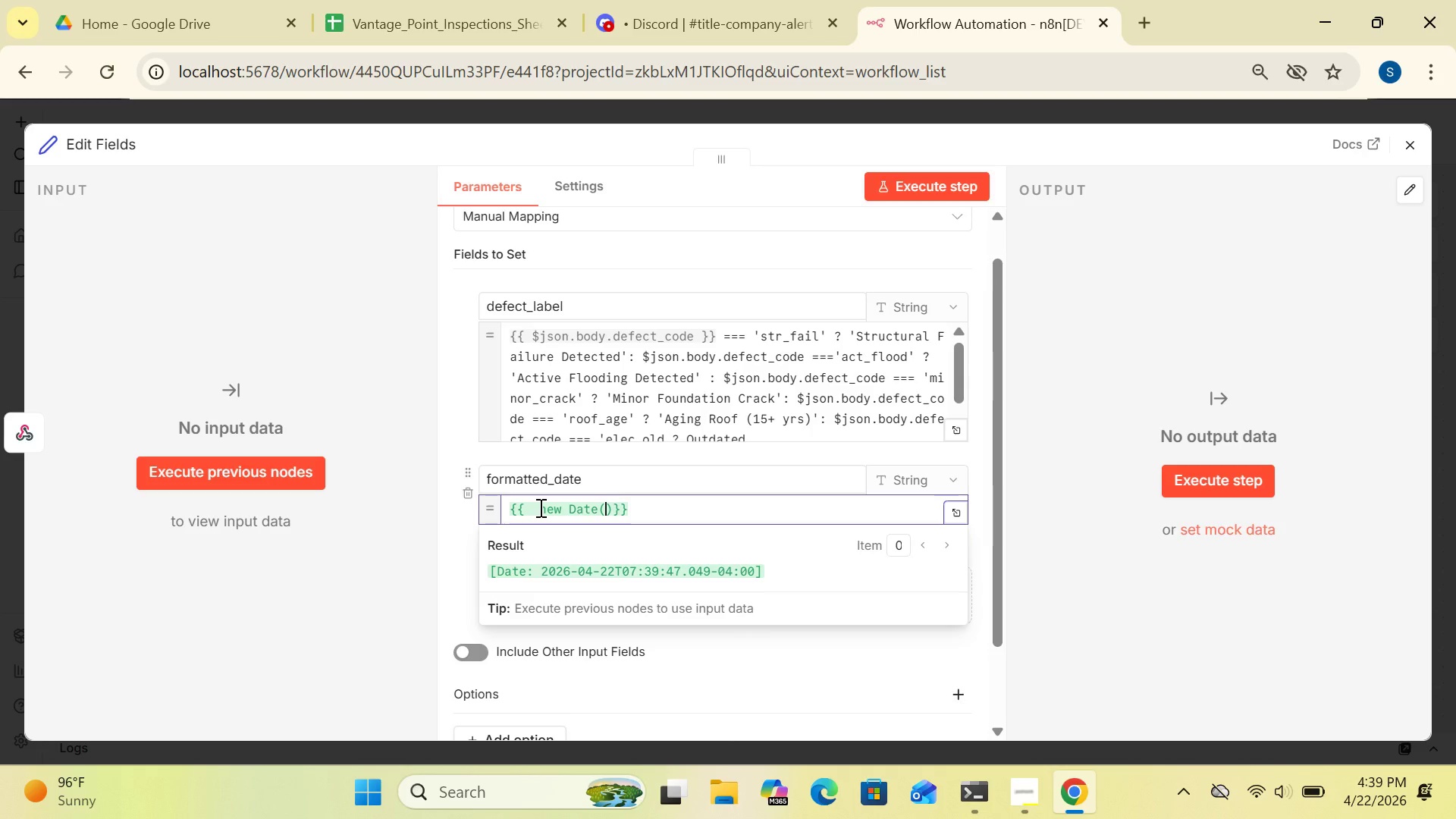 
wait(11.67)
 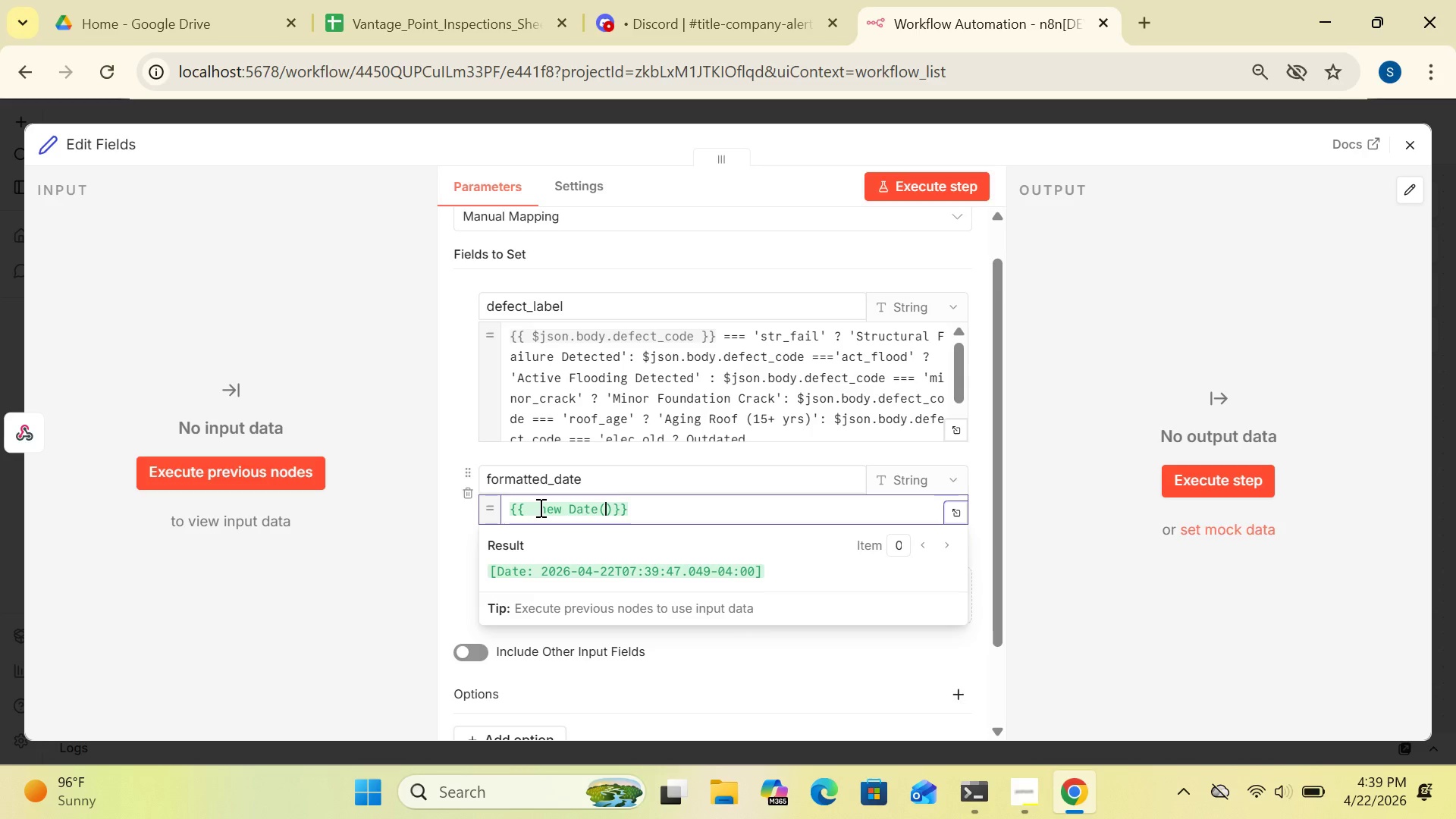 
left_click([613, 508])
 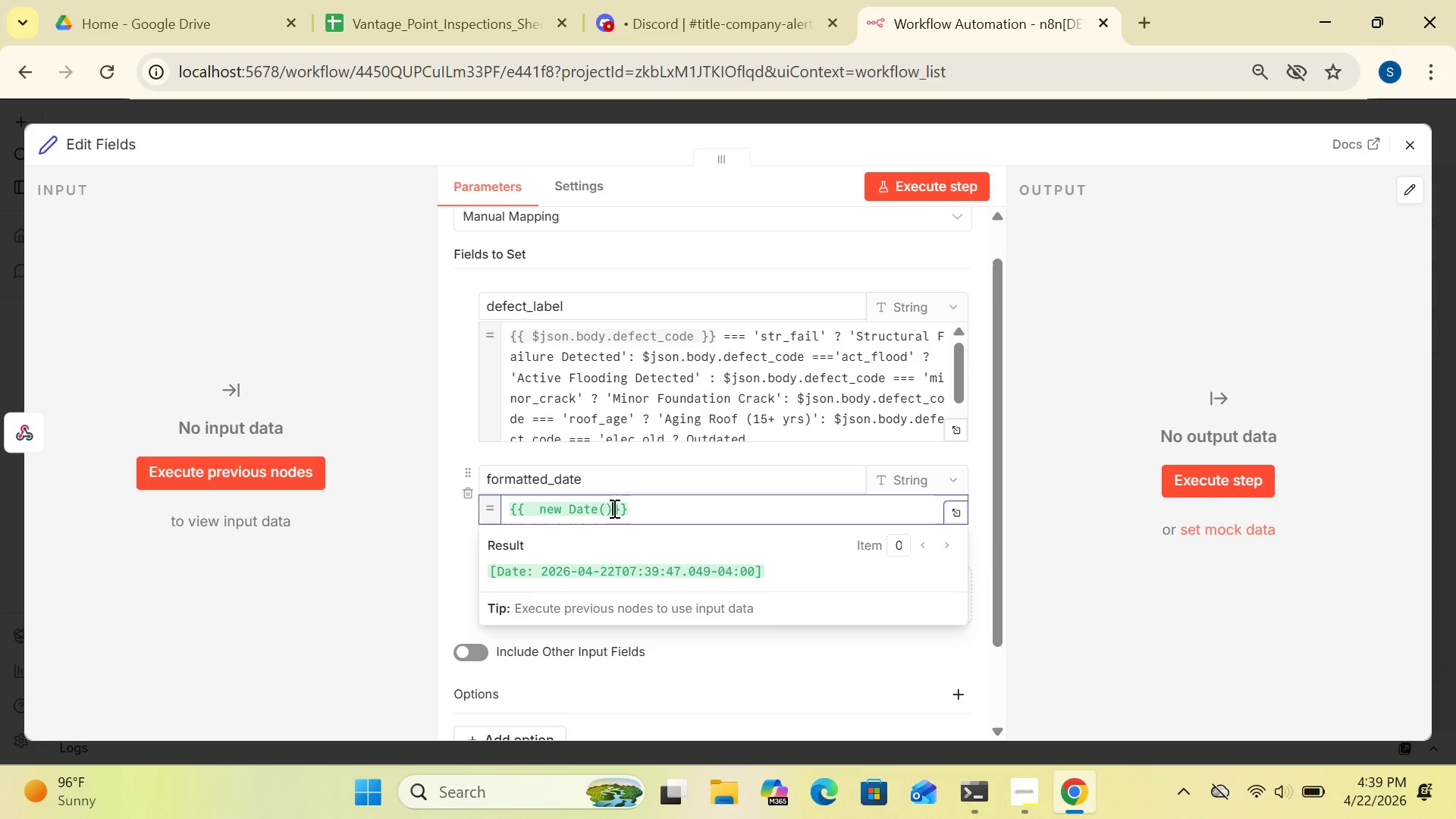 
type(.toLOCAL)
key(Backspace)
key(Backspace)
key(Backspace)
key(Backspace)
 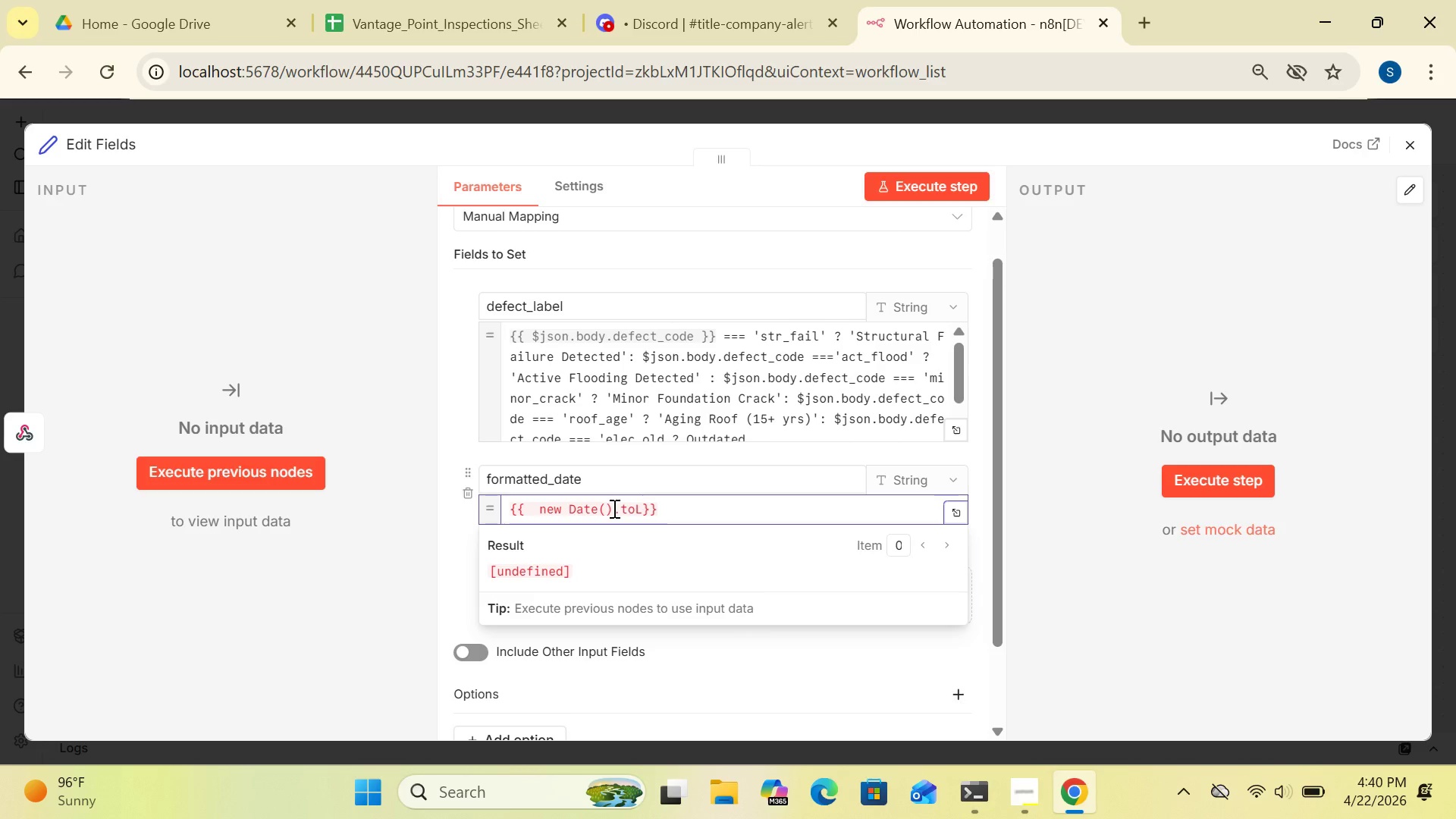 
type(ocal)
 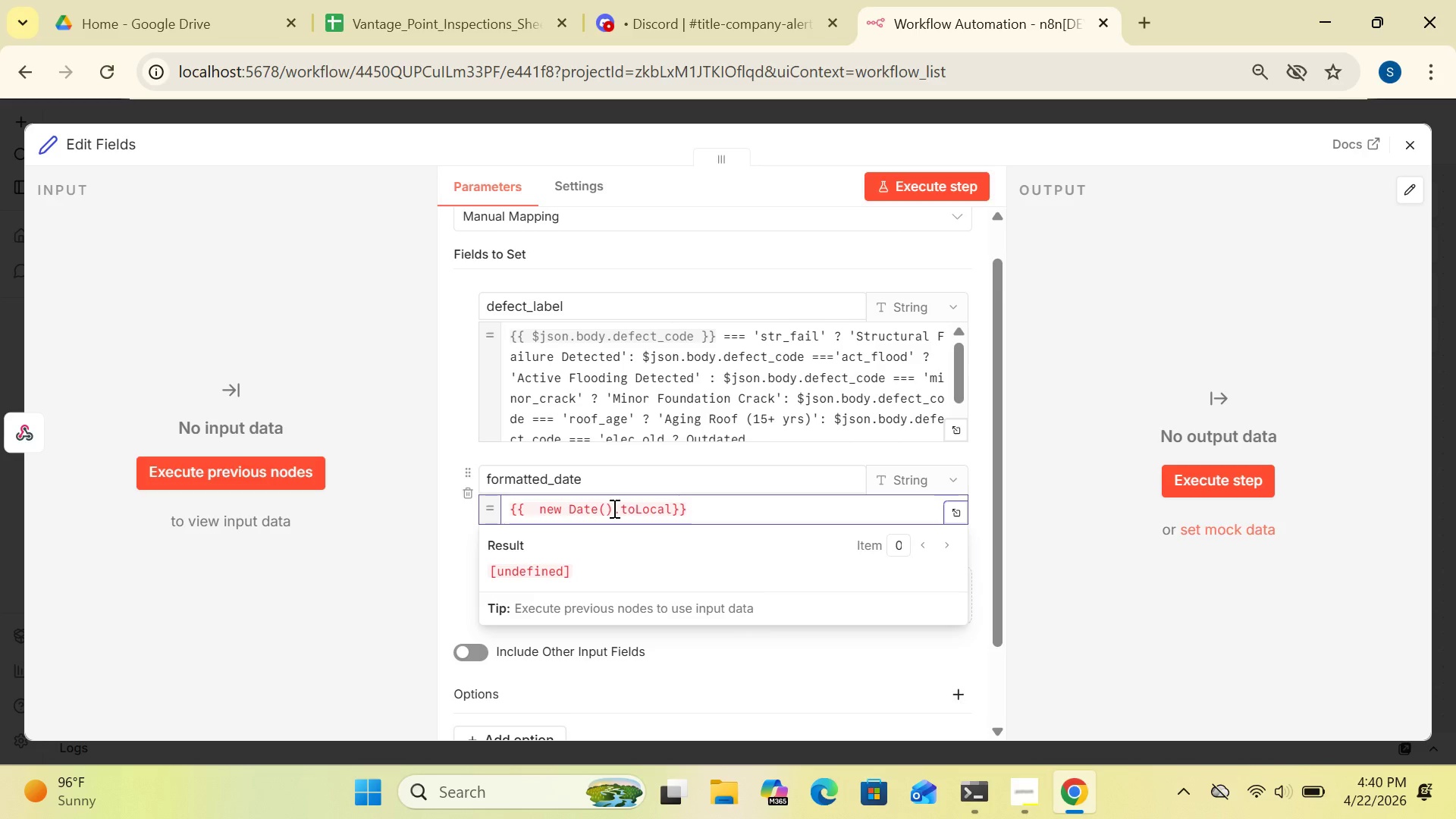 
type(eDate)
 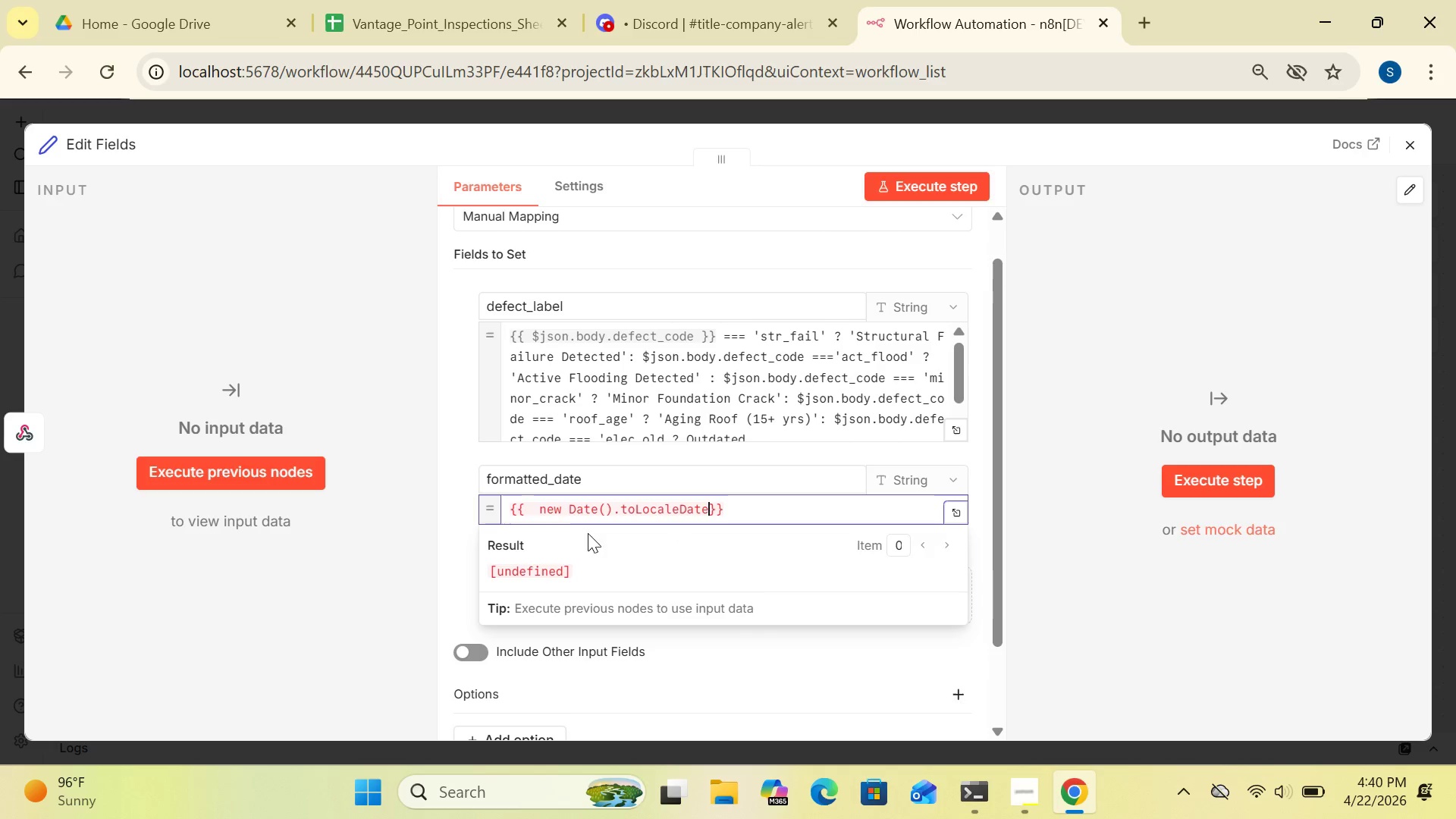 
wait(25.44)
 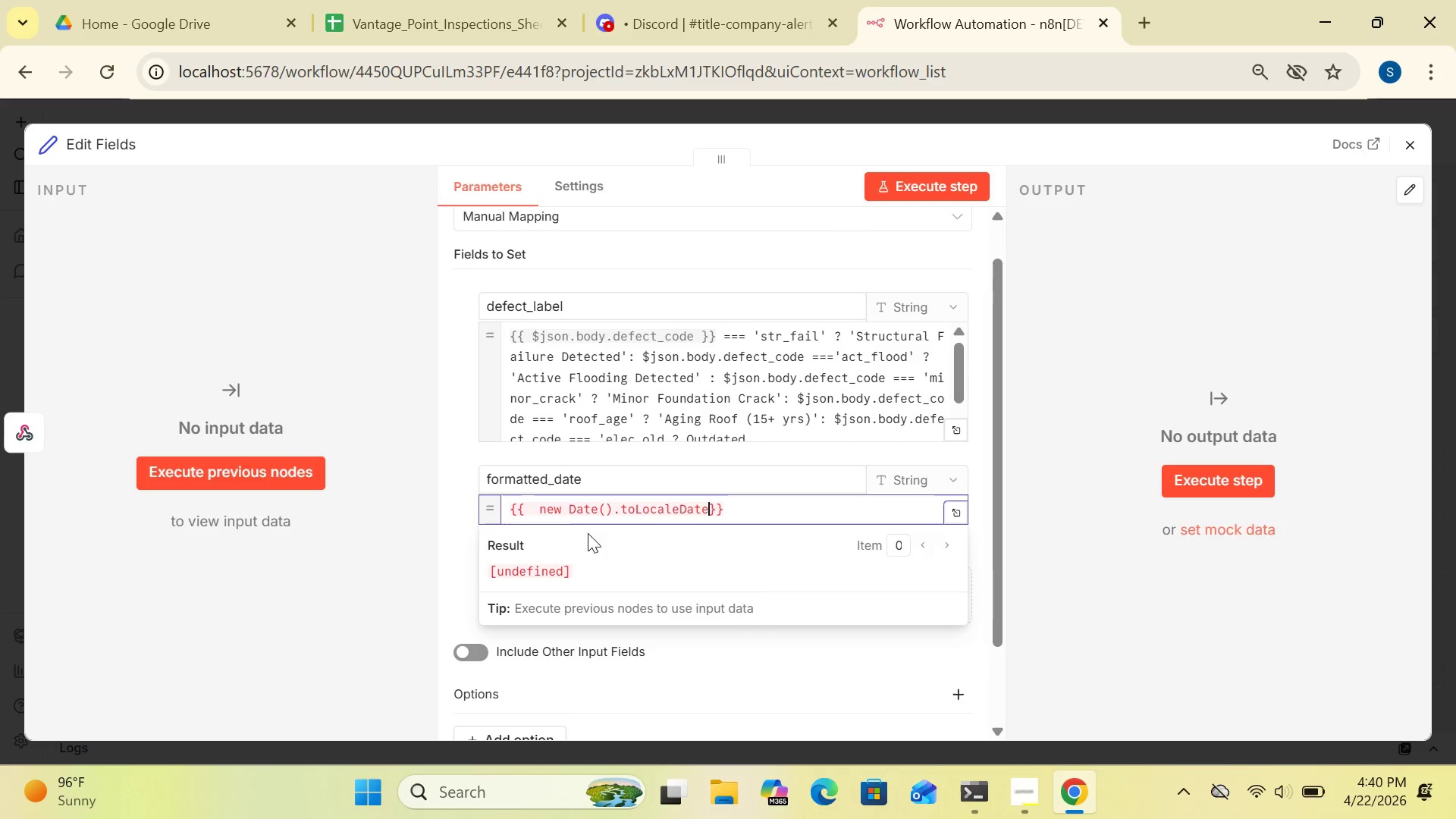 
type(String)
 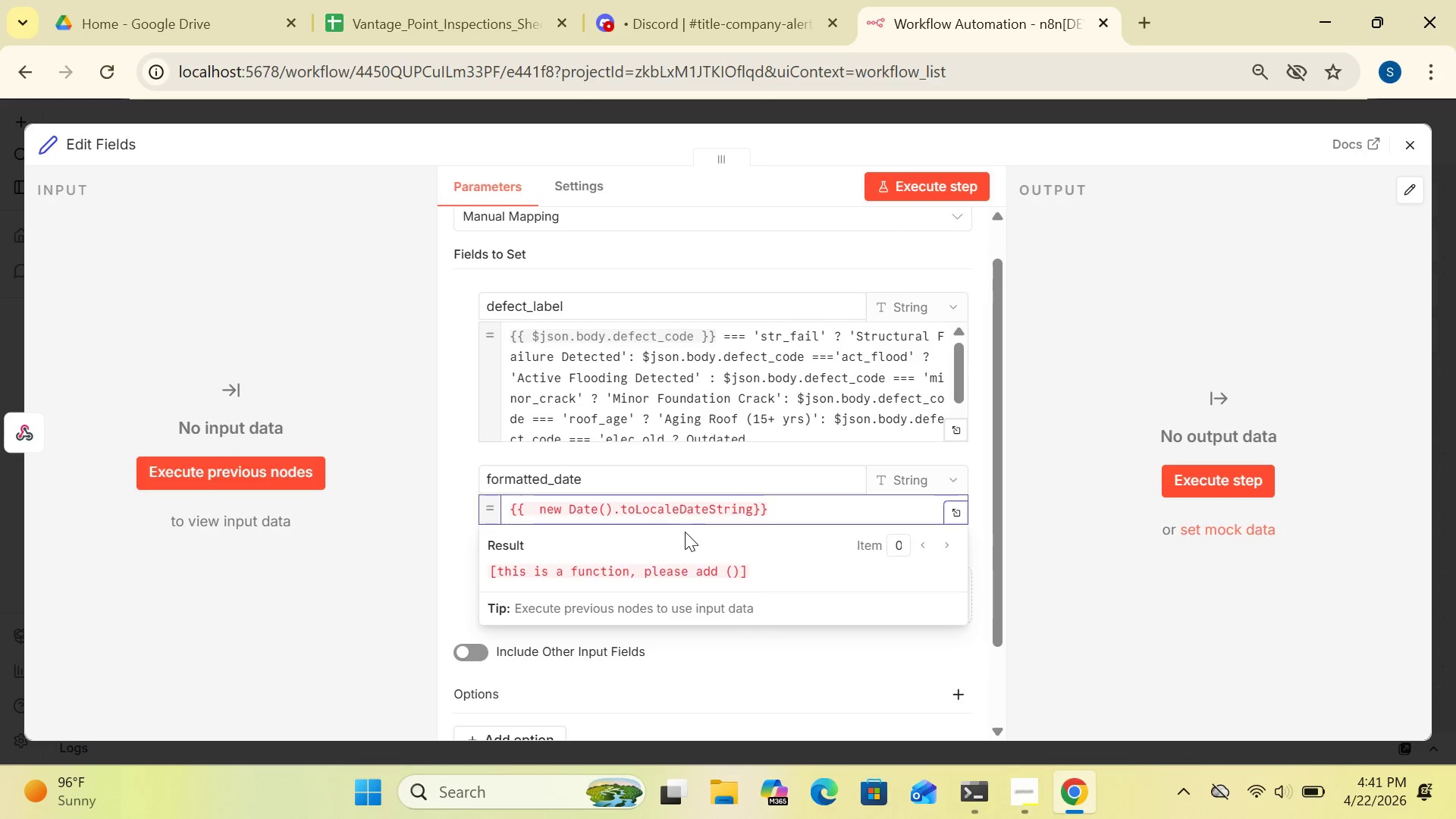 
wait(6.14)
 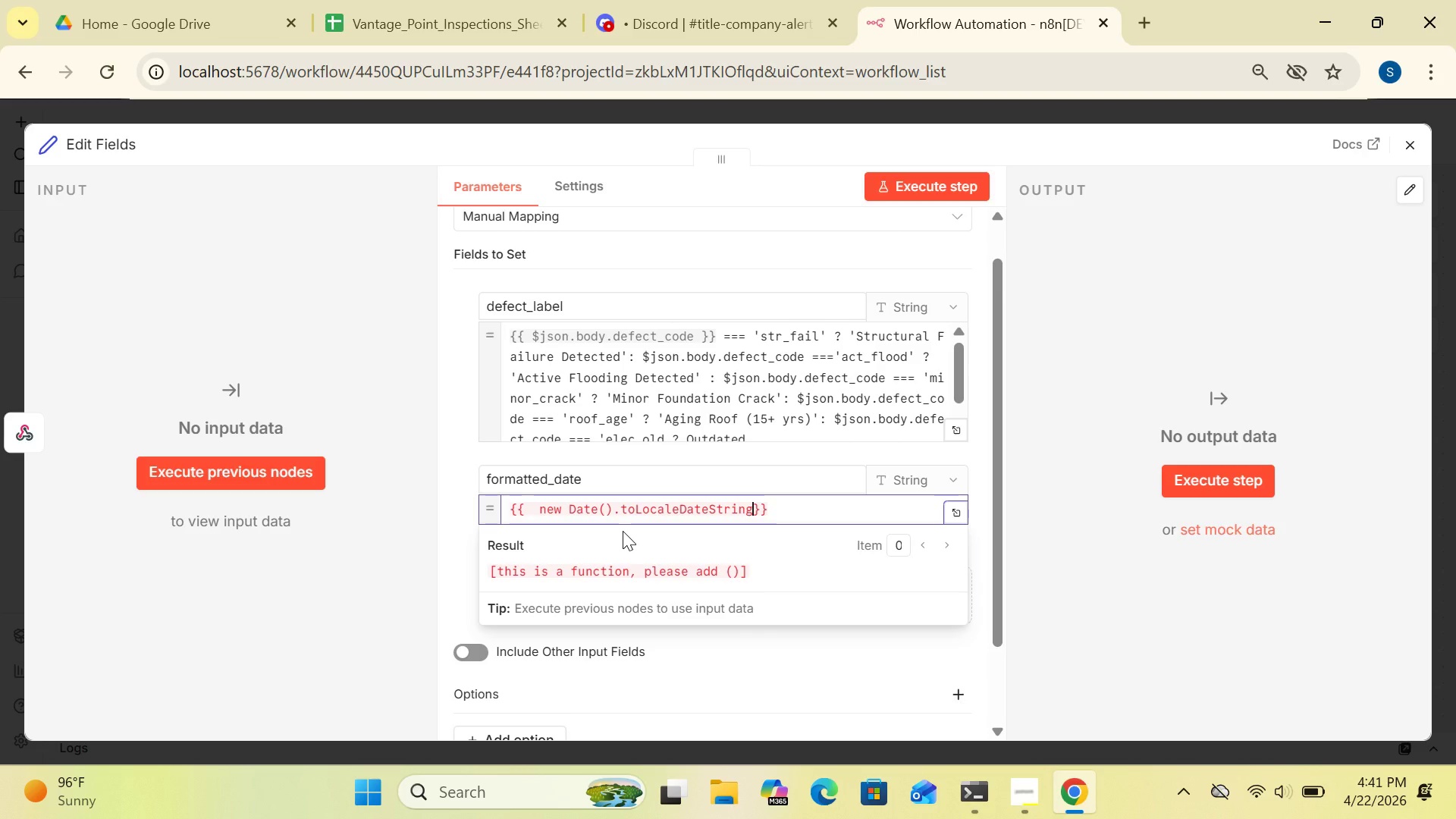 
key(Shift+9)
 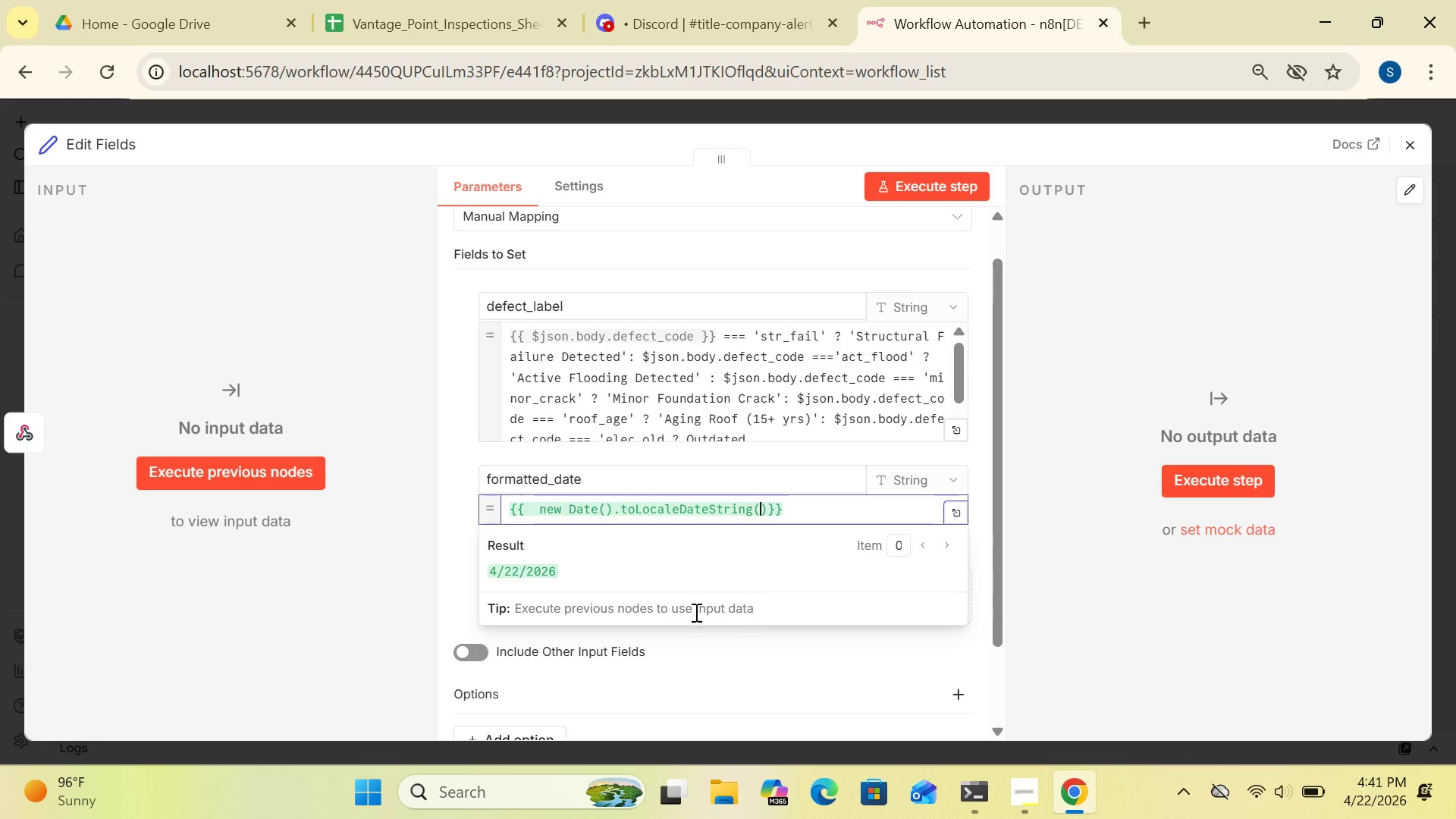 
wait(8.56)
 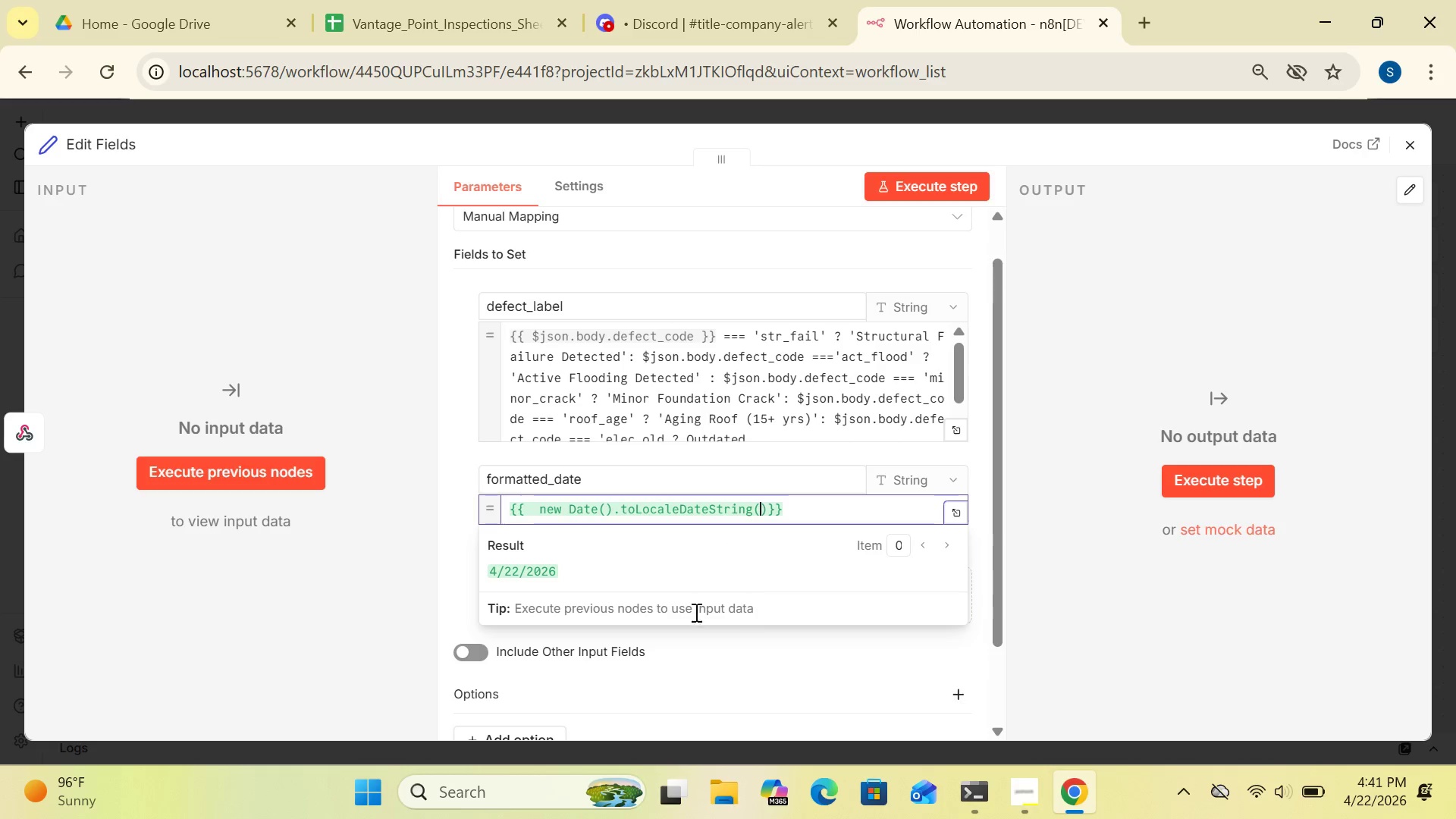 
left_click([1057, 626])
 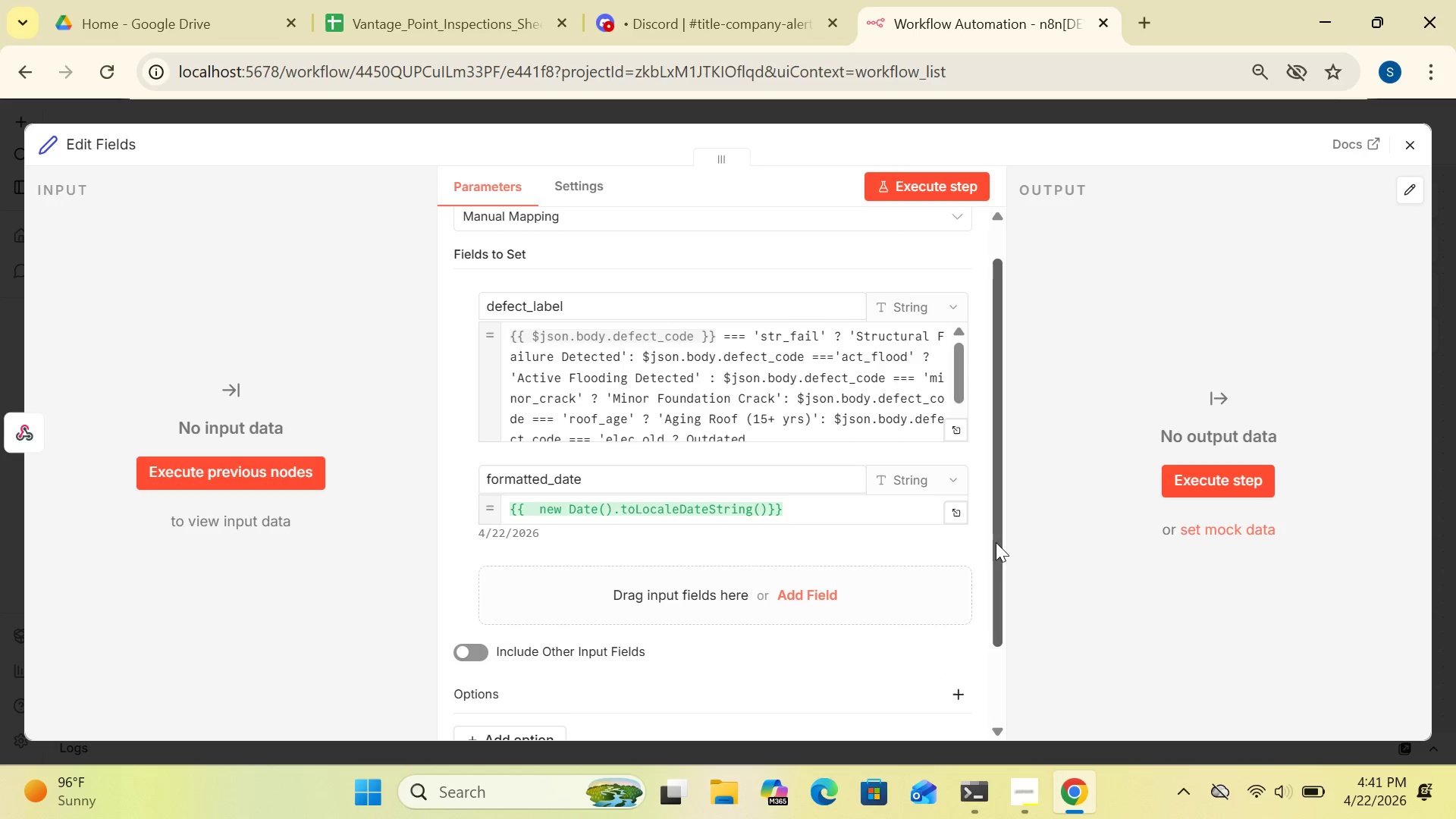 
left_click_drag(start_coordinate=[994, 538], to_coordinate=[991, 604])
 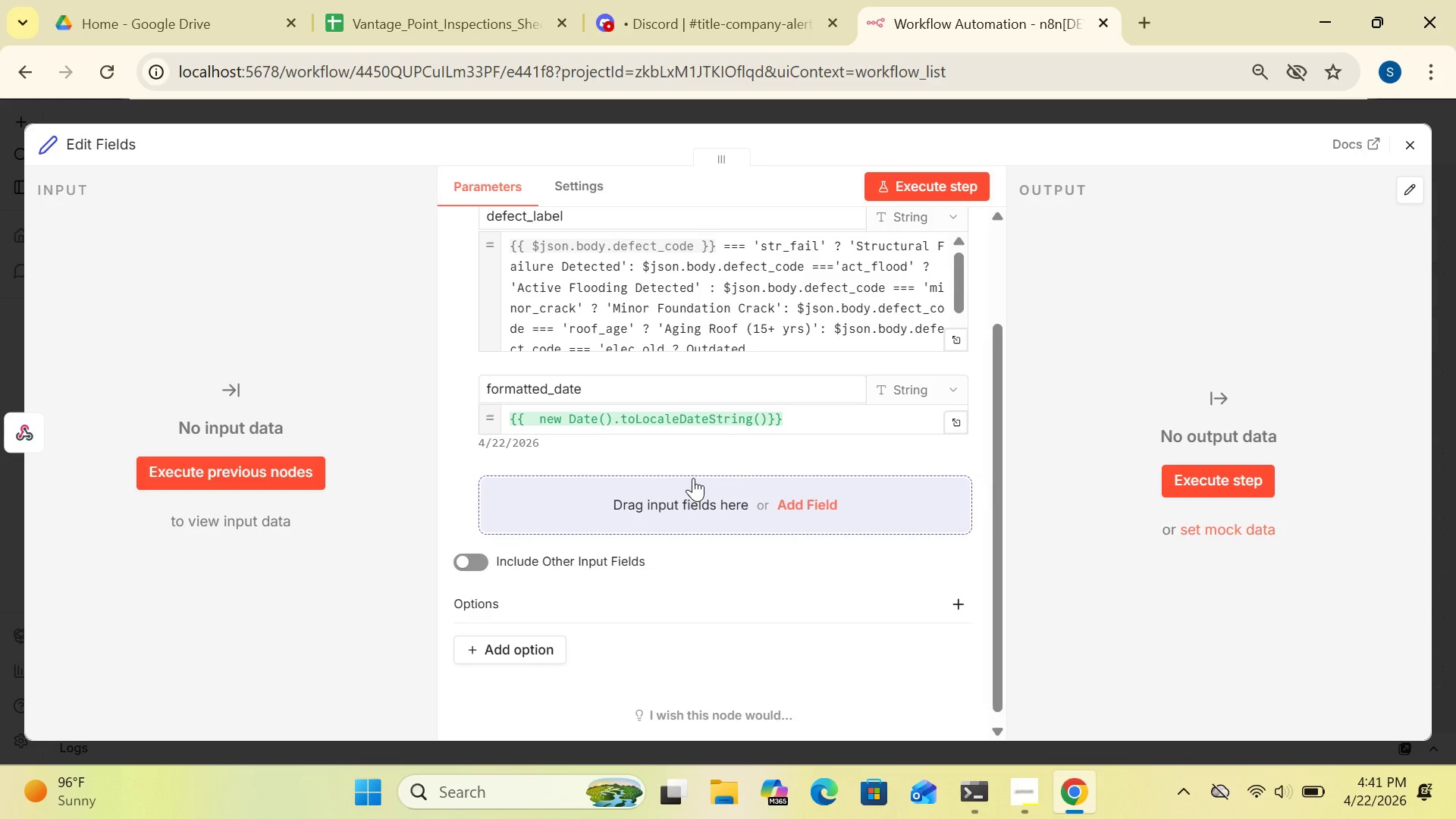 
wait(13.56)
 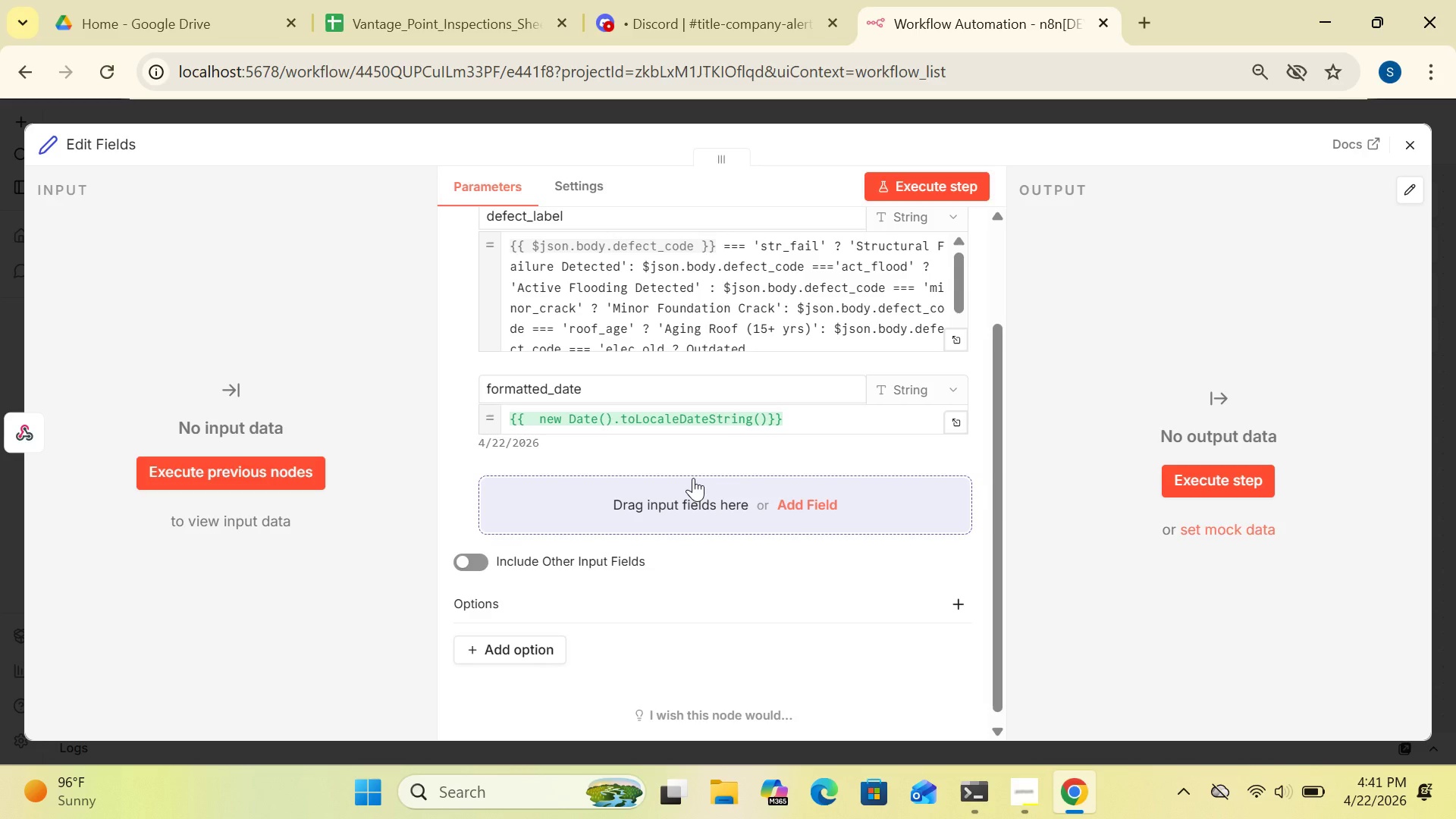 
left_click([812, 509])
 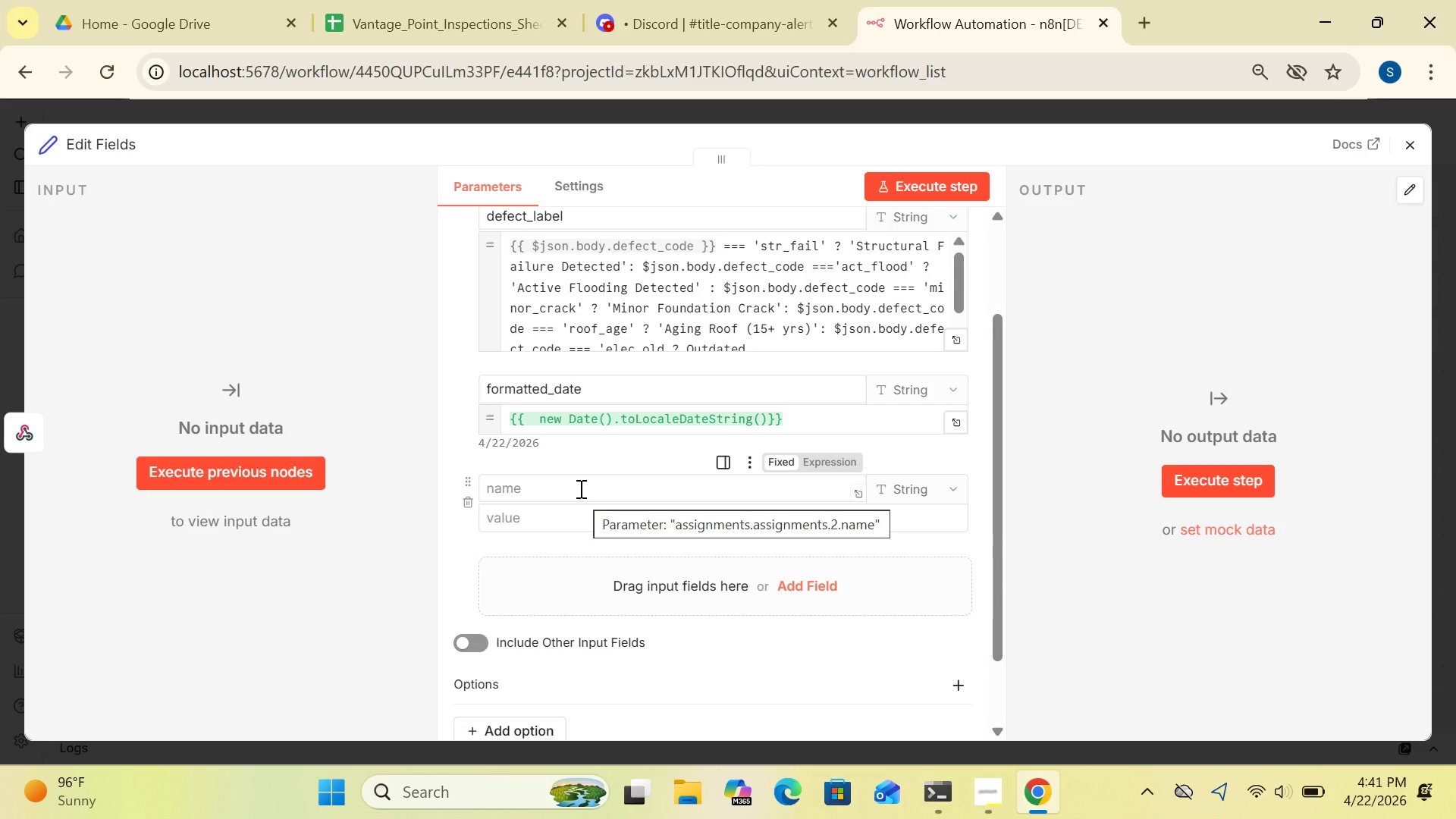 
left_click([577, 488])
 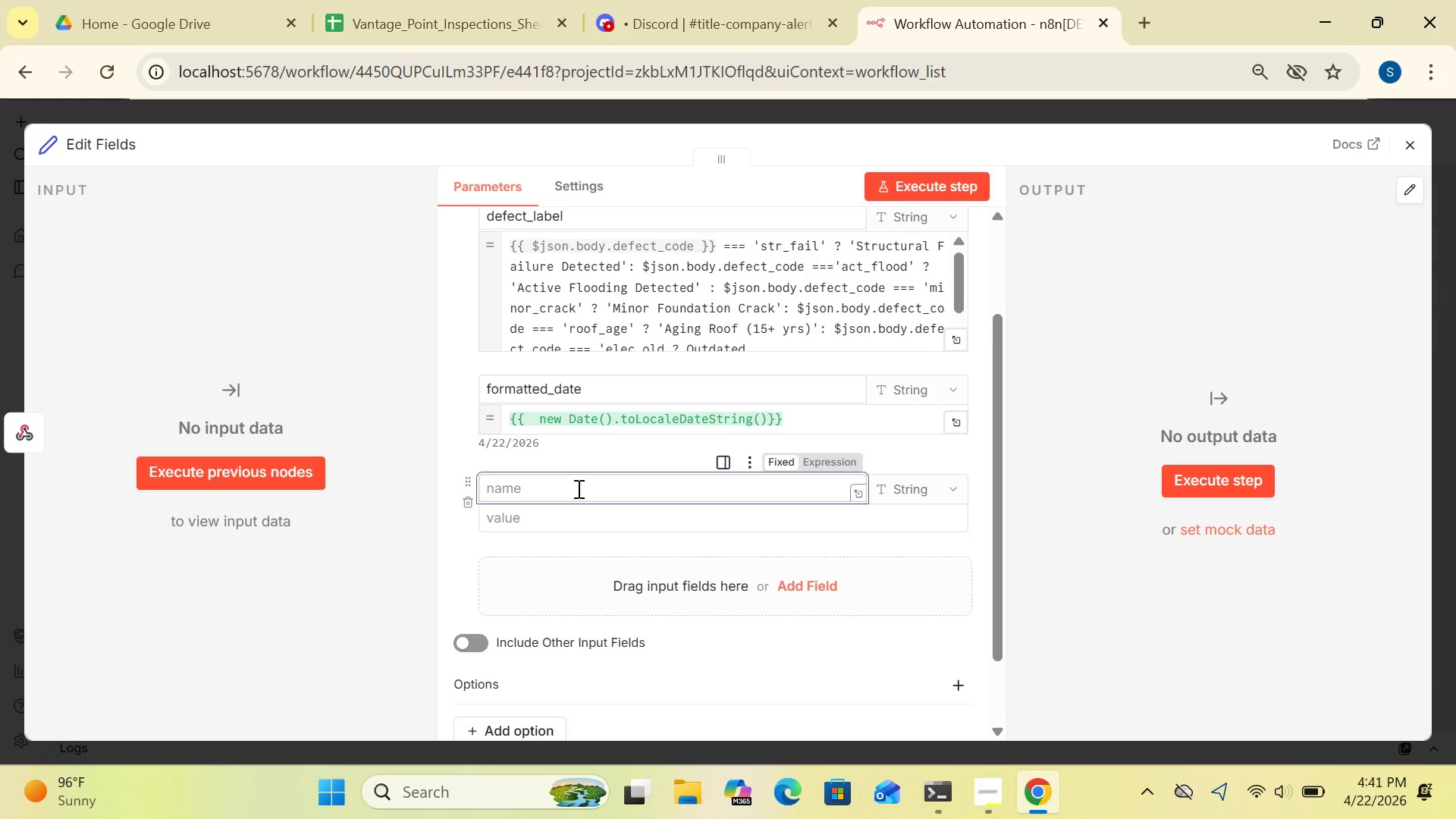 
type(property_address)
 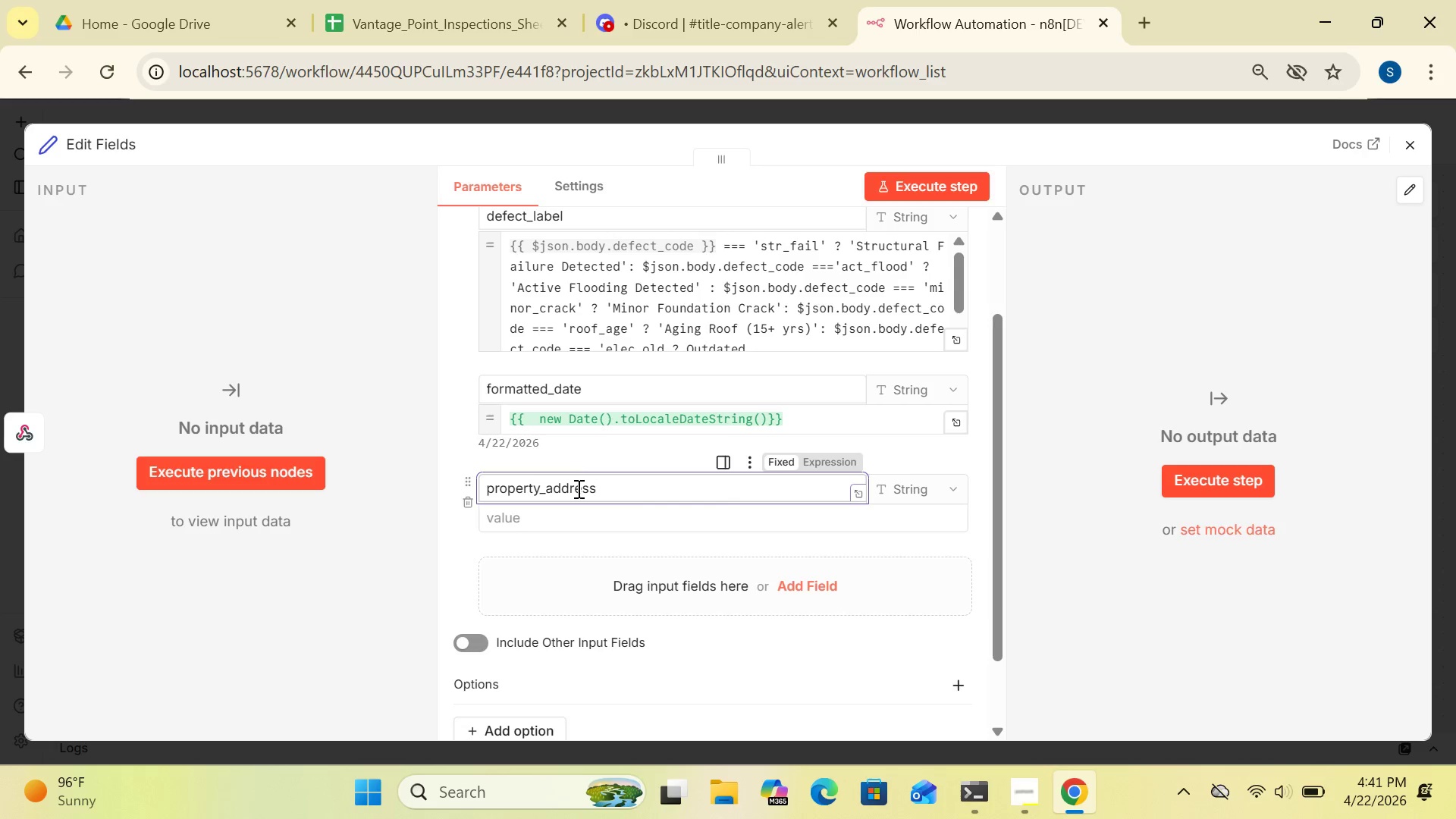 
wait(6.17)
 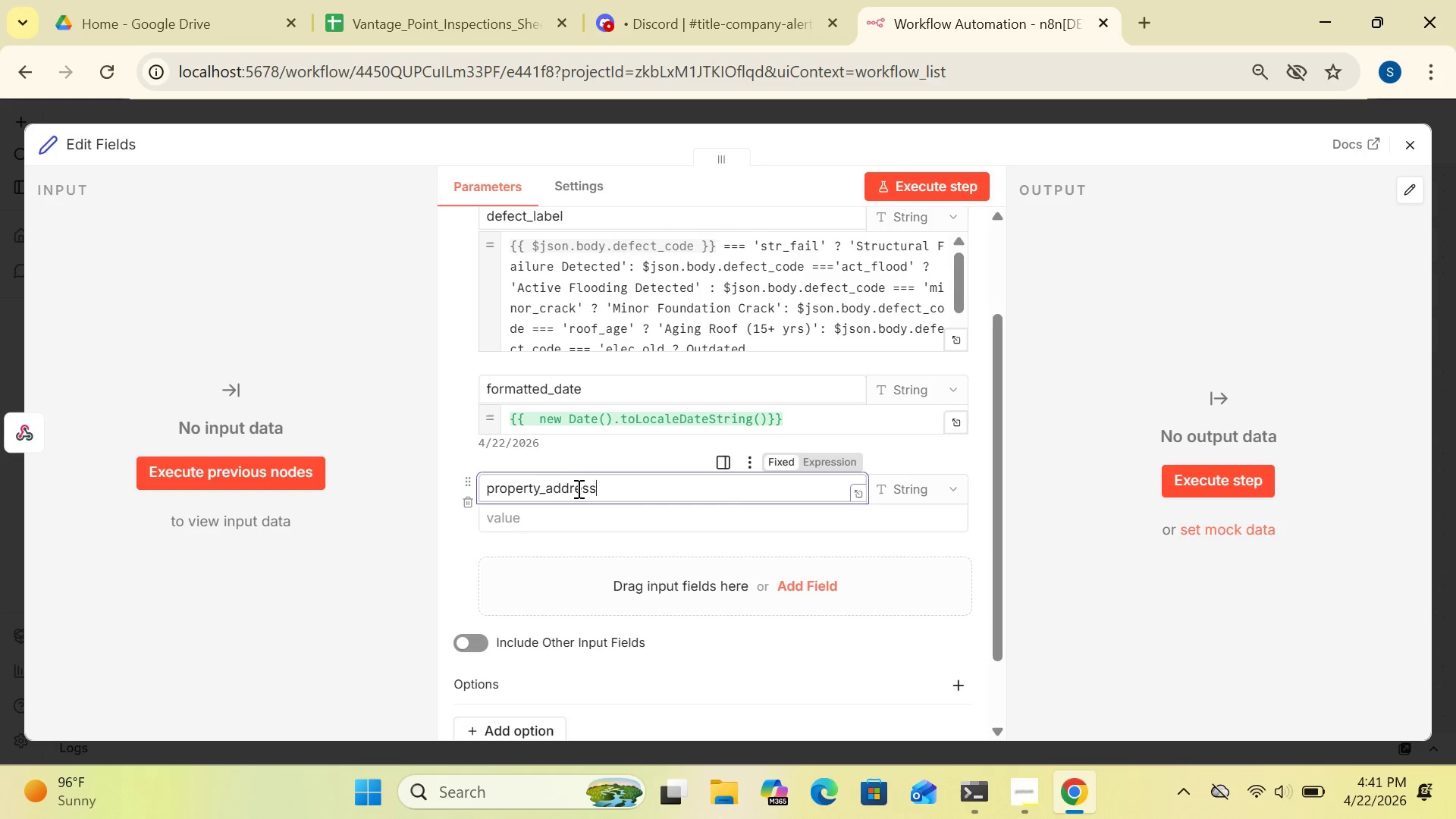 
left_click([614, 518])
 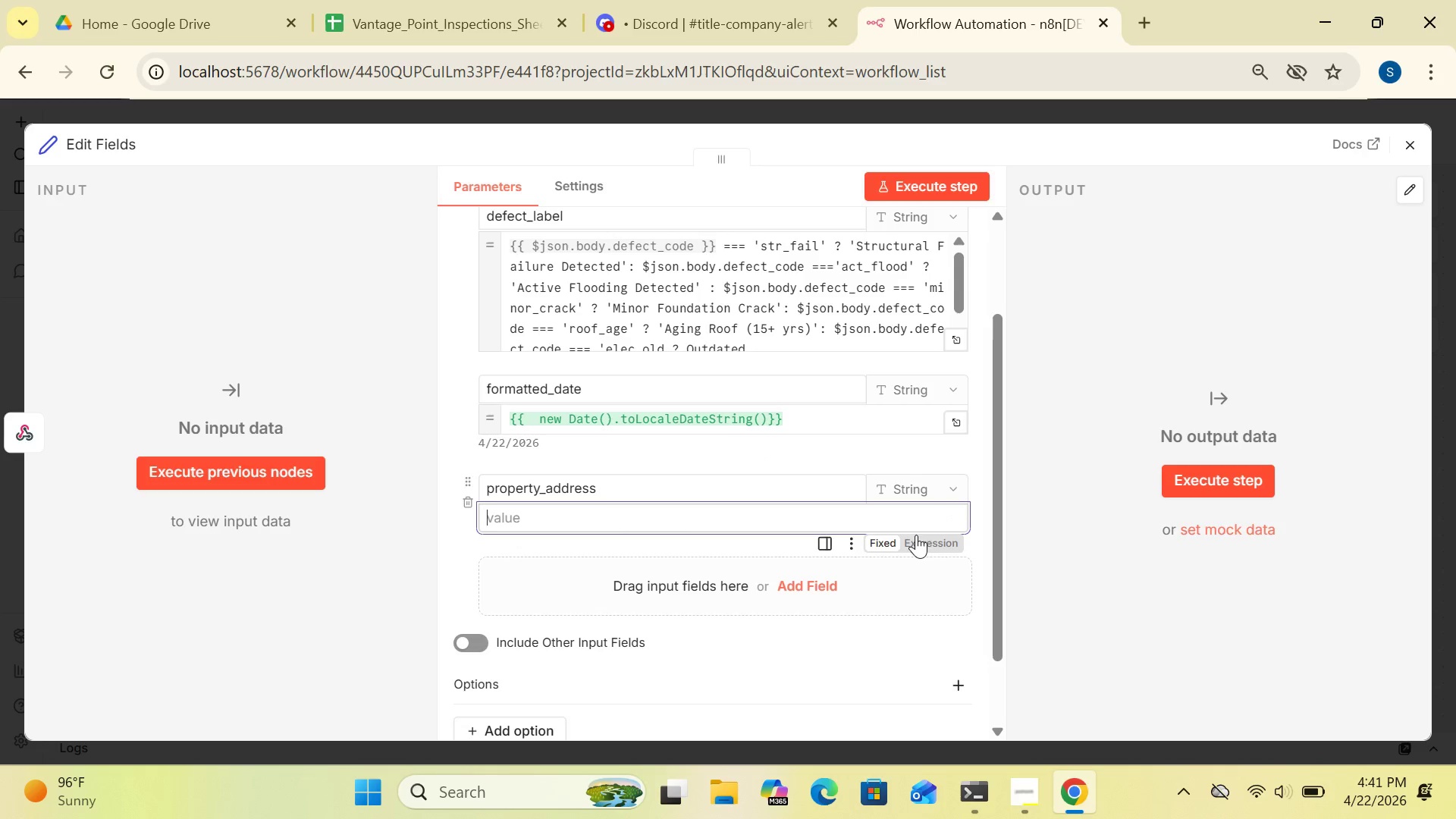 
left_click([918, 541])
 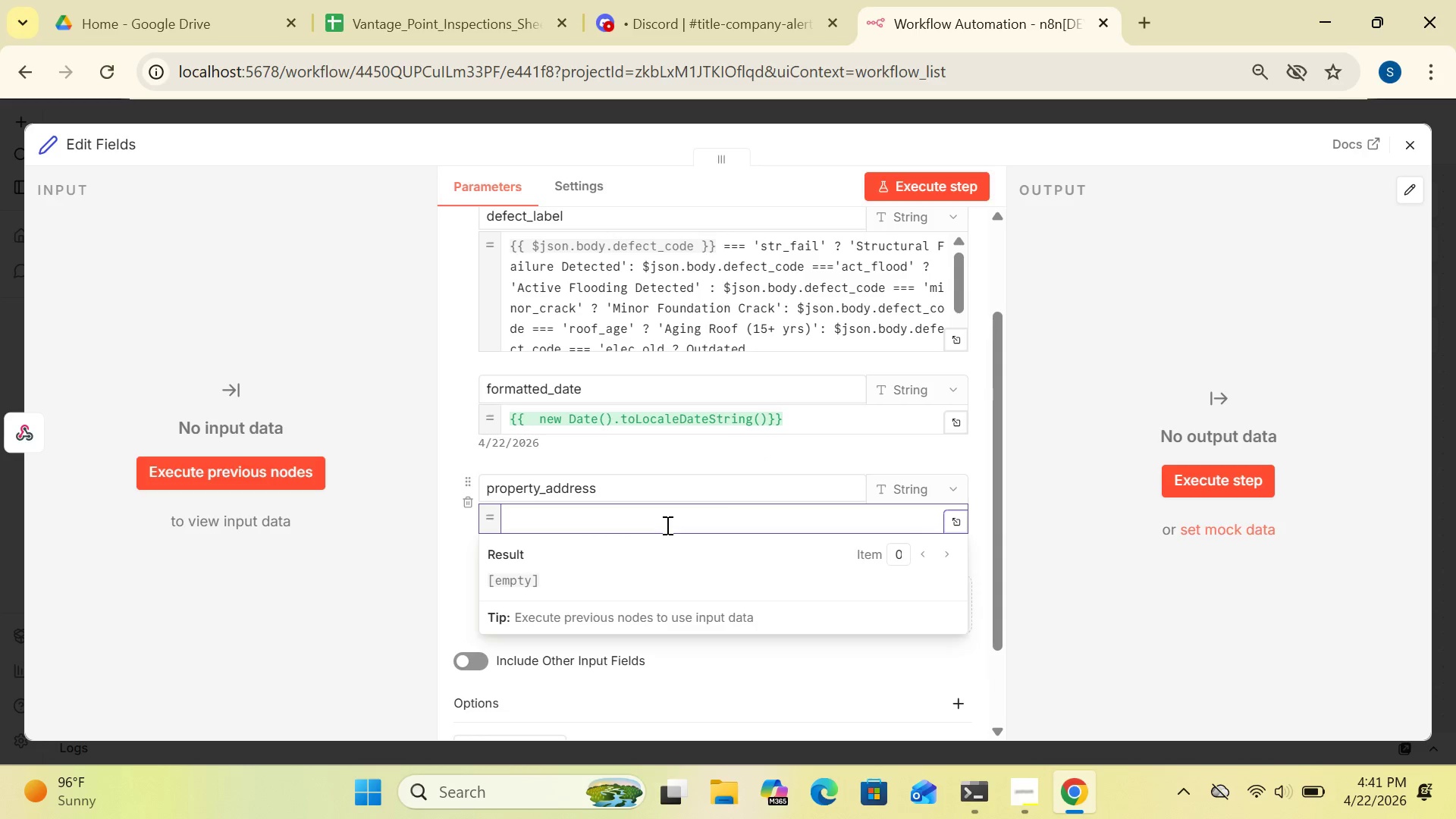 
type({{$json)
 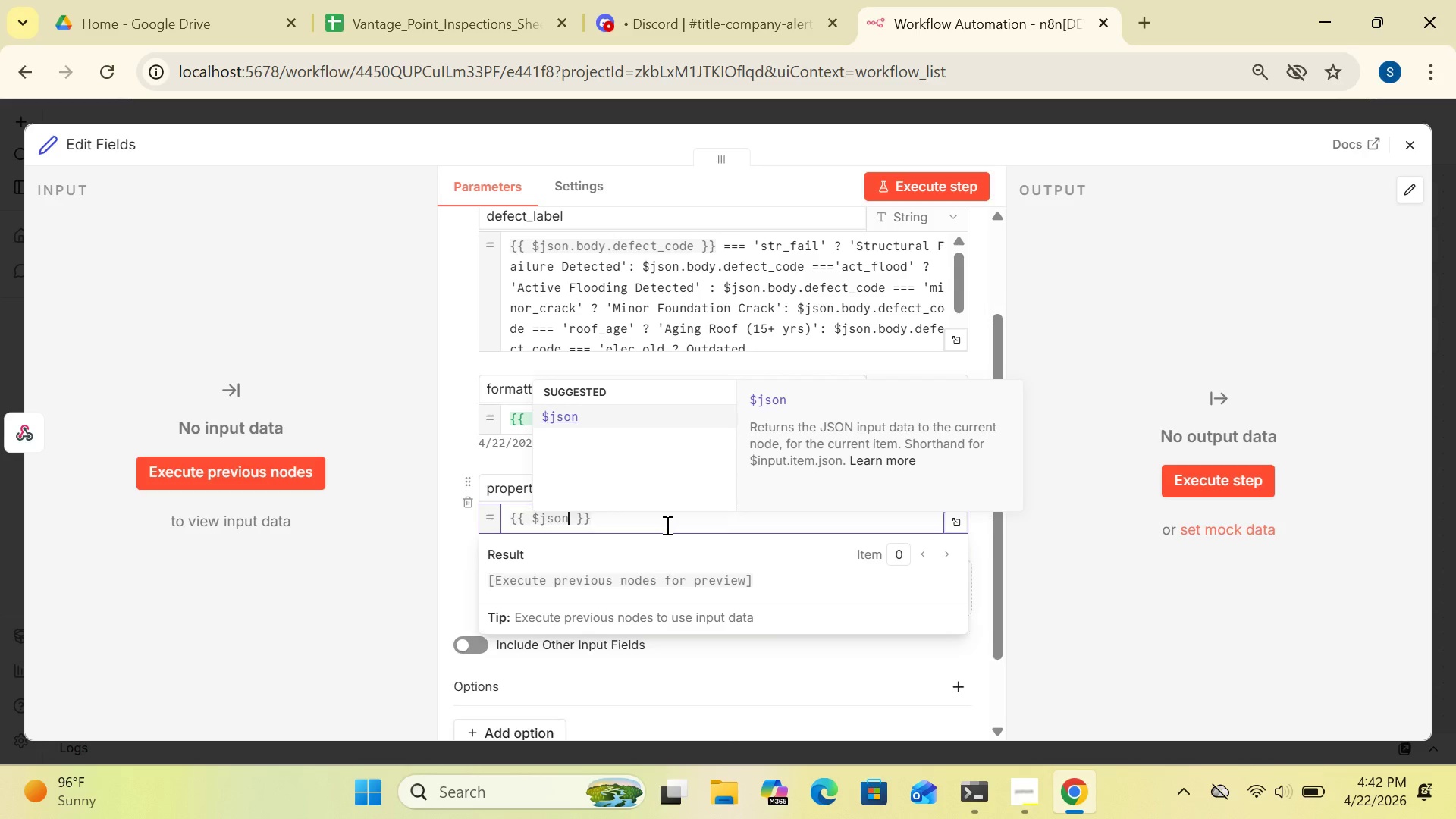 
wait(6.55)
 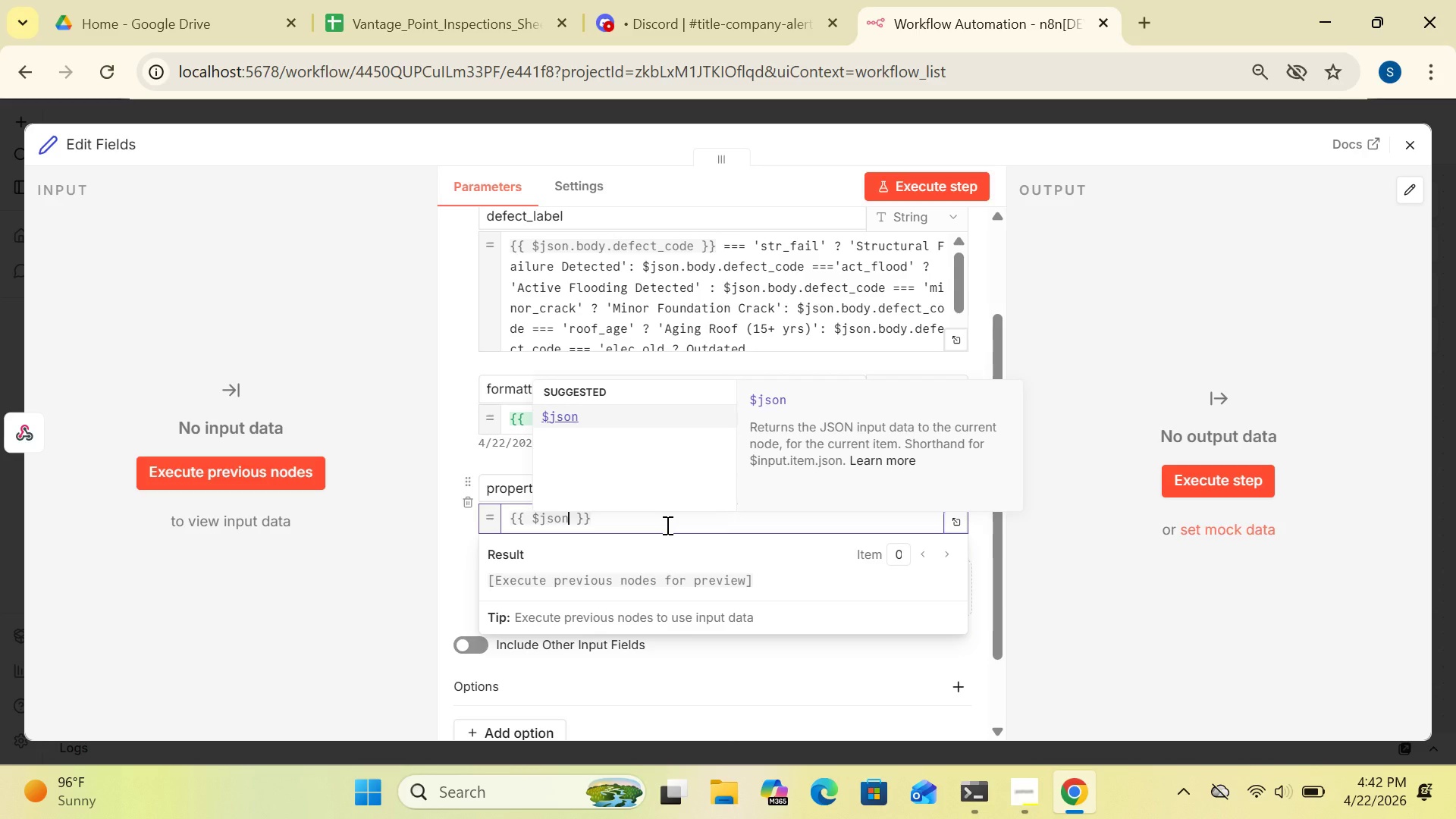 
type(.body.property_address)
 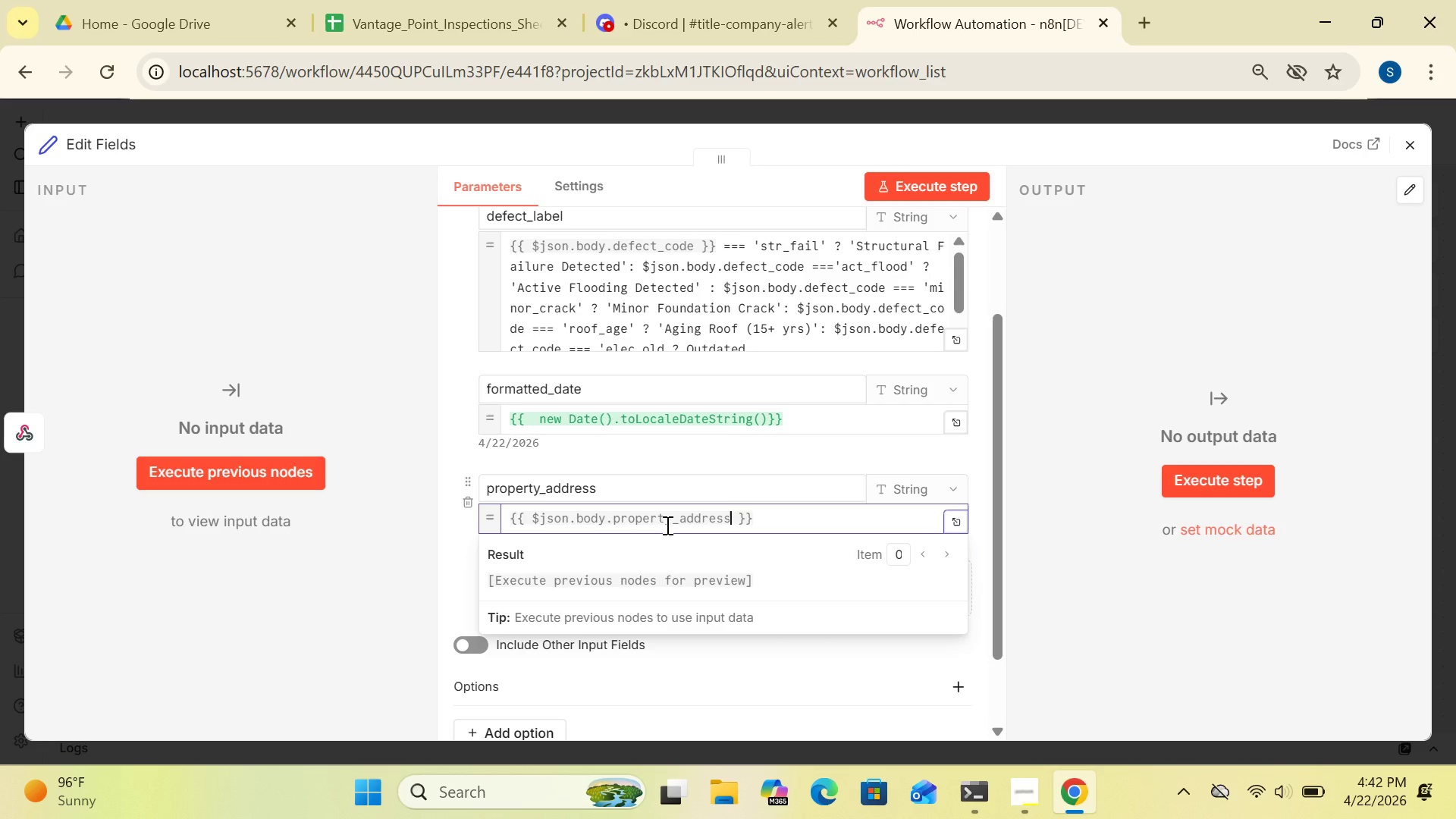 
left_click([1070, 459])
 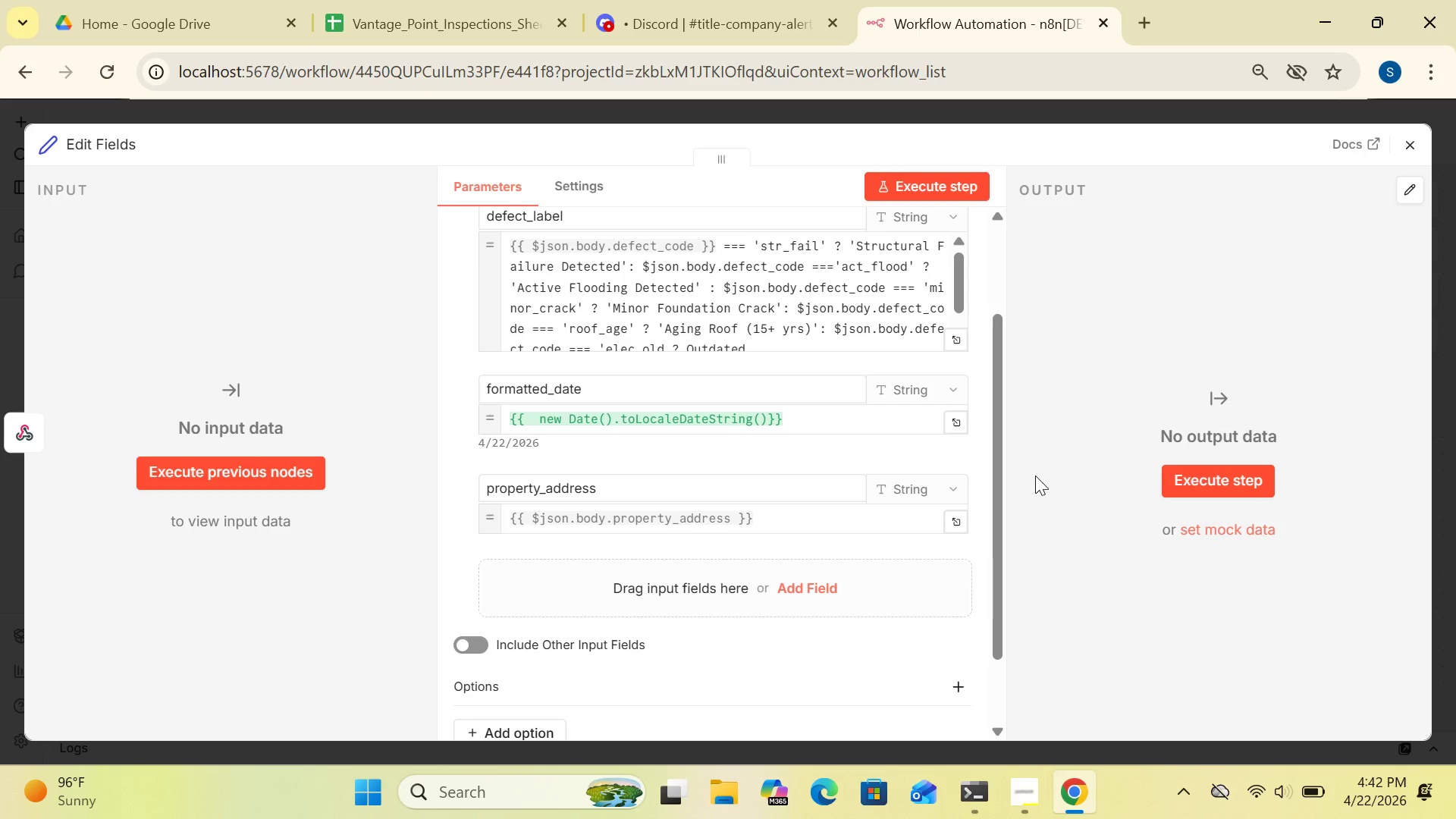 
mouse_move([956, 518])
 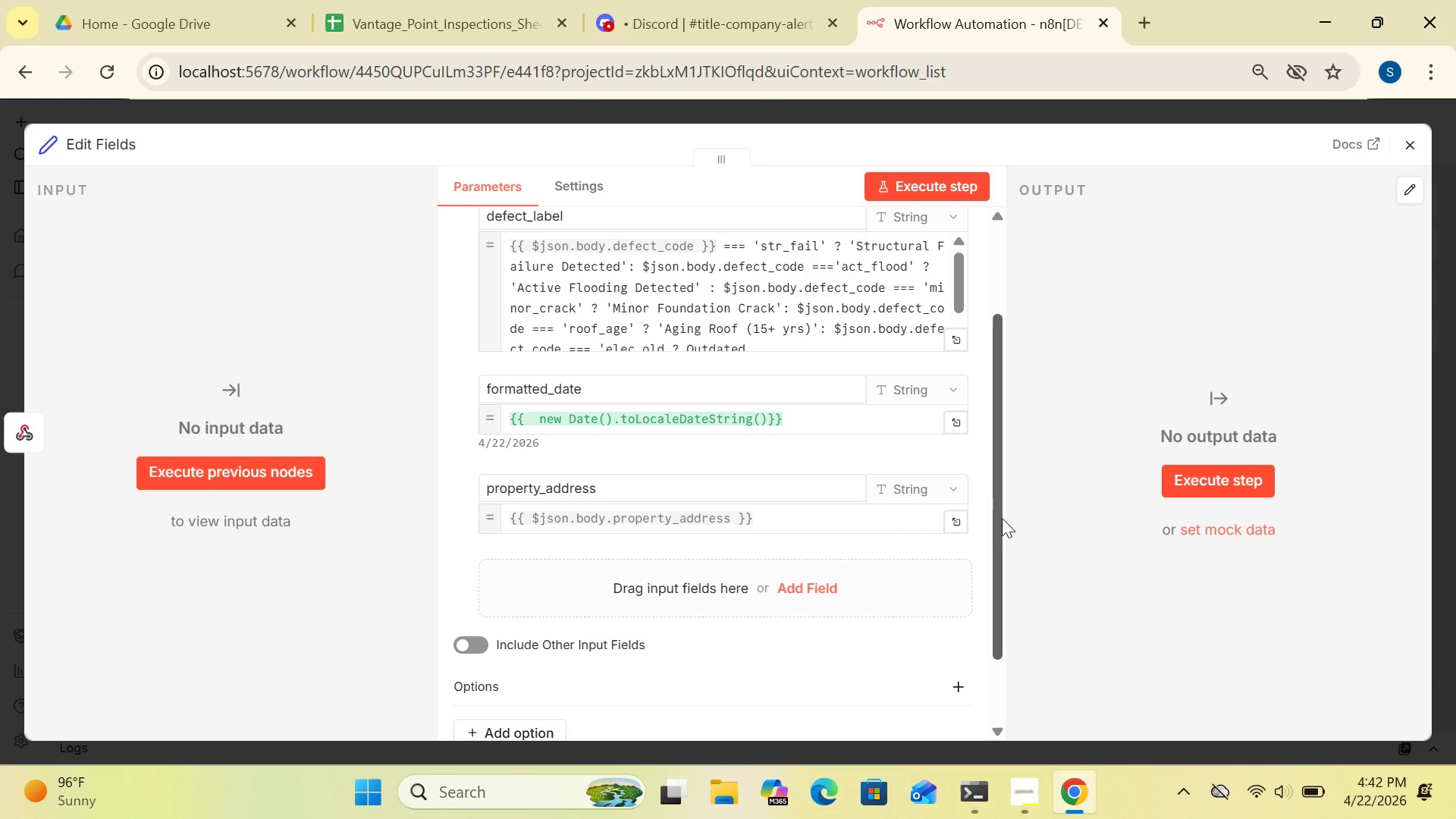 
left_click_drag(start_coordinate=[1002, 518], to_coordinate=[993, 616])
 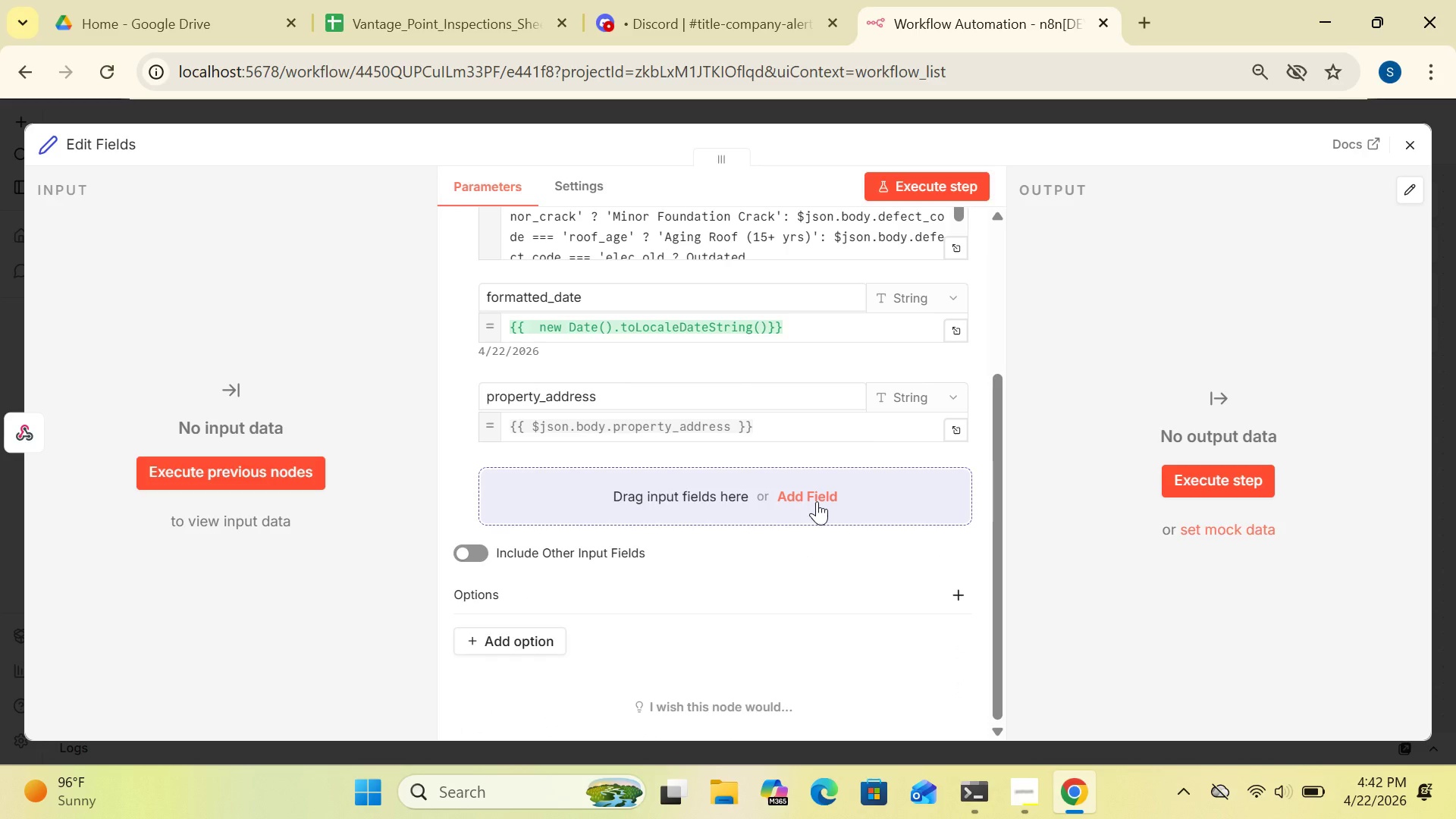 
left_click([817, 501])
 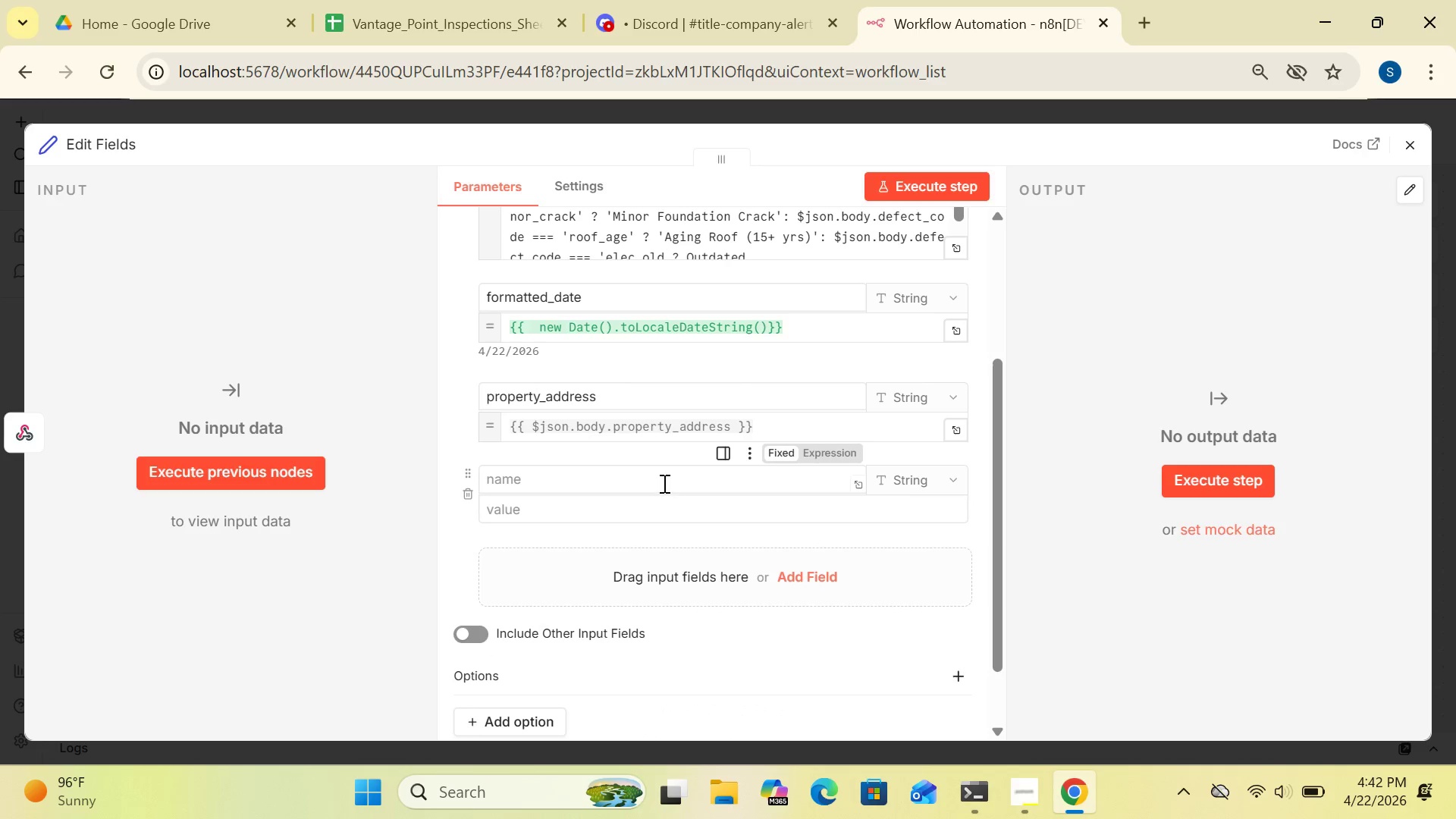 
left_click([661, 483])
 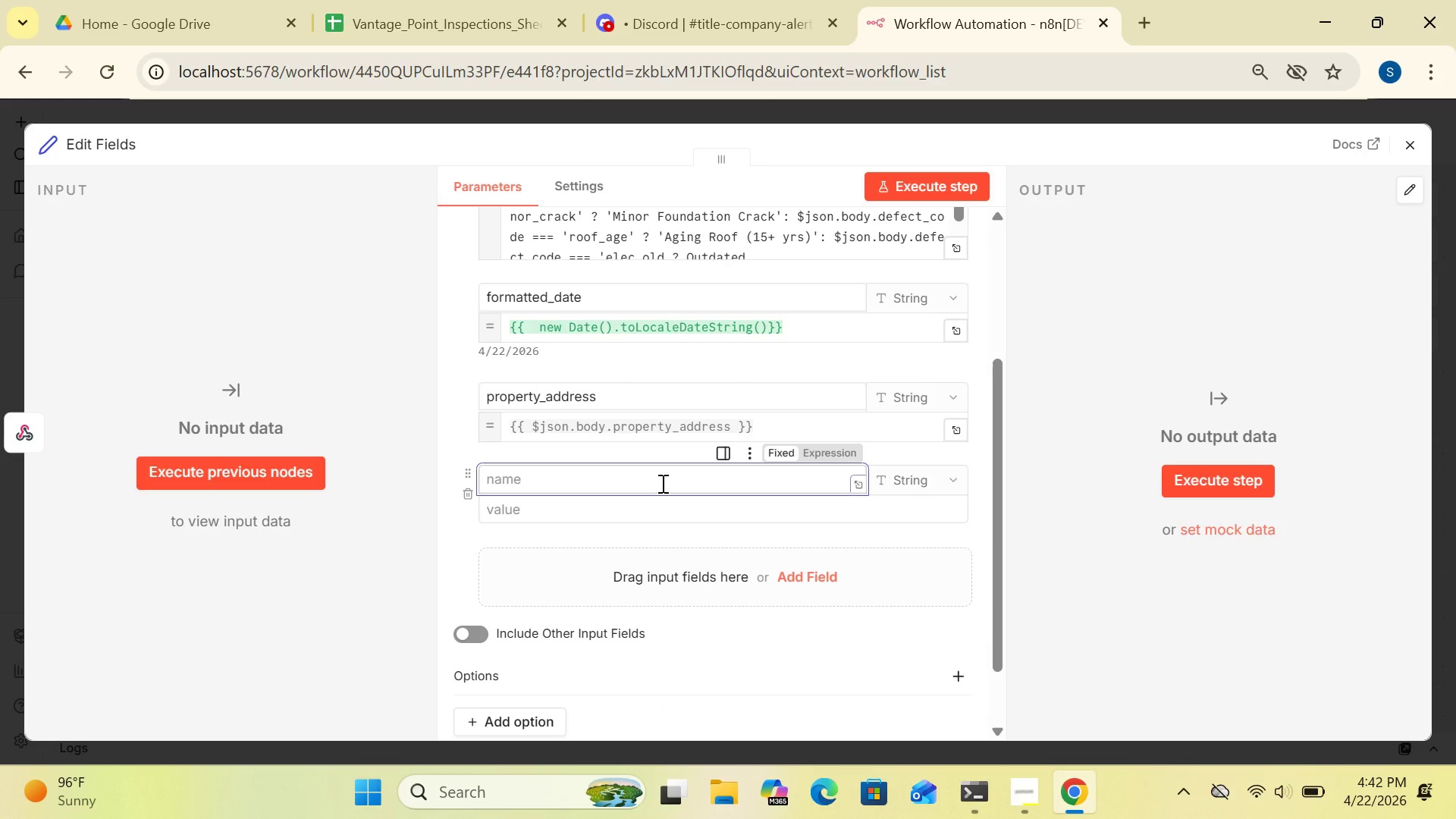 
type(agent_email)
 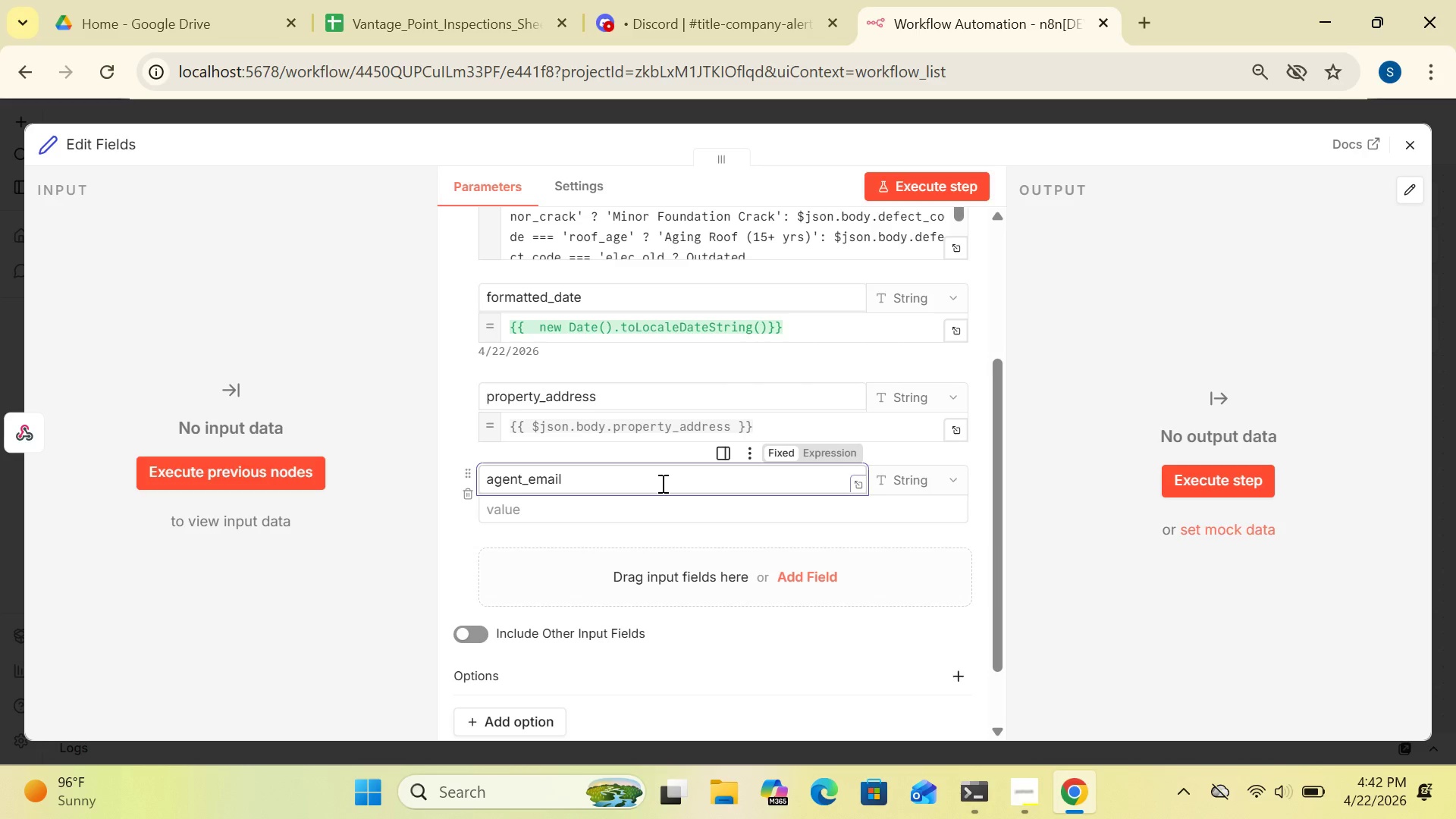 
wait(7.84)
 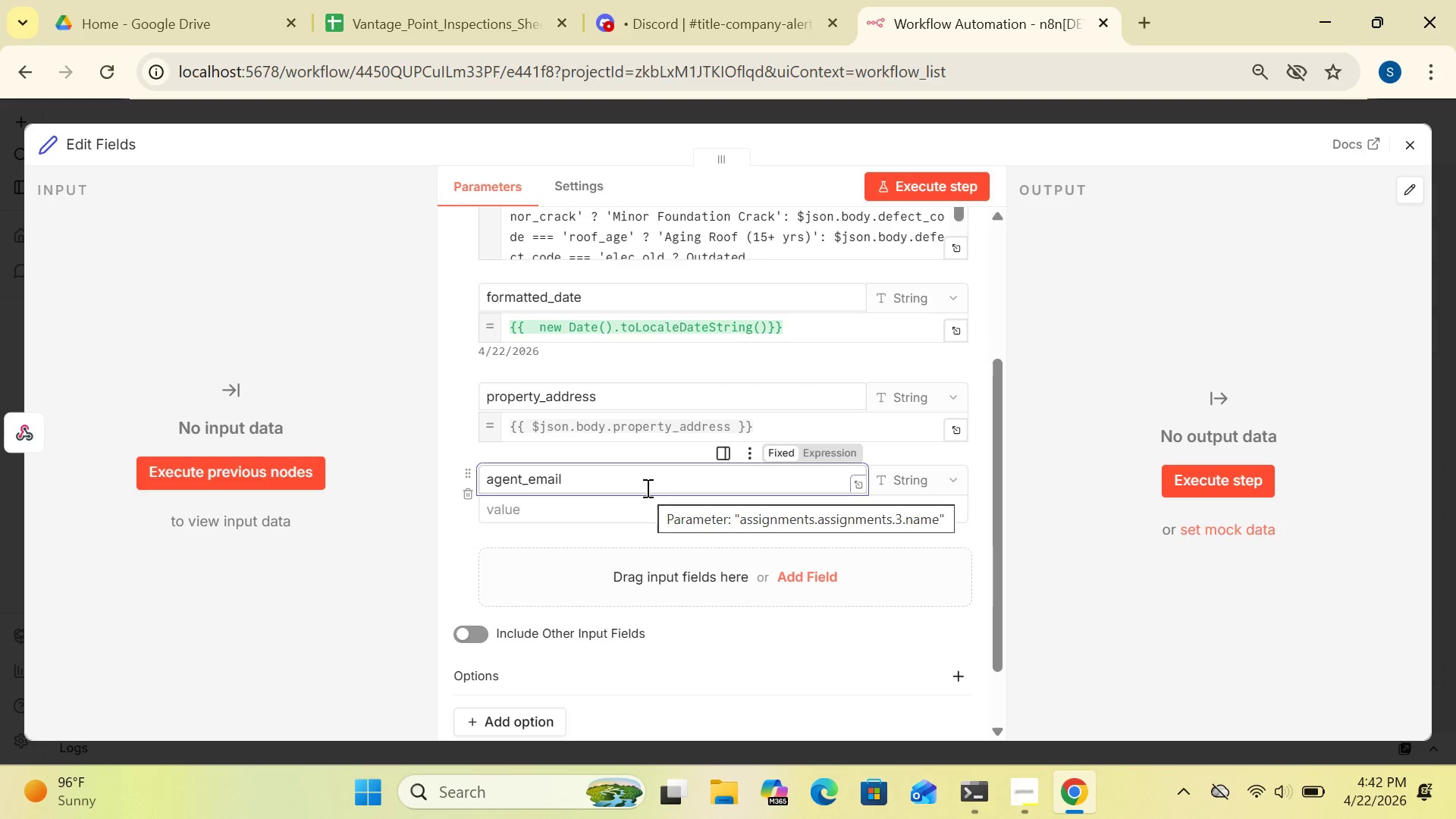 
left_click([931, 539])
 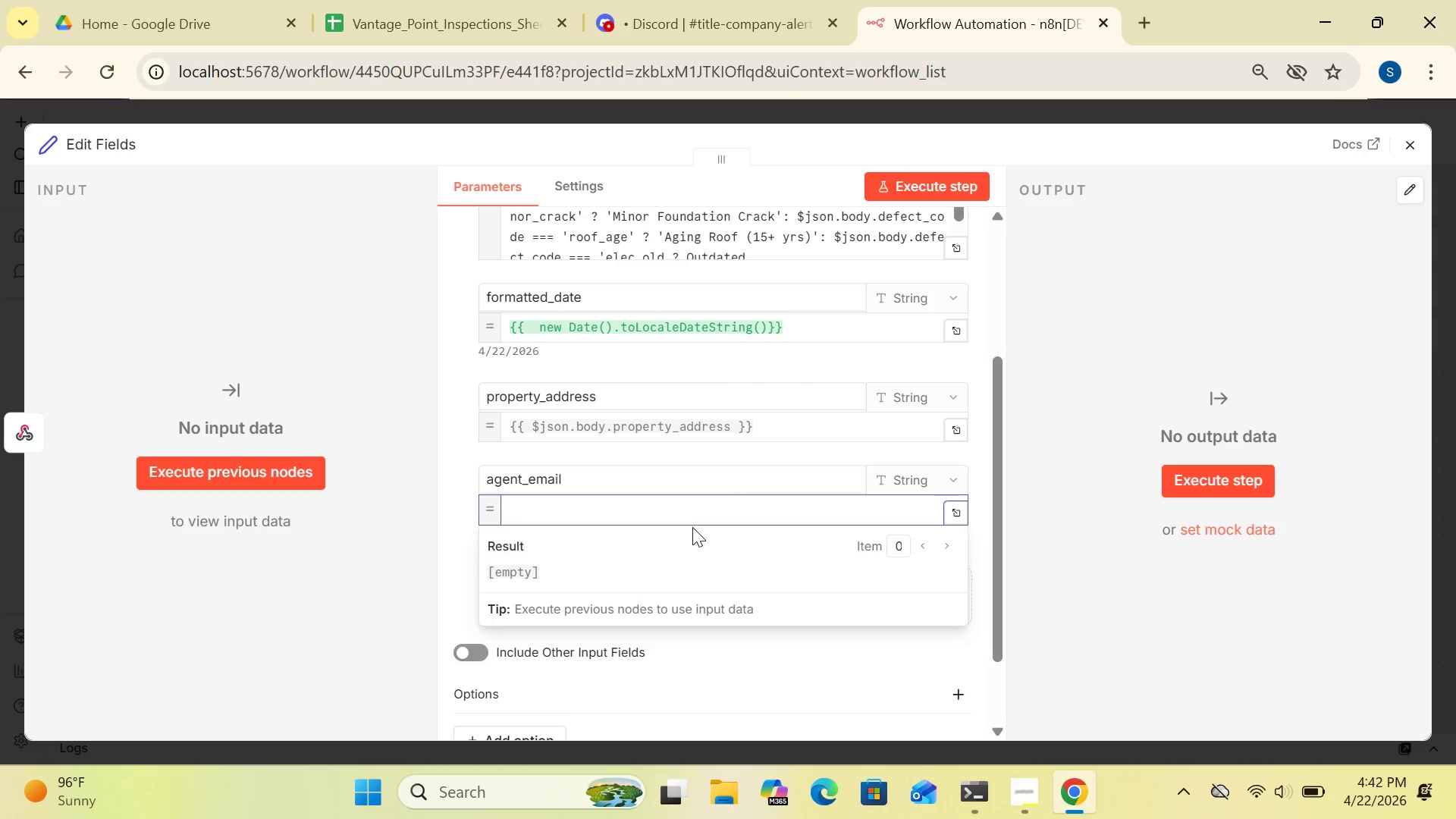 
key(Shift+BracketLeft)
 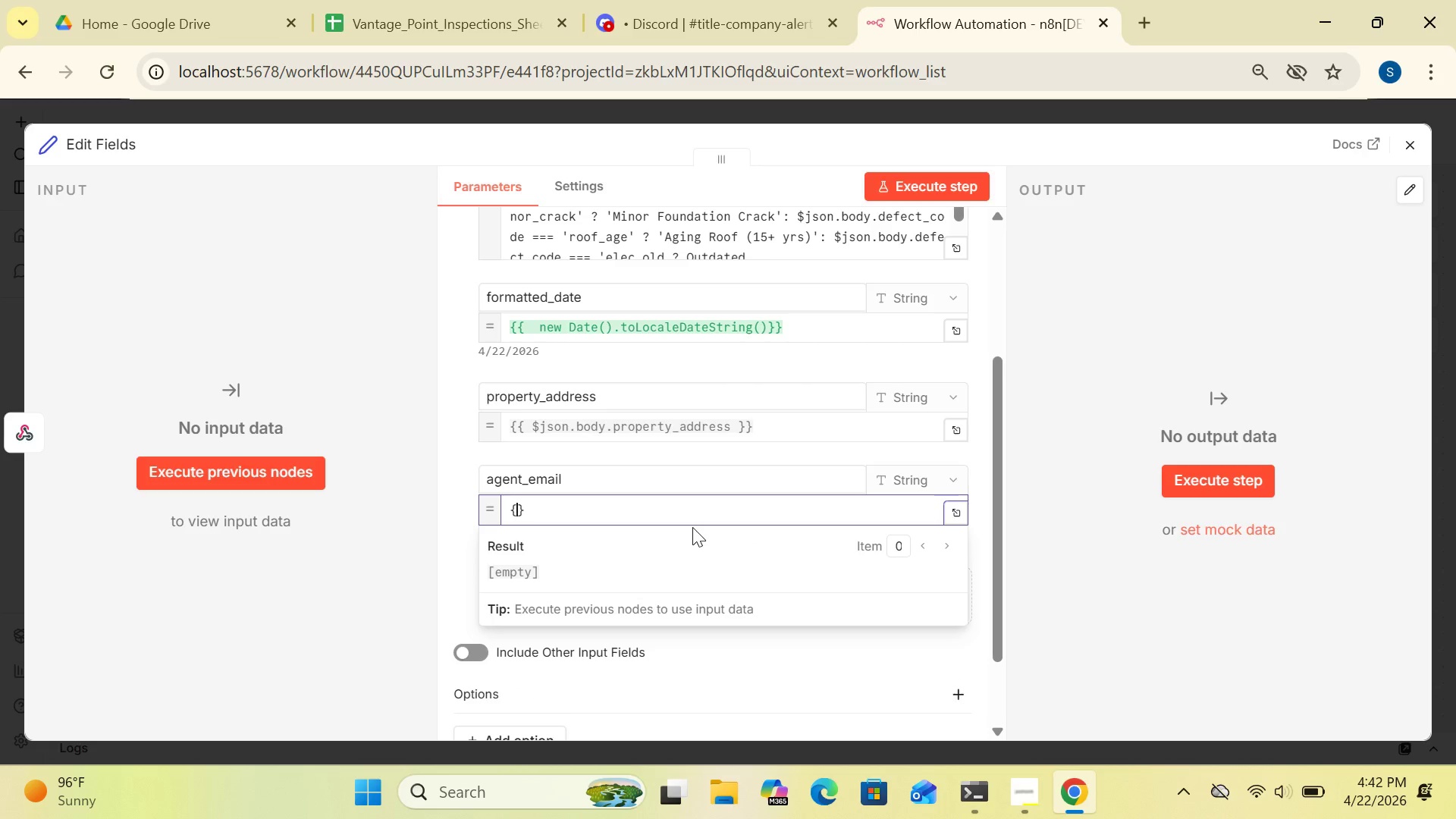 
key(Shift+BracketLeft)
 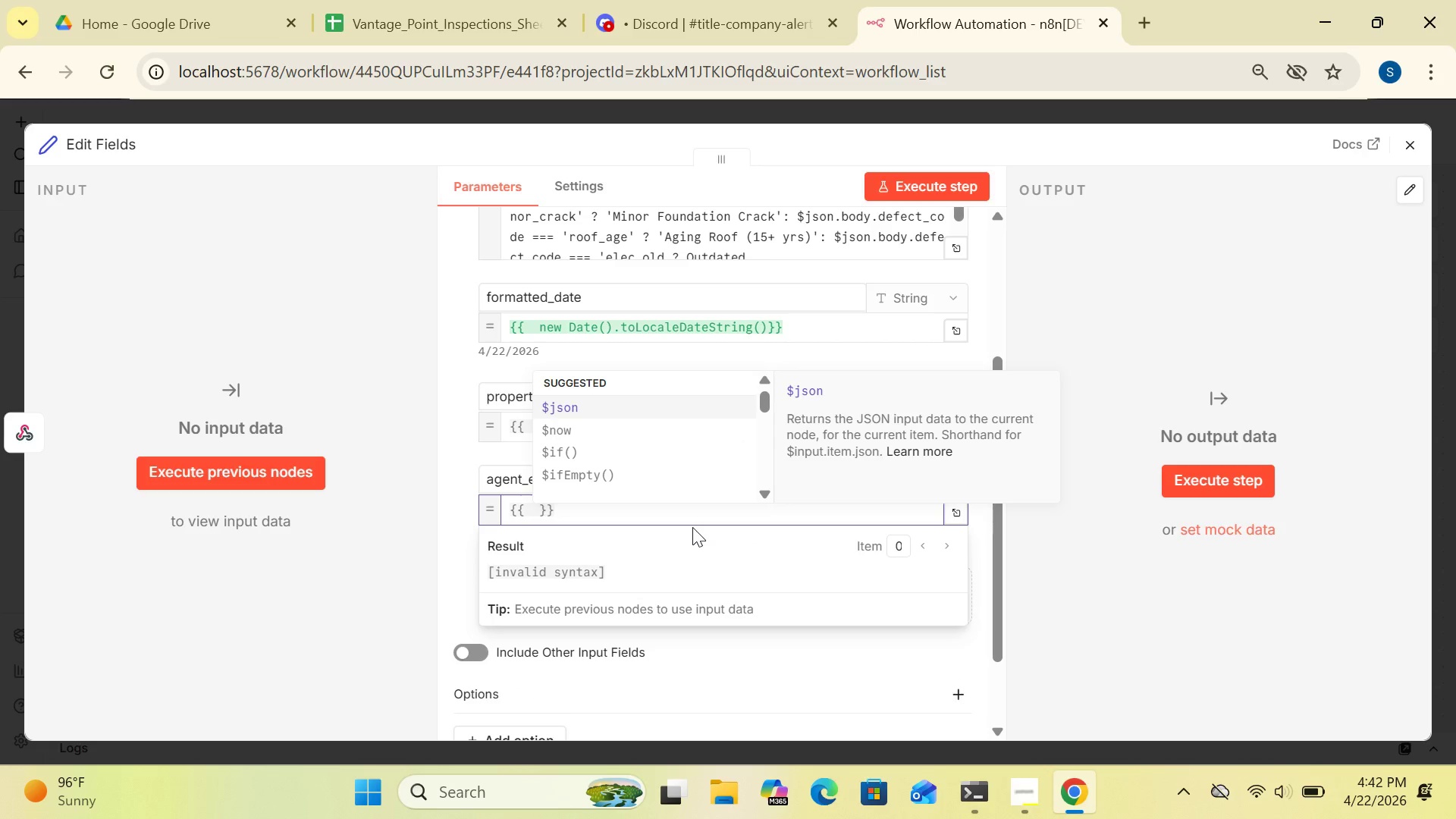 
key(Shift+4)
 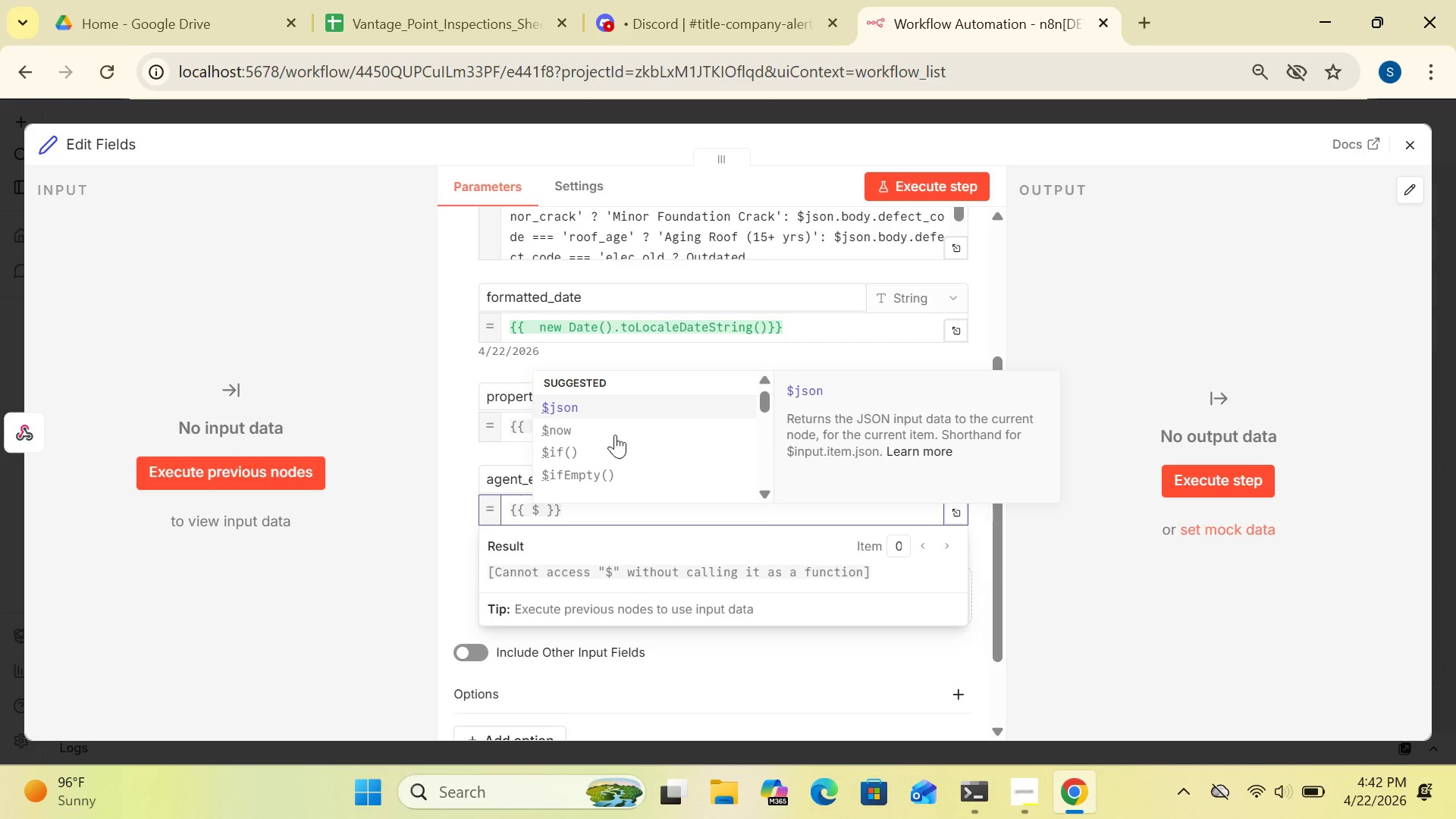 
left_click([601, 401])
 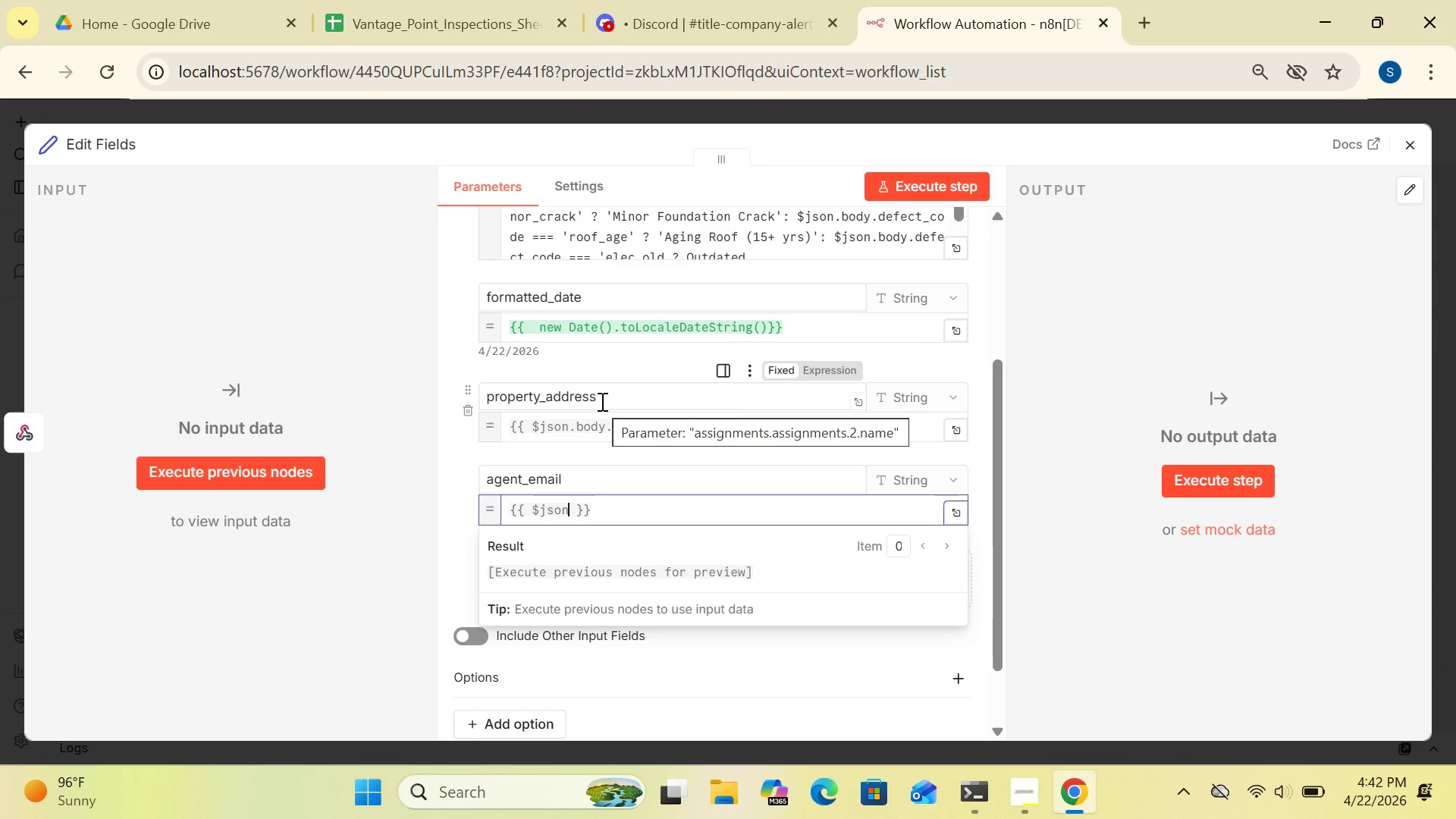 
type(.body.agent_email)
 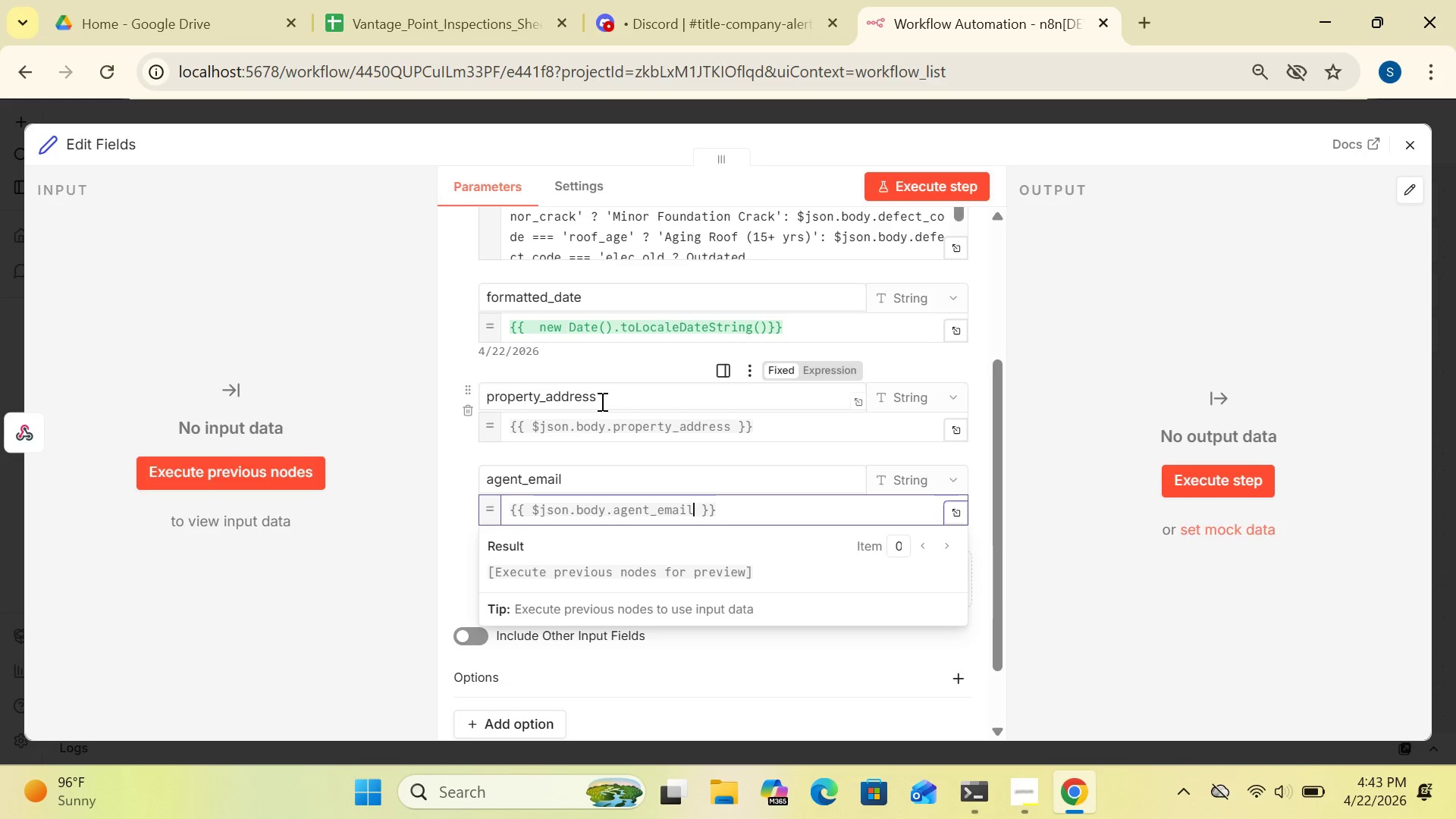 
mouse_move([628, 471])
 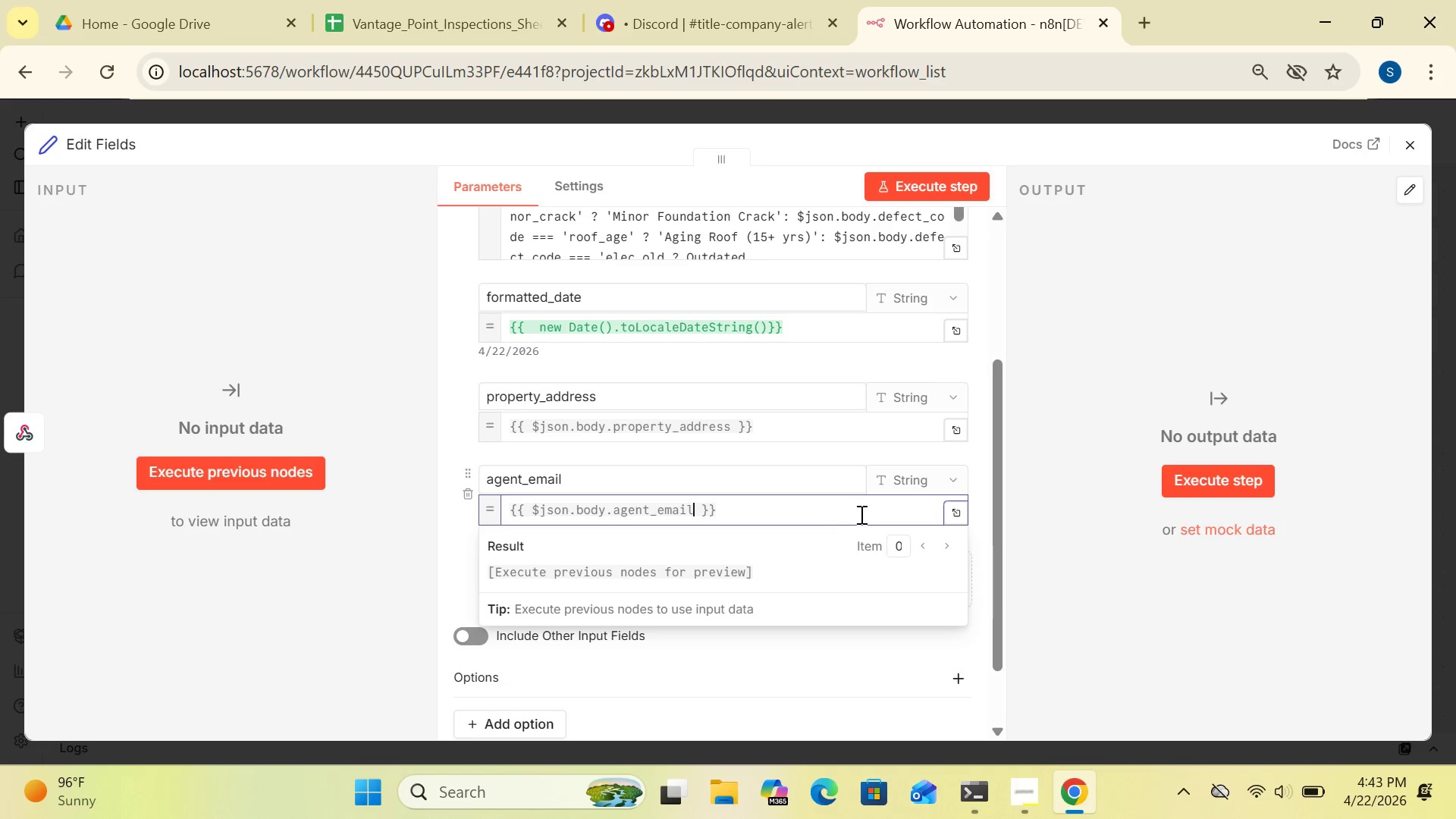 
left_click([986, 512])
 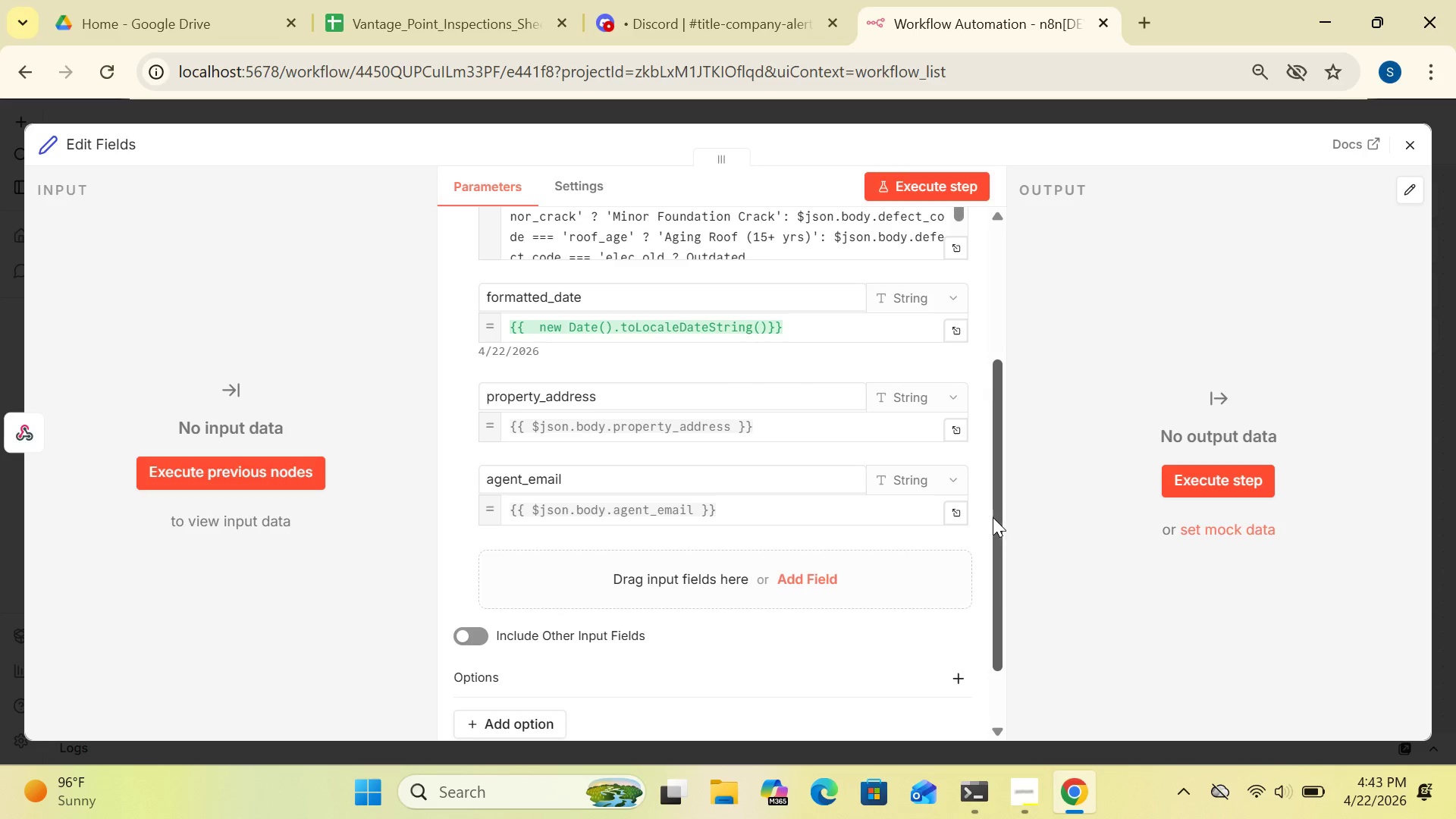 
left_click_drag(start_coordinate=[993, 517], to_coordinate=[991, 588])
 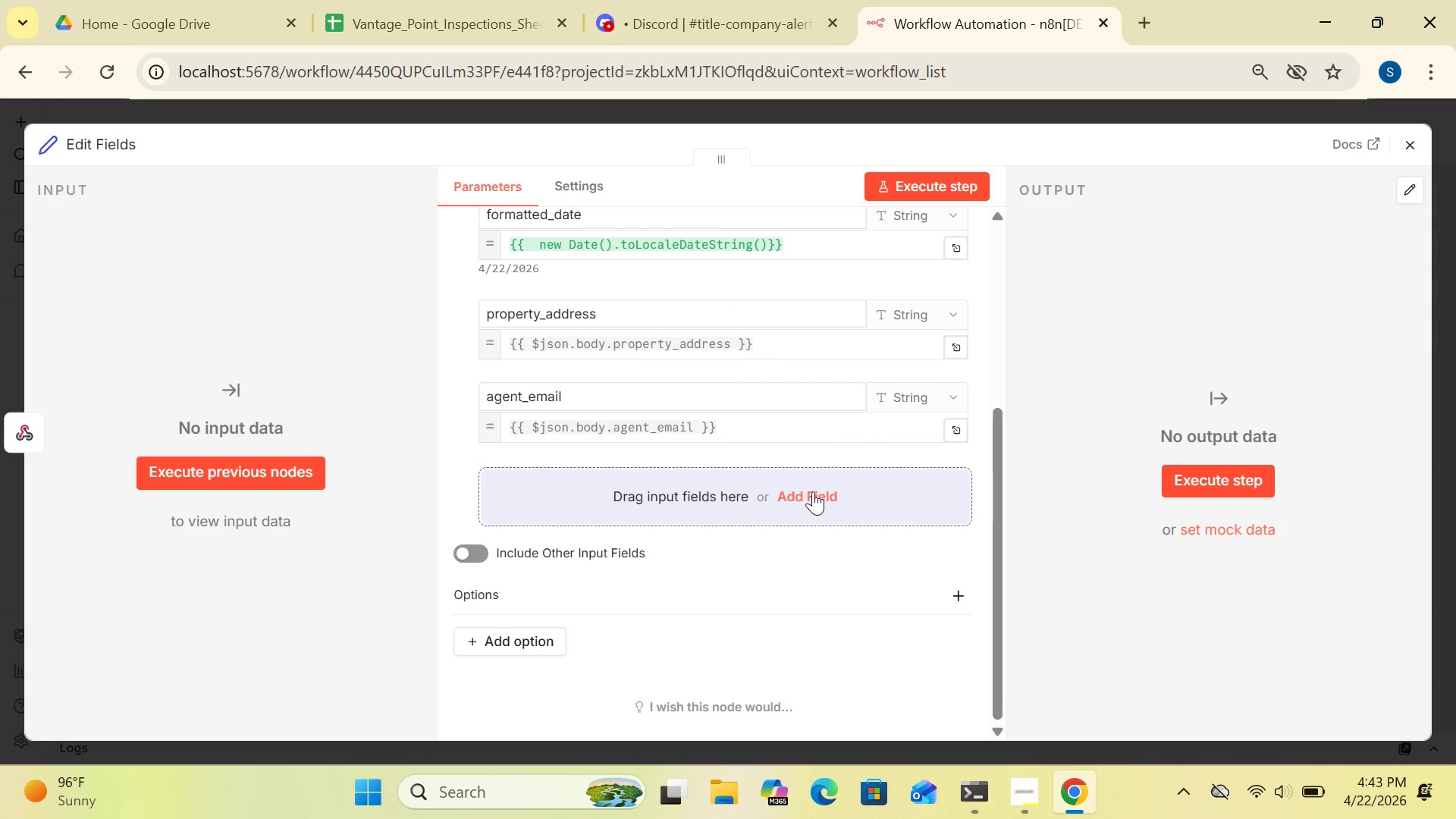 
wait(6.03)
 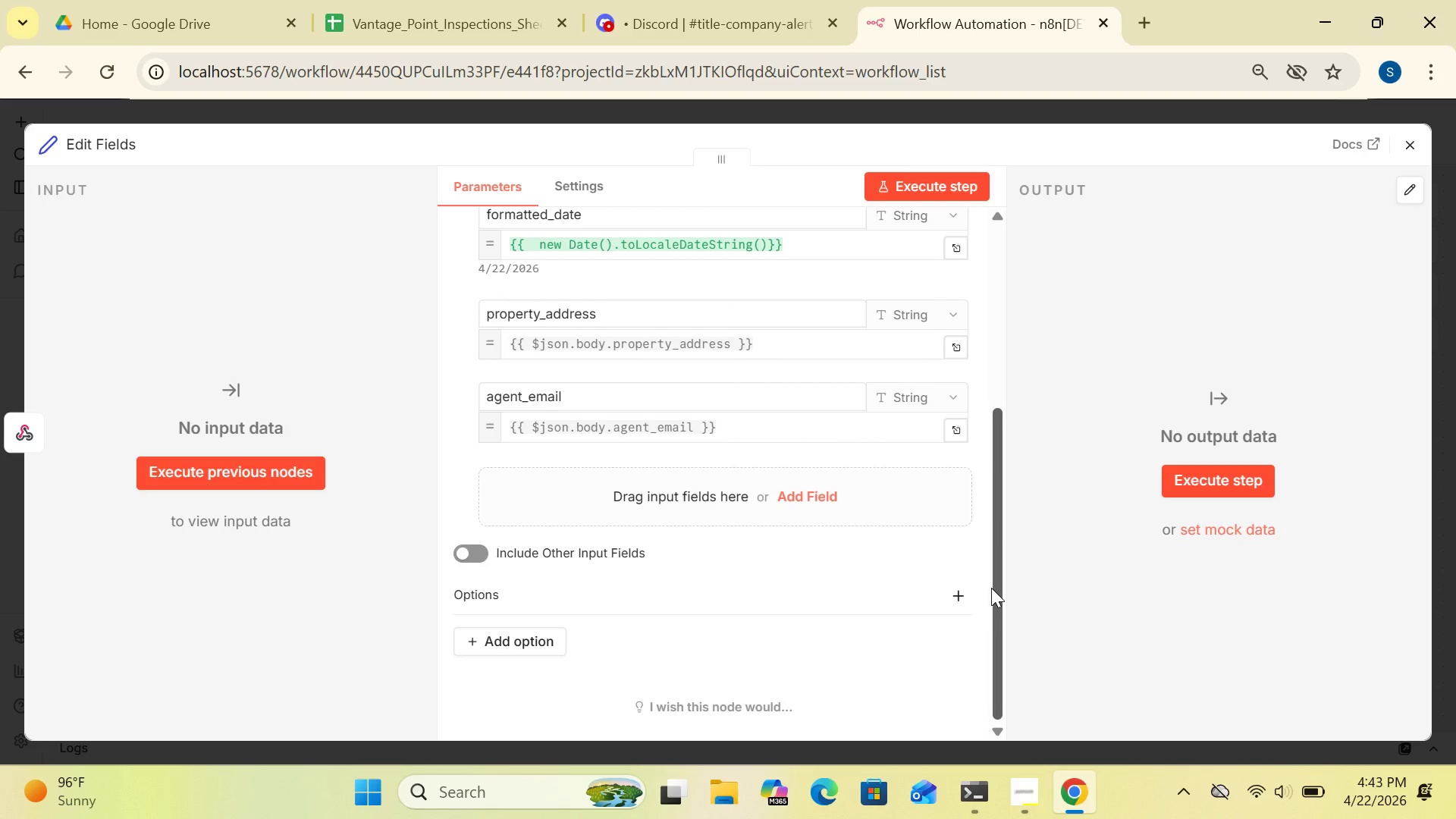 
left_click([813, 488])
 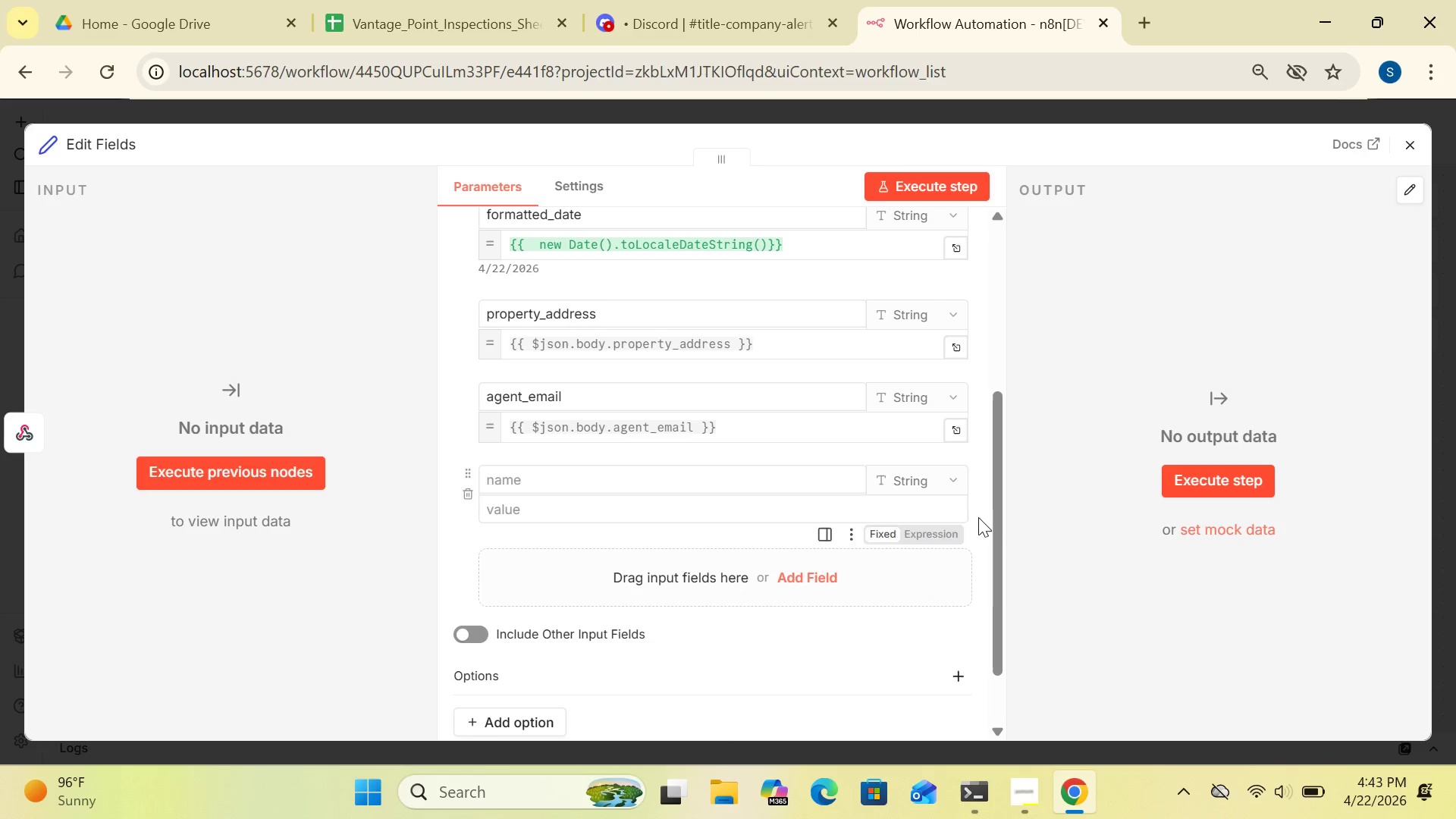 
left_click_drag(start_coordinate=[998, 532], to_coordinate=[999, 636])
 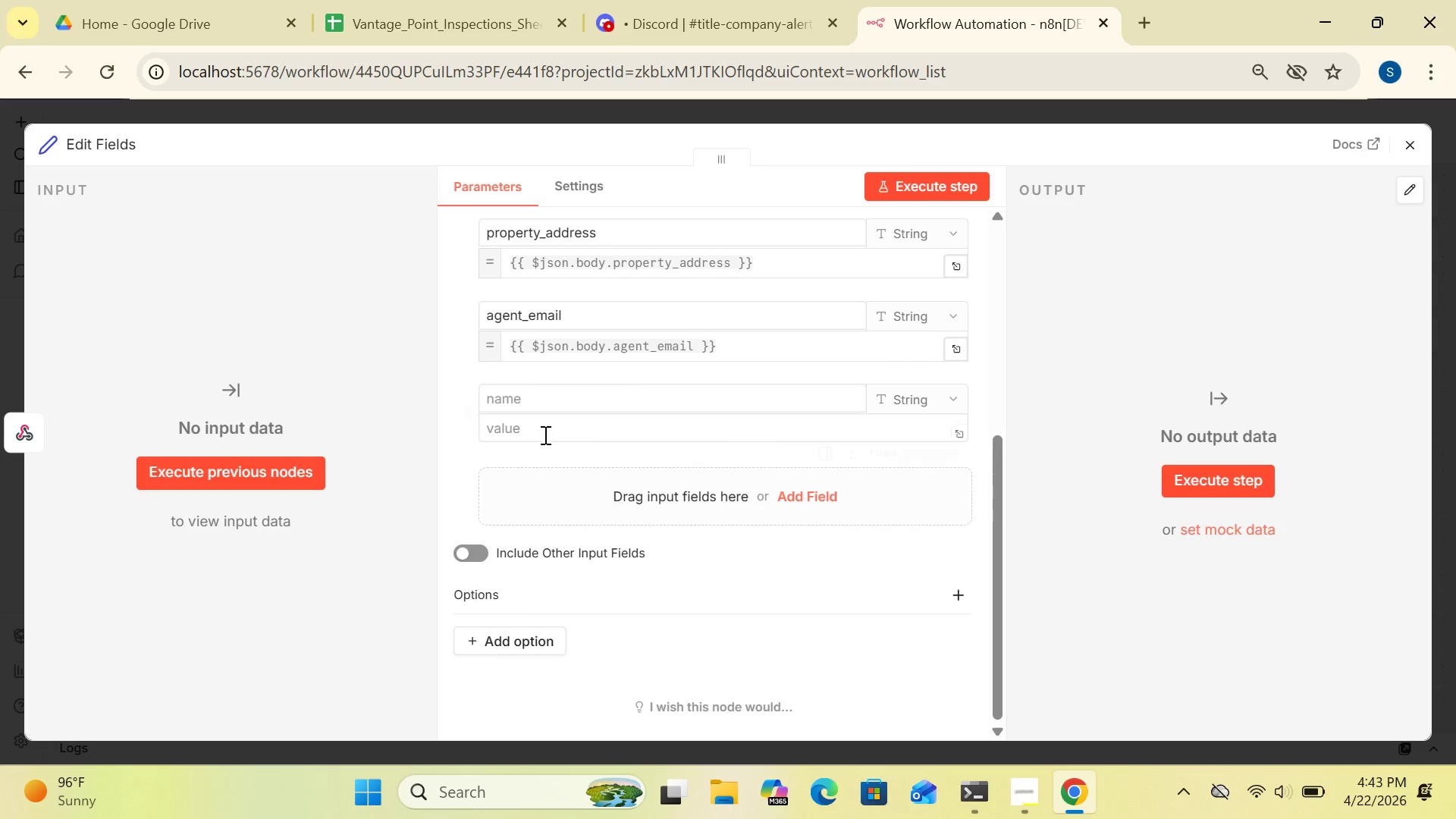 
left_click([542, 390])
 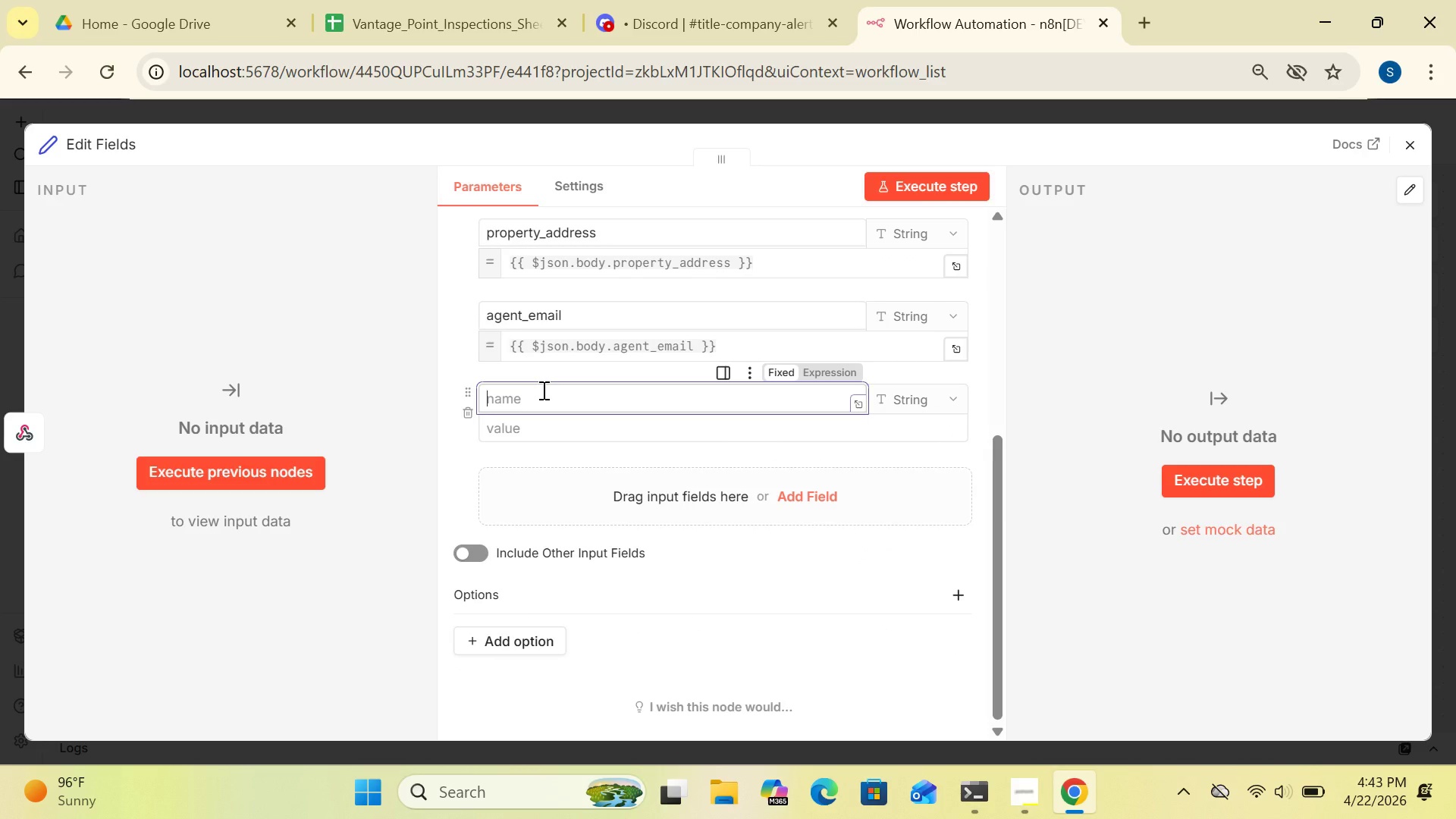 
type(sevs)
key(Backspace)
type(erity_level)
 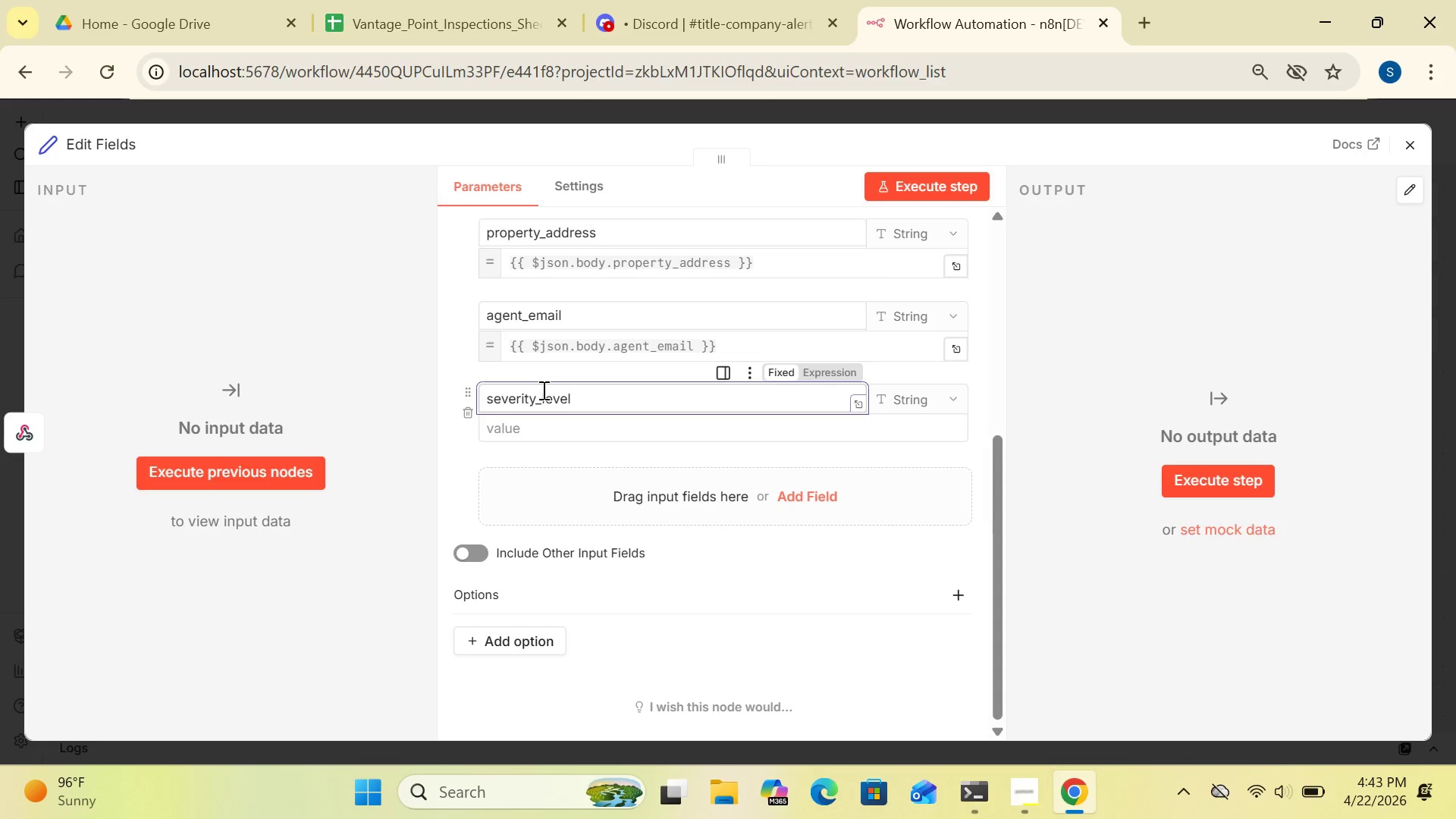 
wait(5.27)
 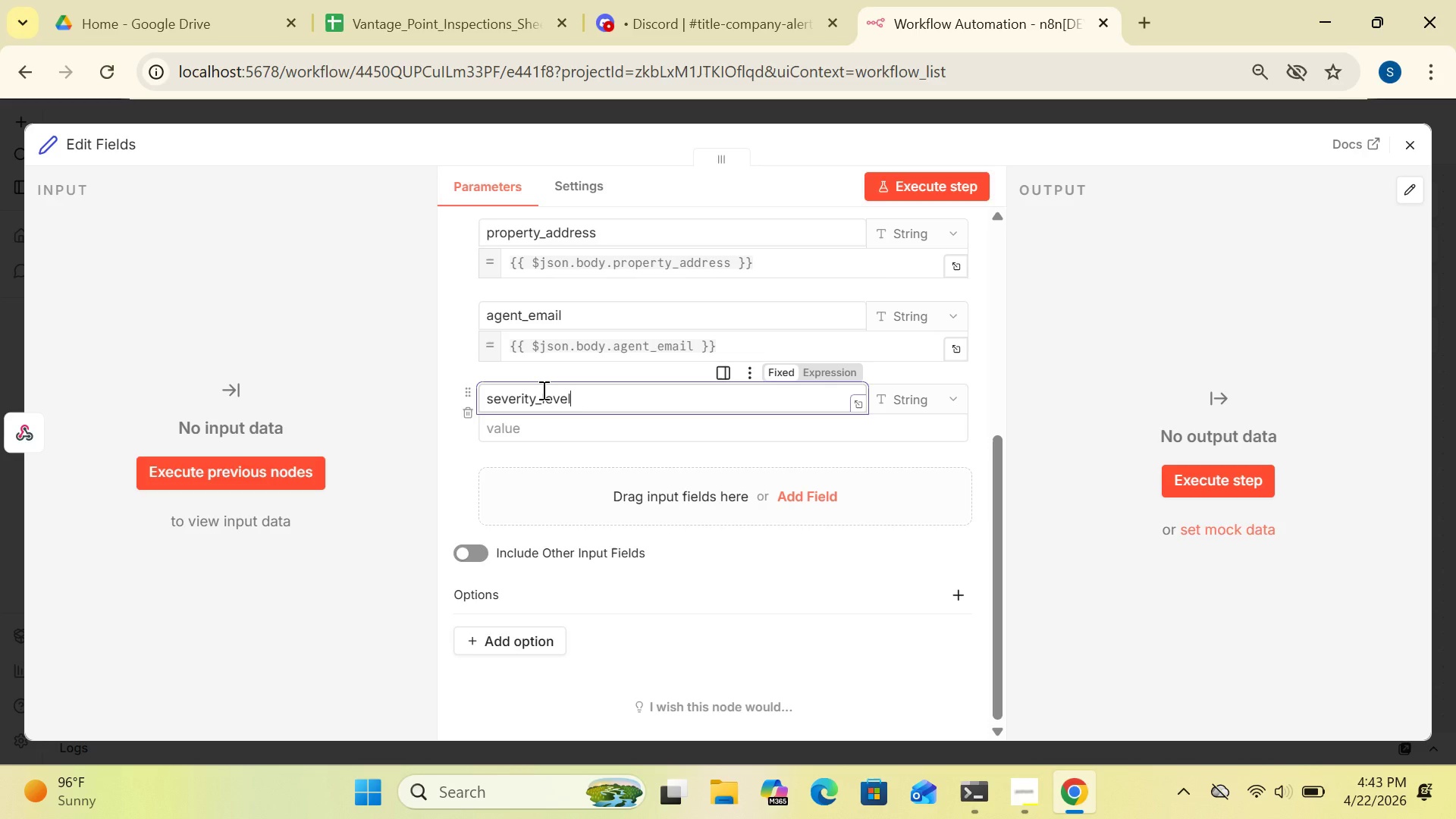 
left_click([568, 423])
 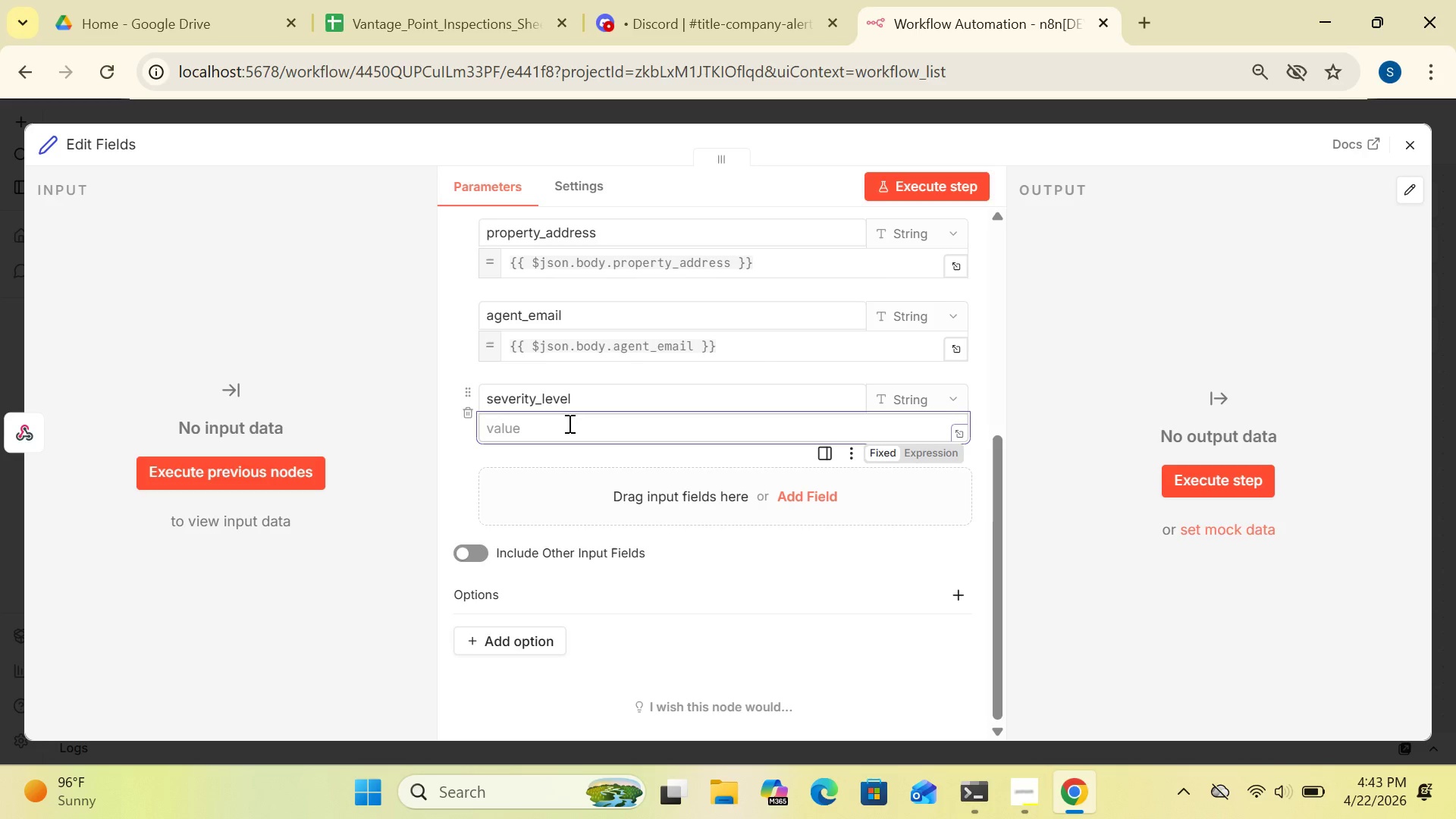 
key(Shift+BracketLeft)
 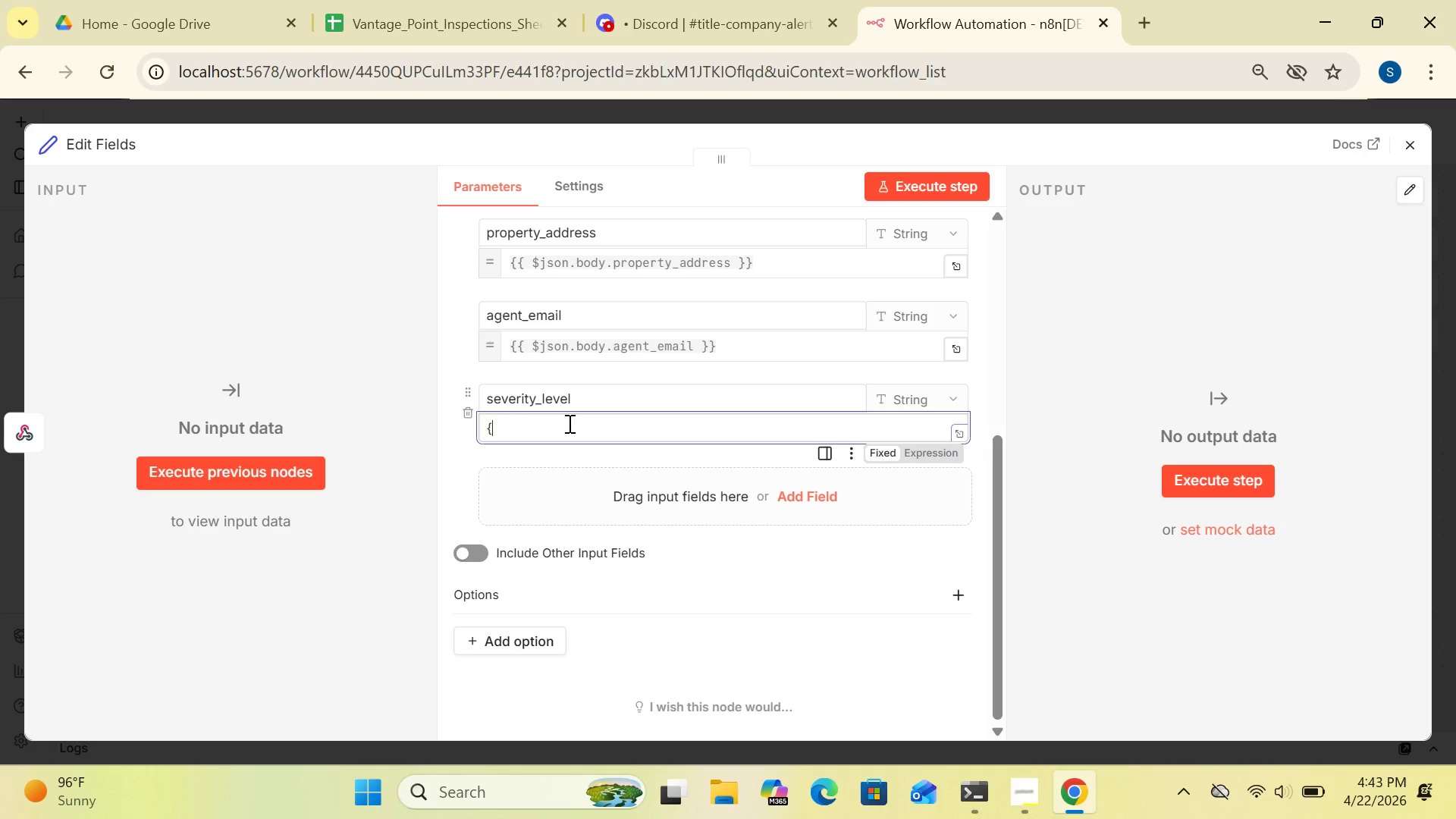 
key(Shift+BracketLeft)
 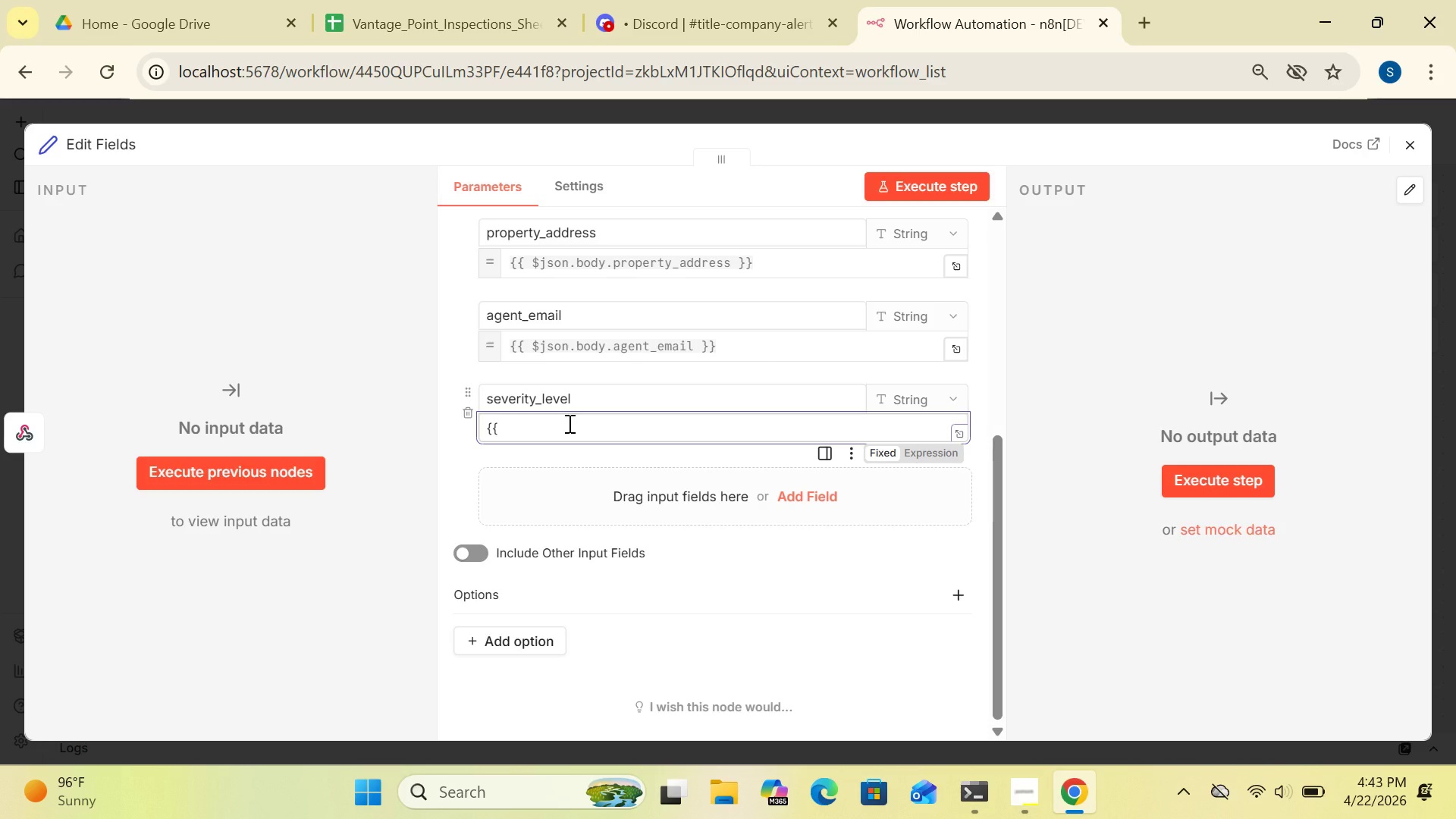 
wait(5.19)
 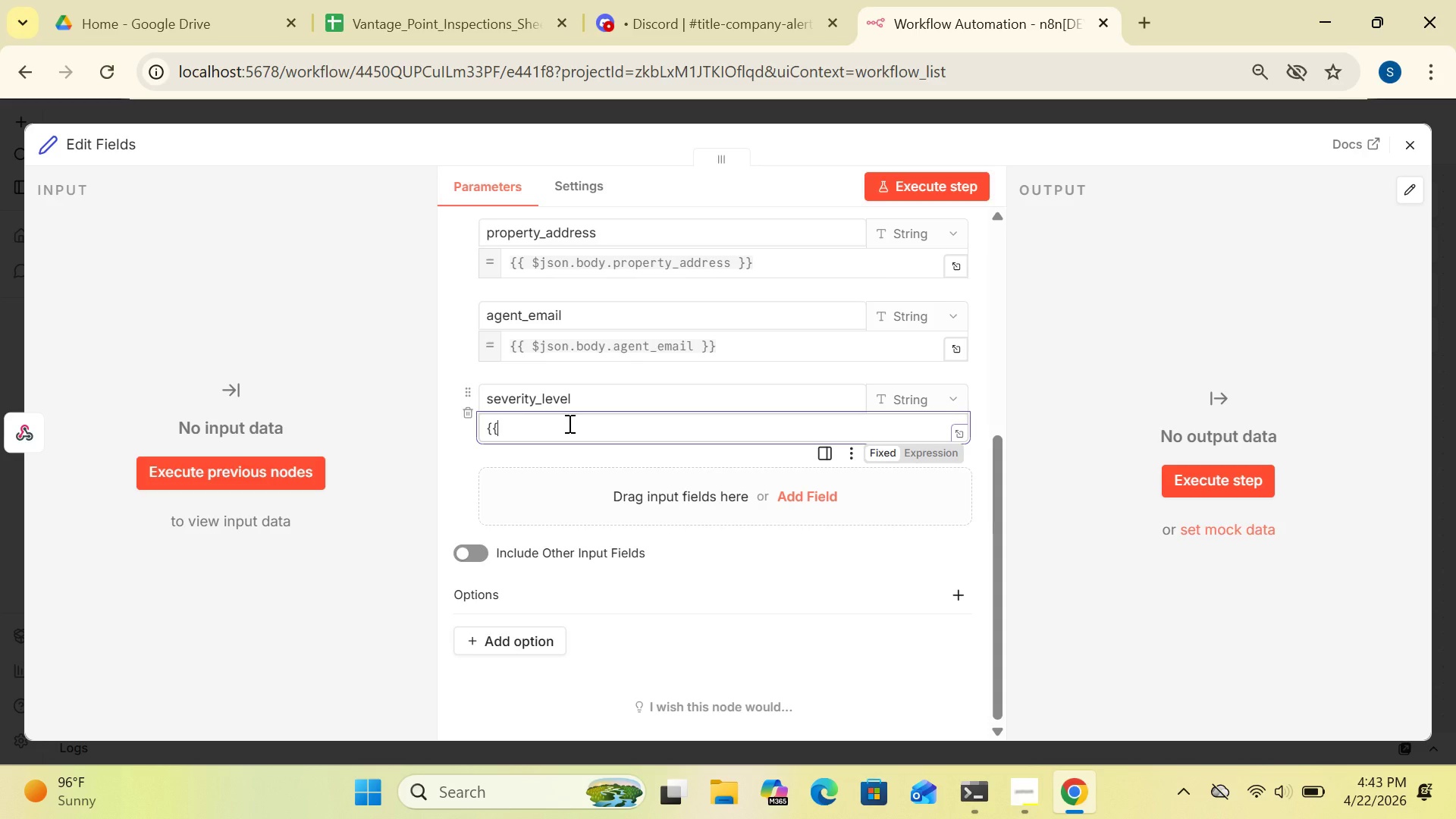 
key(Space)
 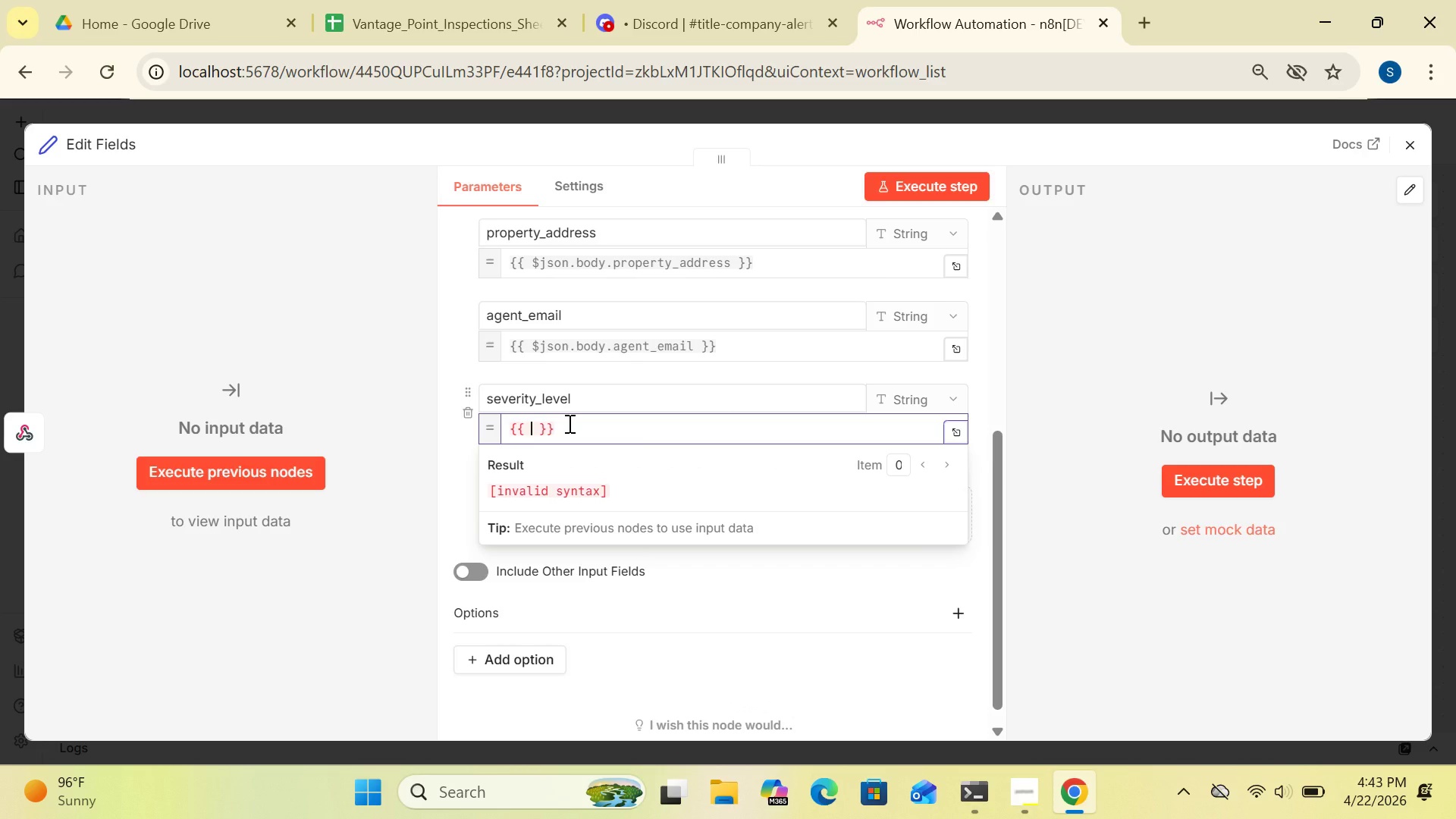 
key(Shift+4)
 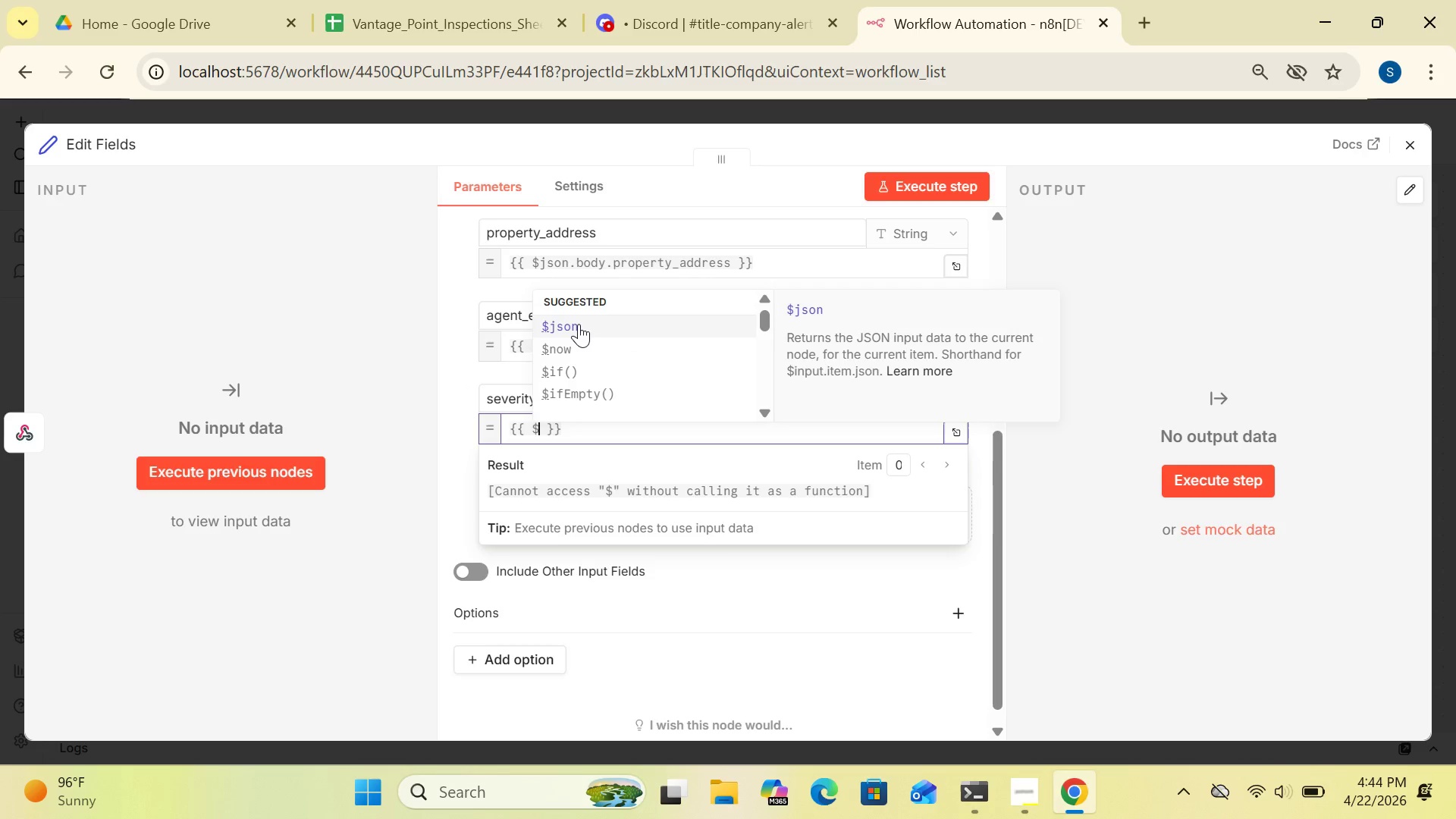 
left_click([579, 324])
 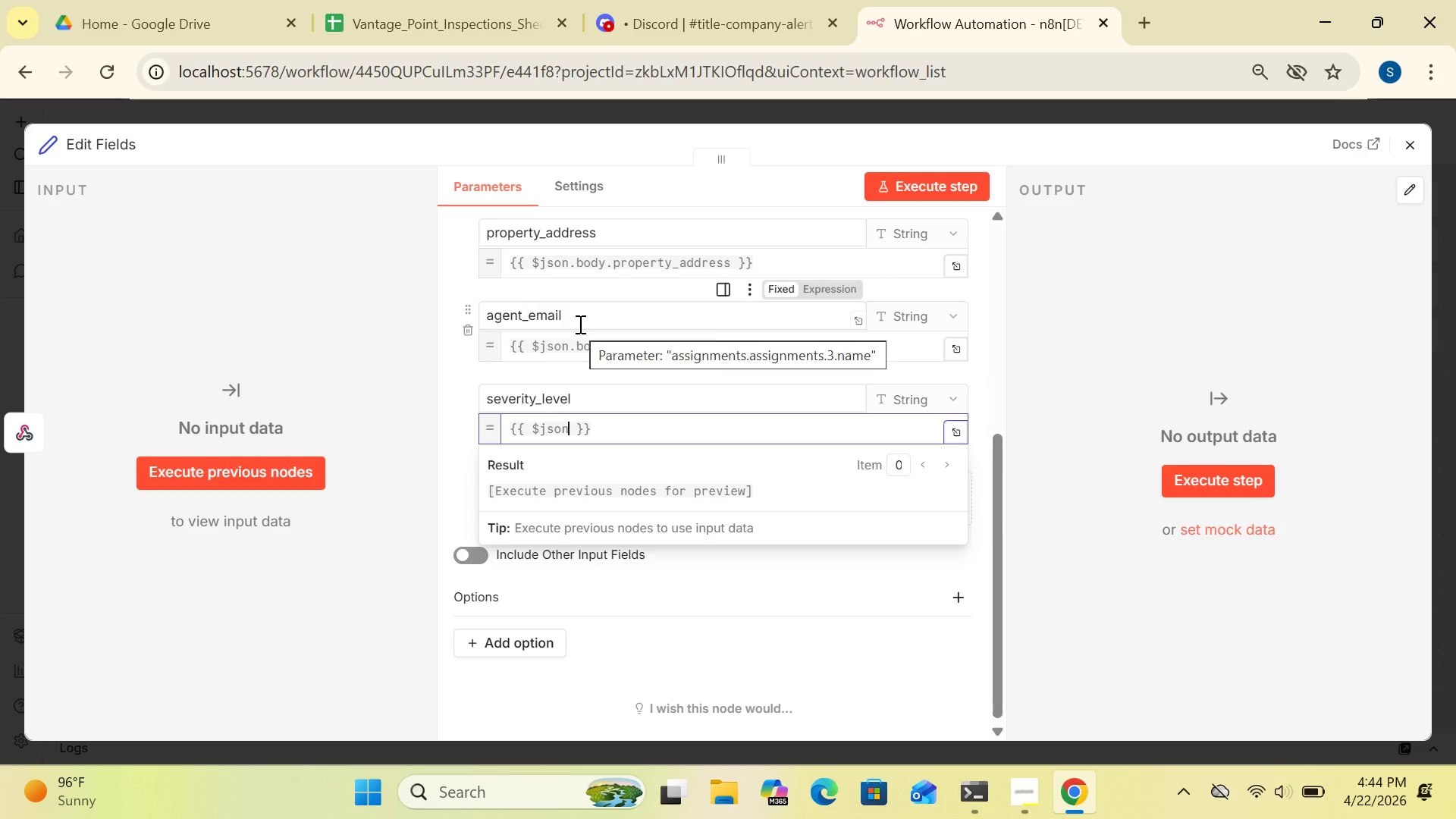 
left_click([579, 318])
 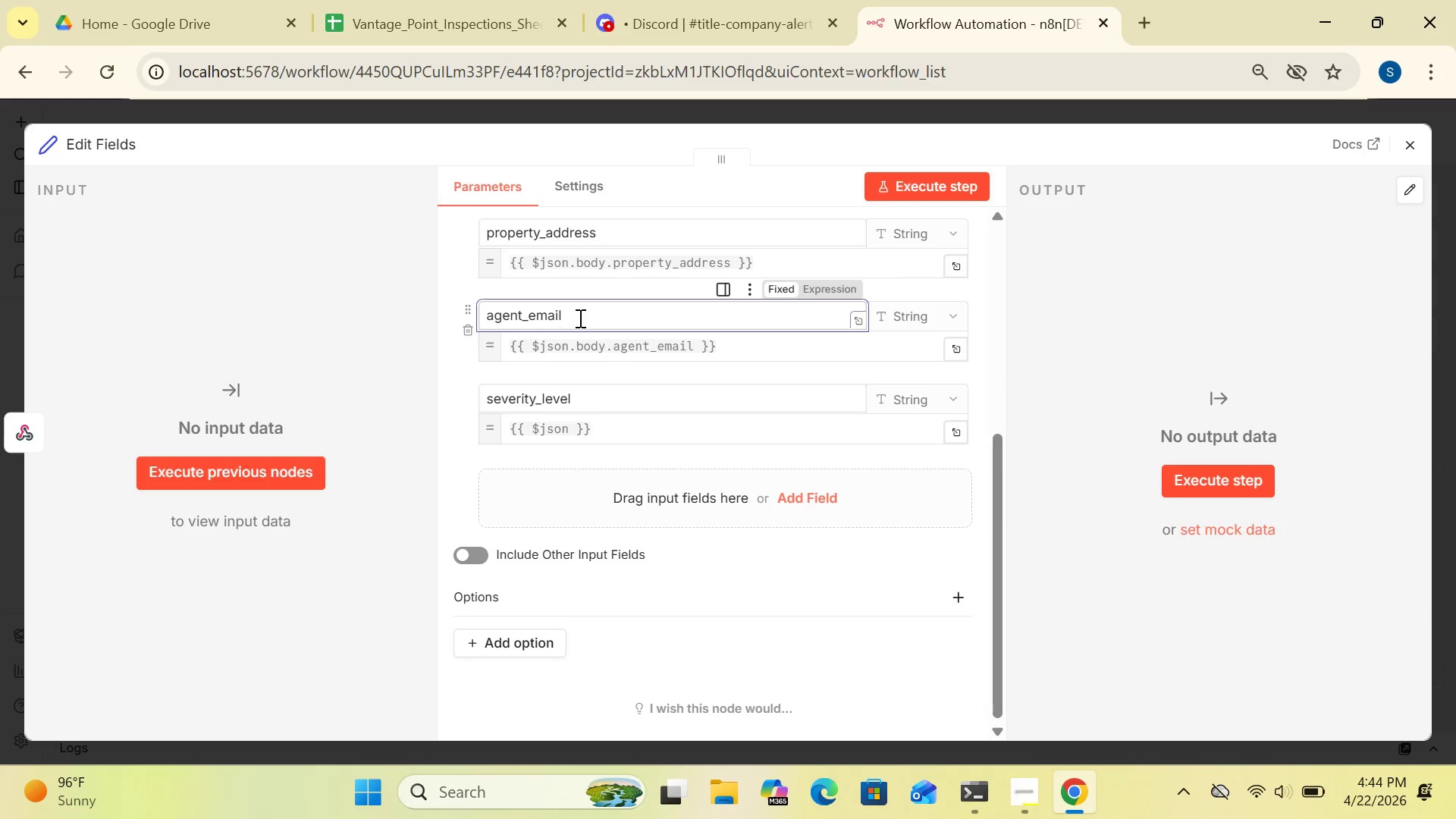 
type(.body)
 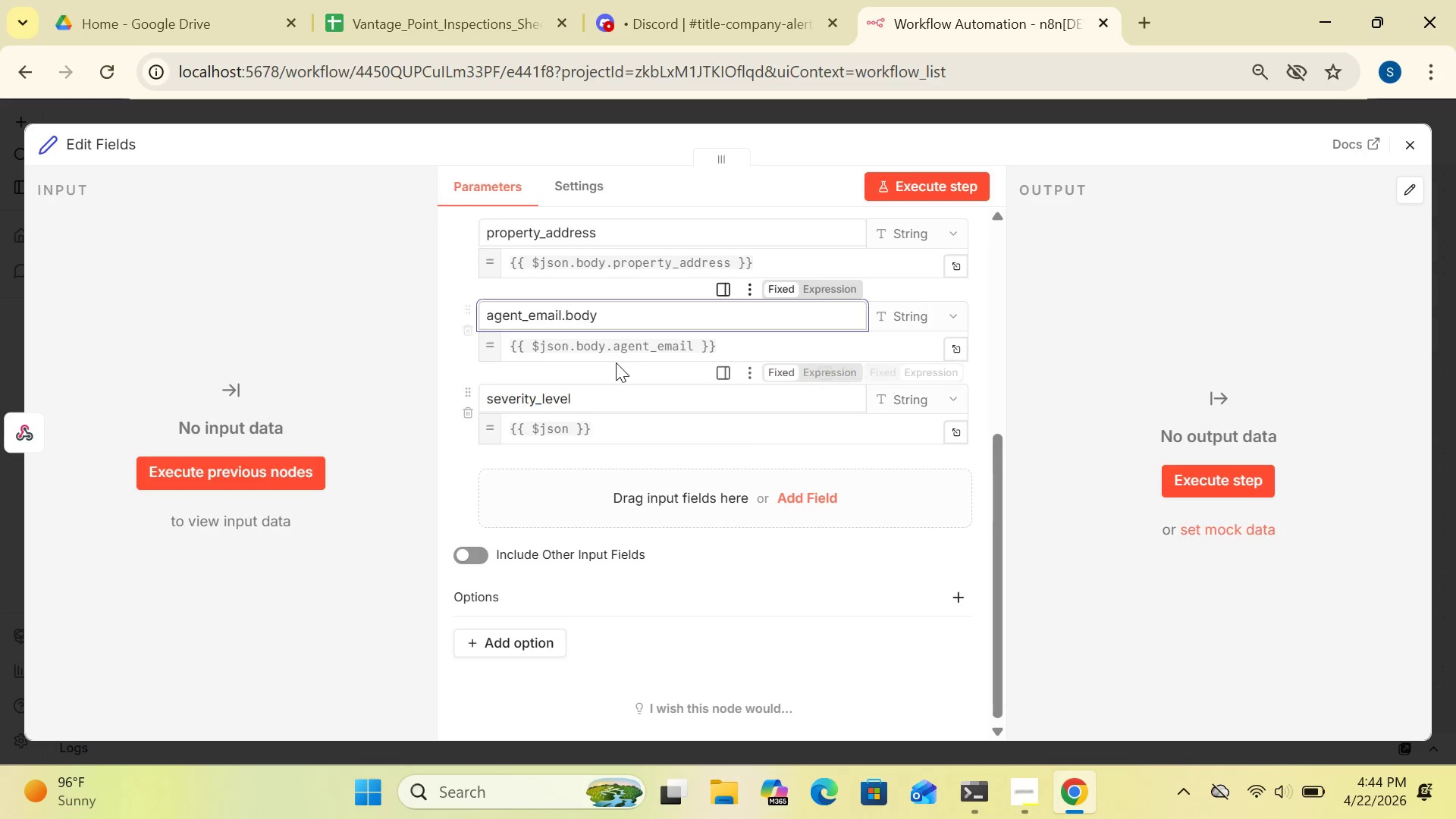 
wait(14.22)
 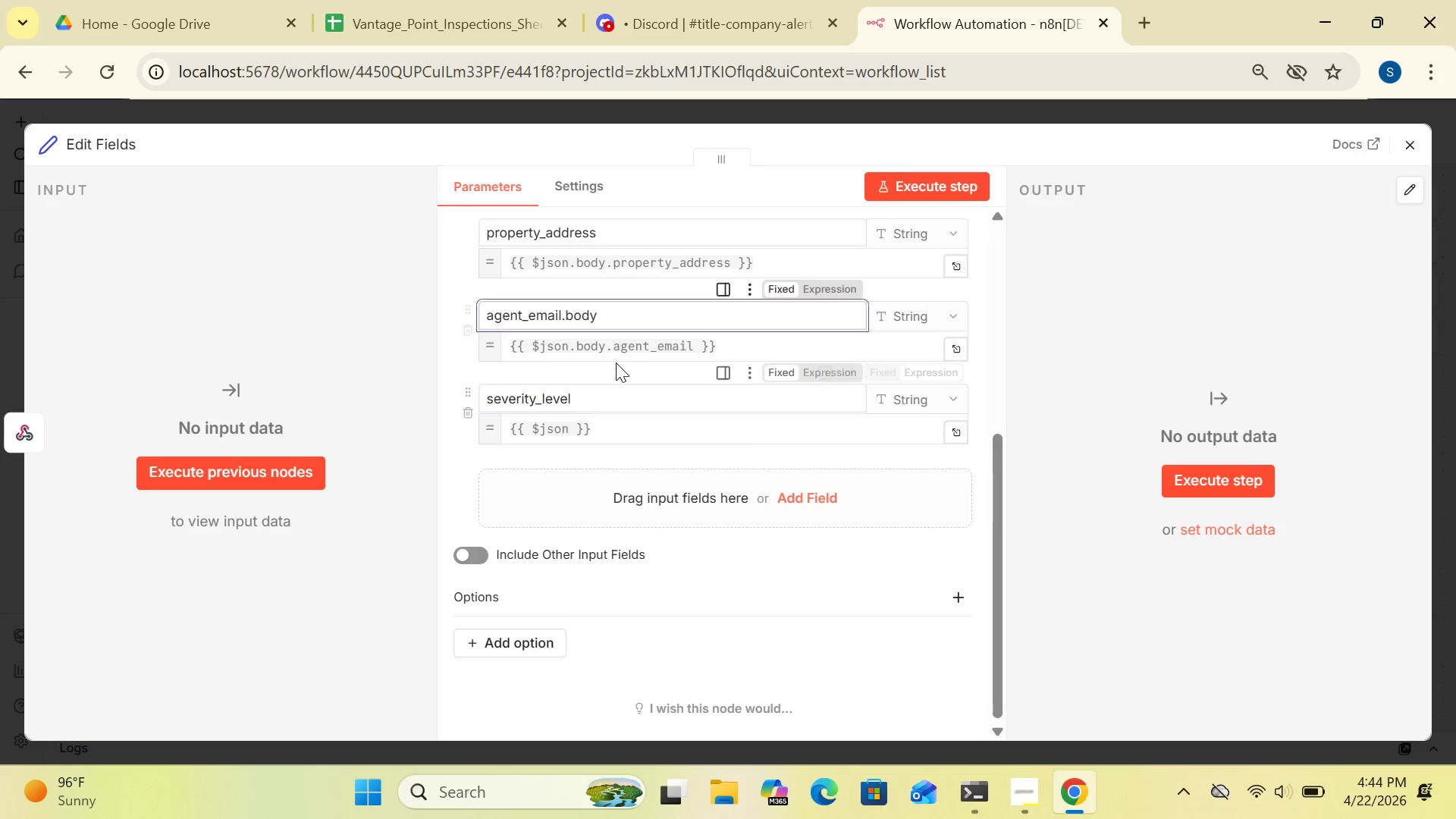 
key(Backspace)
 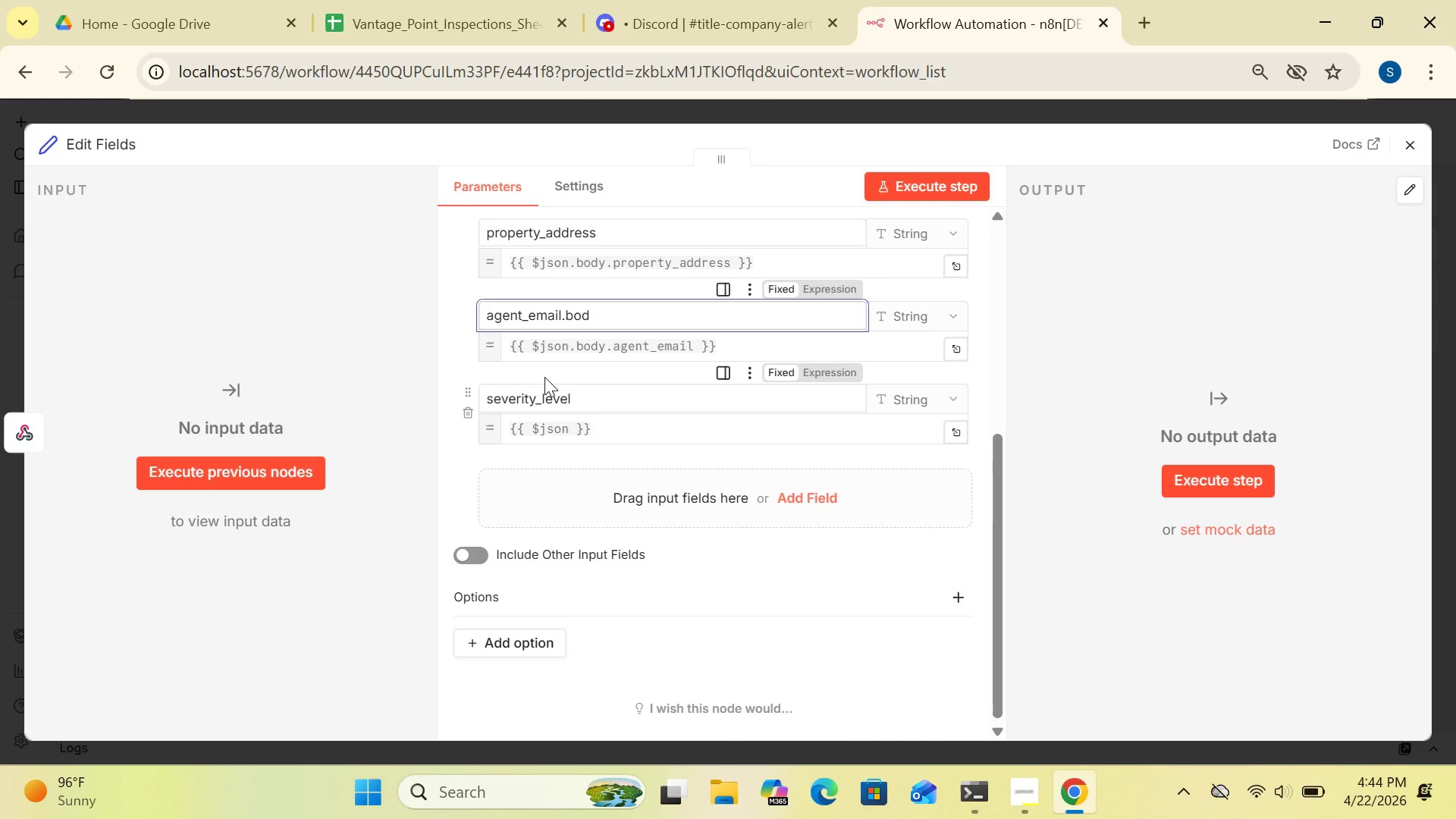 
key(Backspace)
 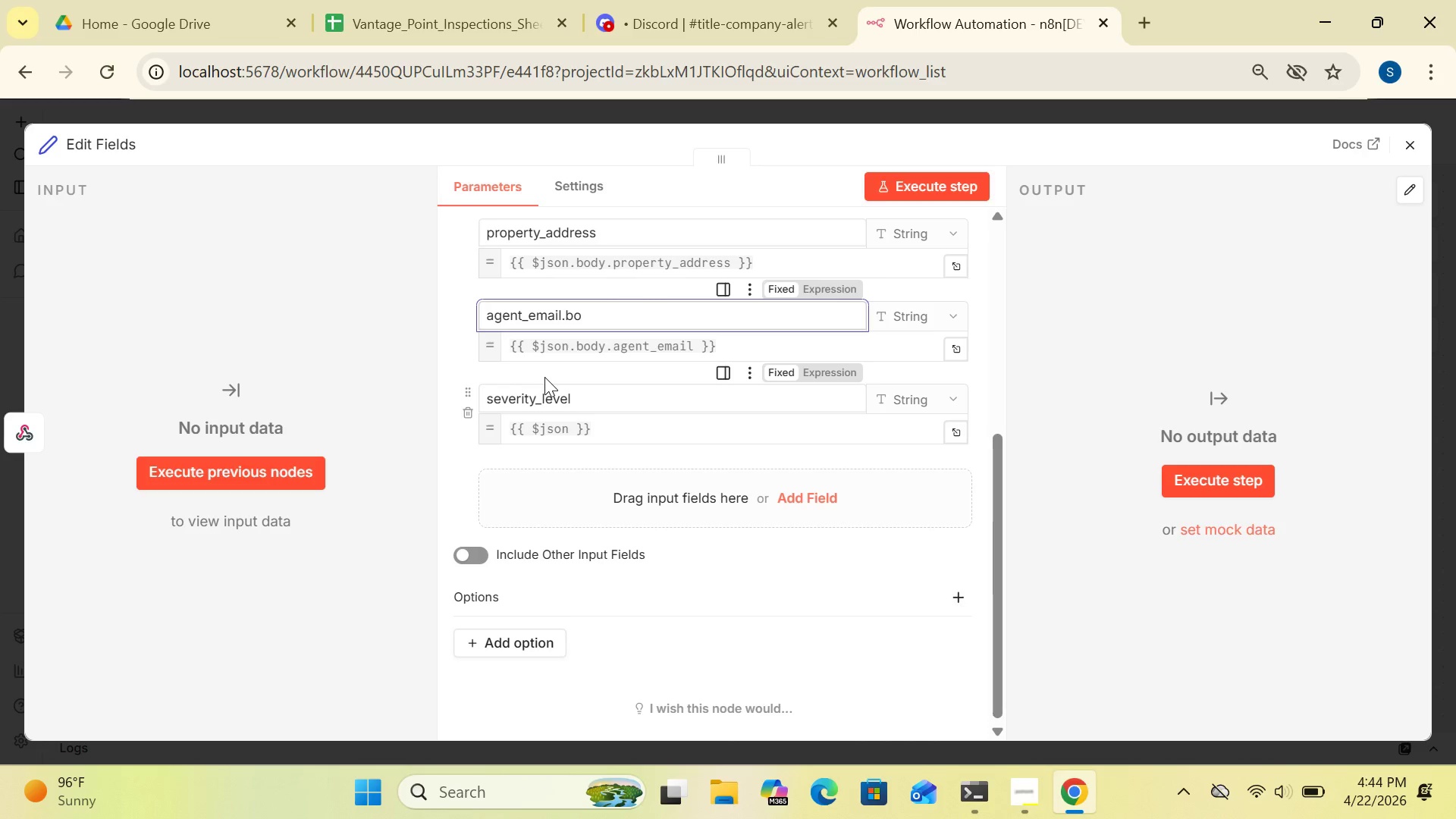 
key(Backspace)
 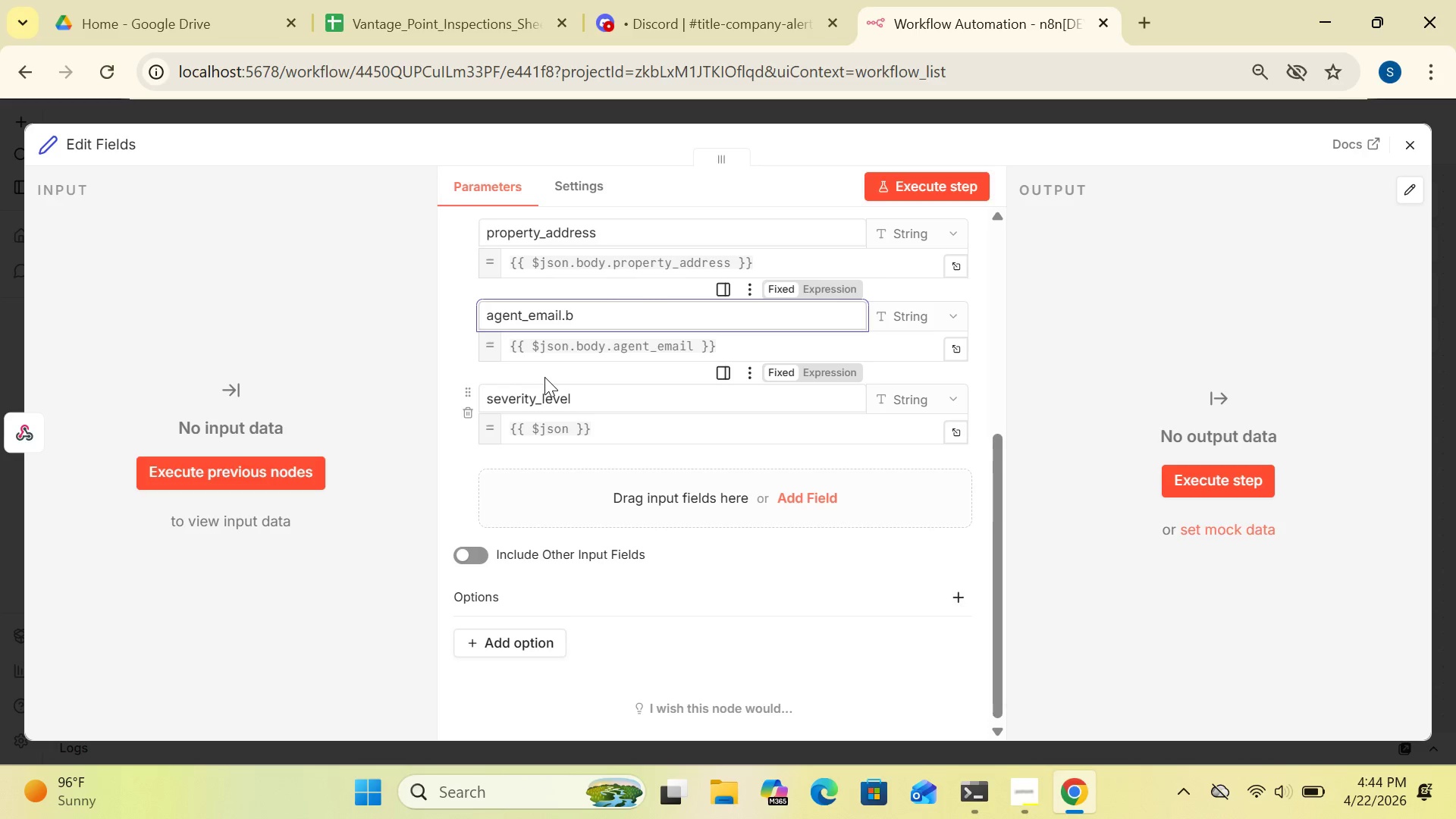 
key(Backspace)
 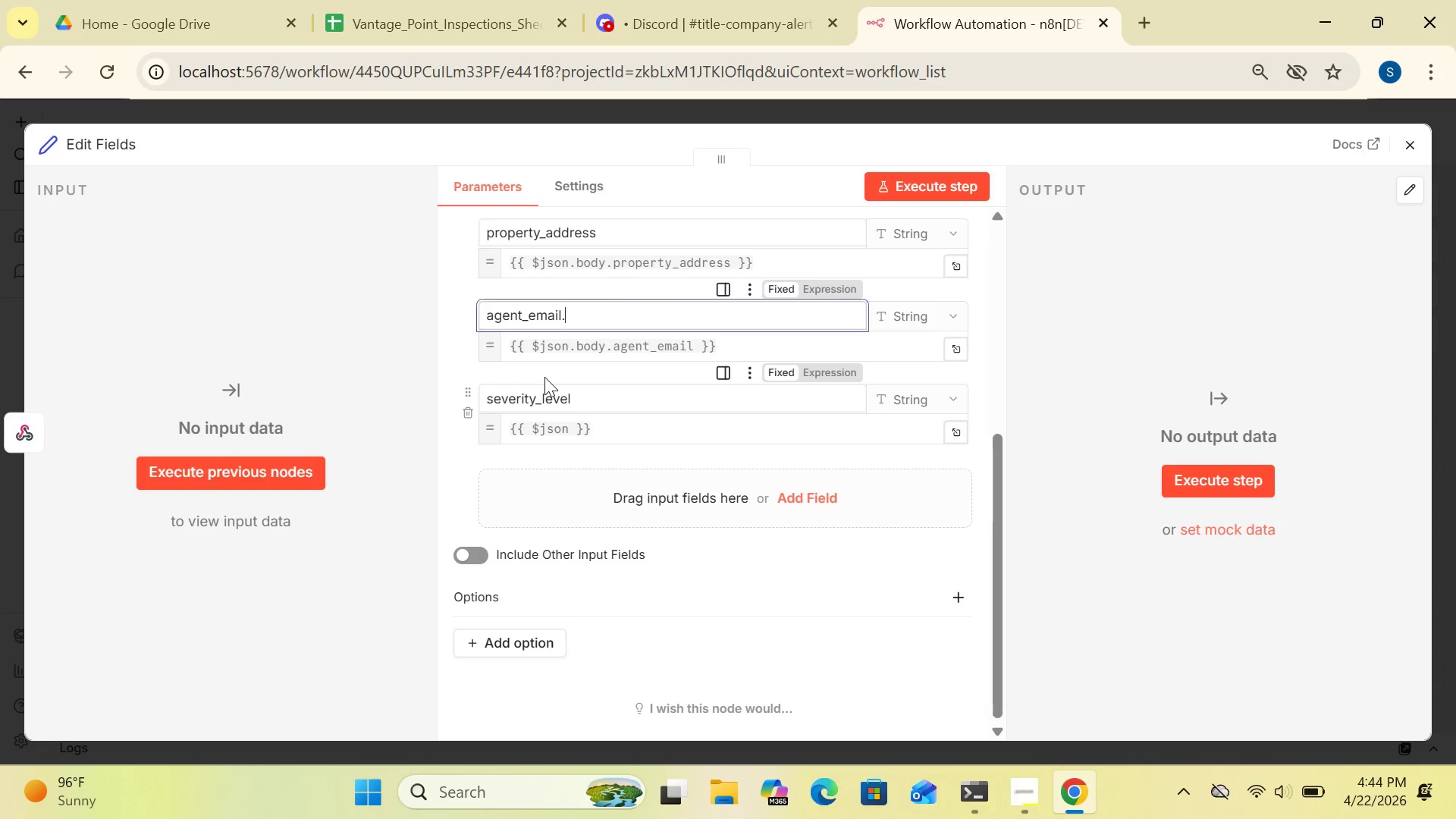 
key(Backspace)
 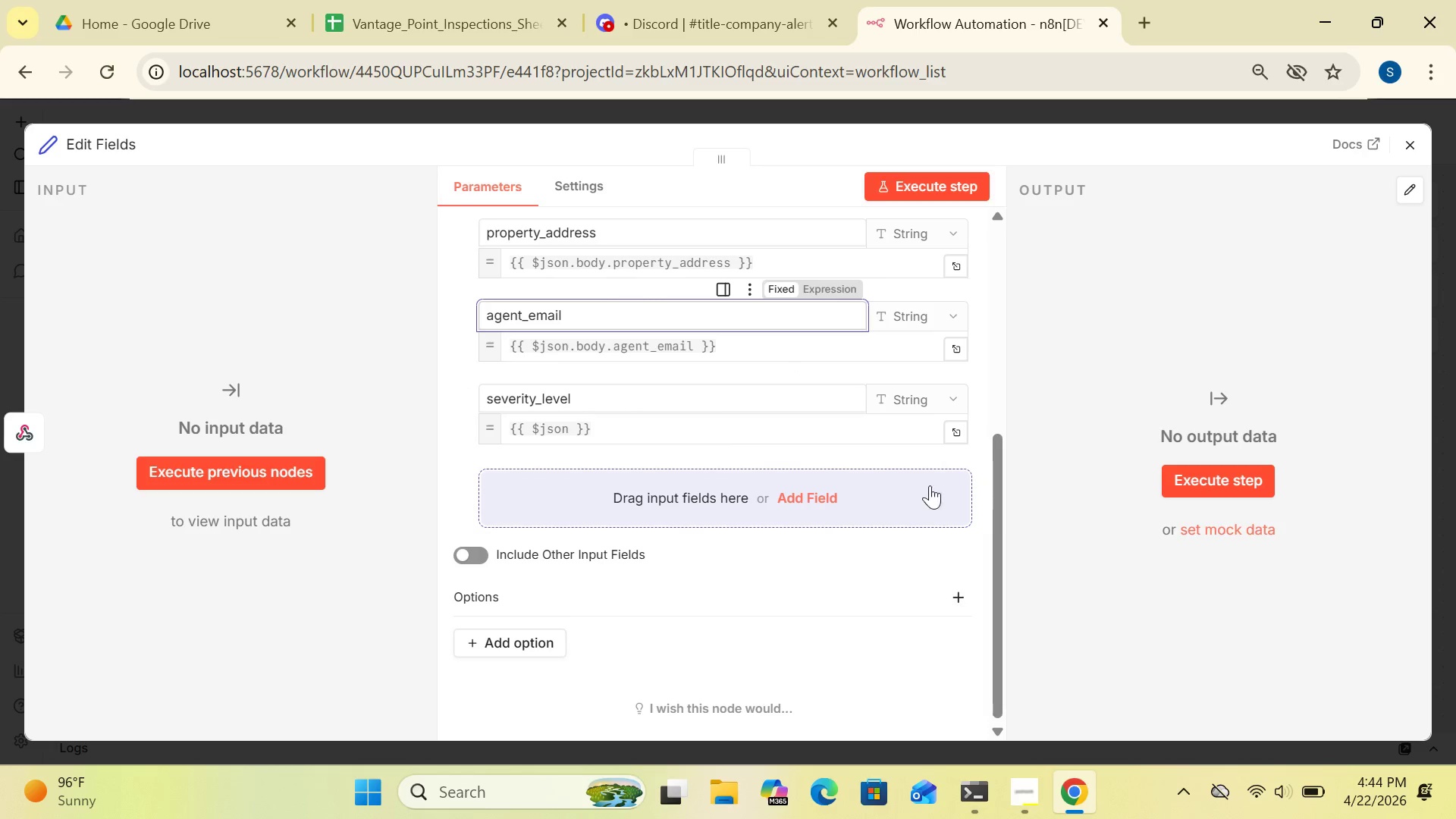 
left_click([986, 388])
 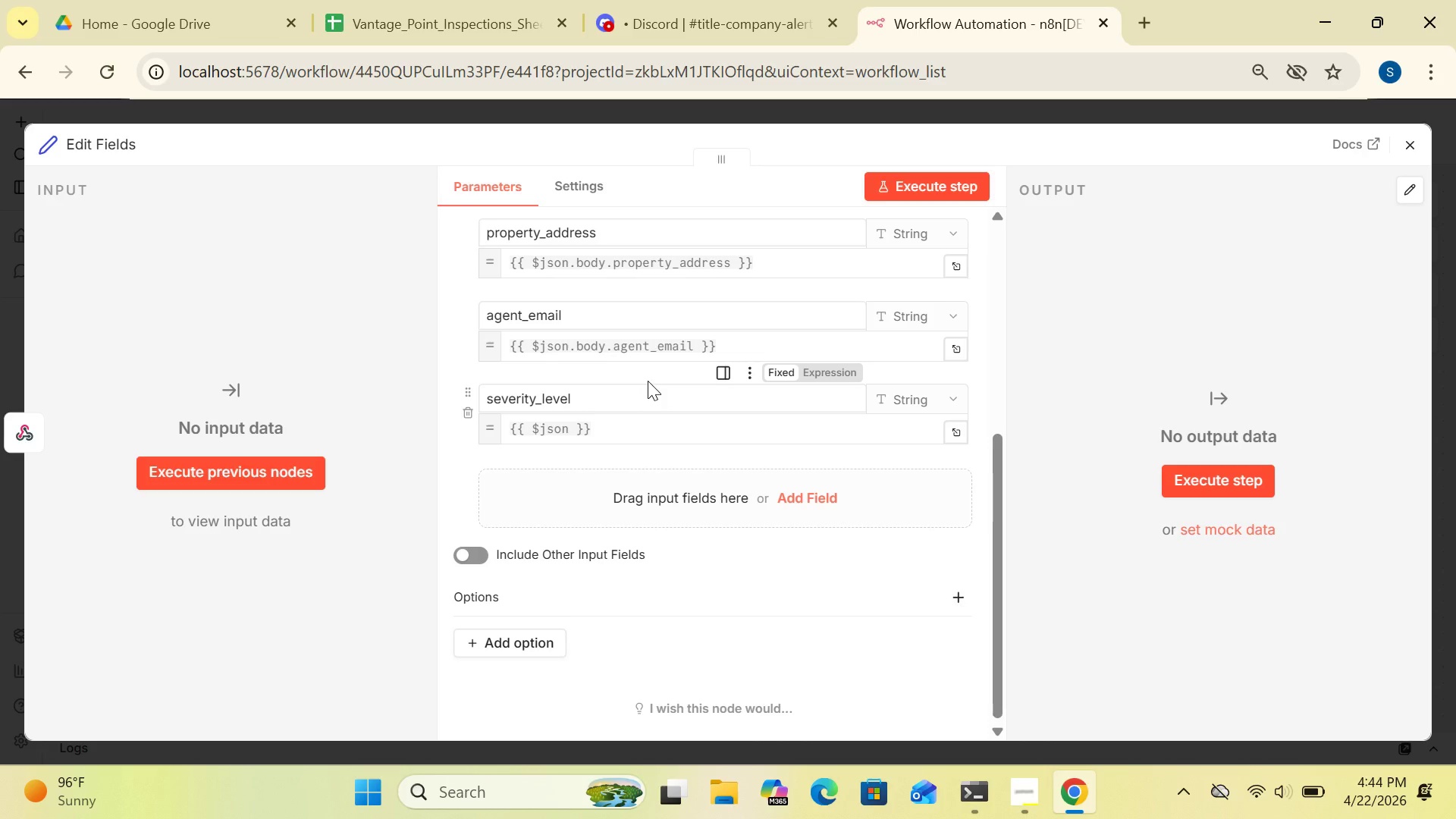 
wait(11.64)
 